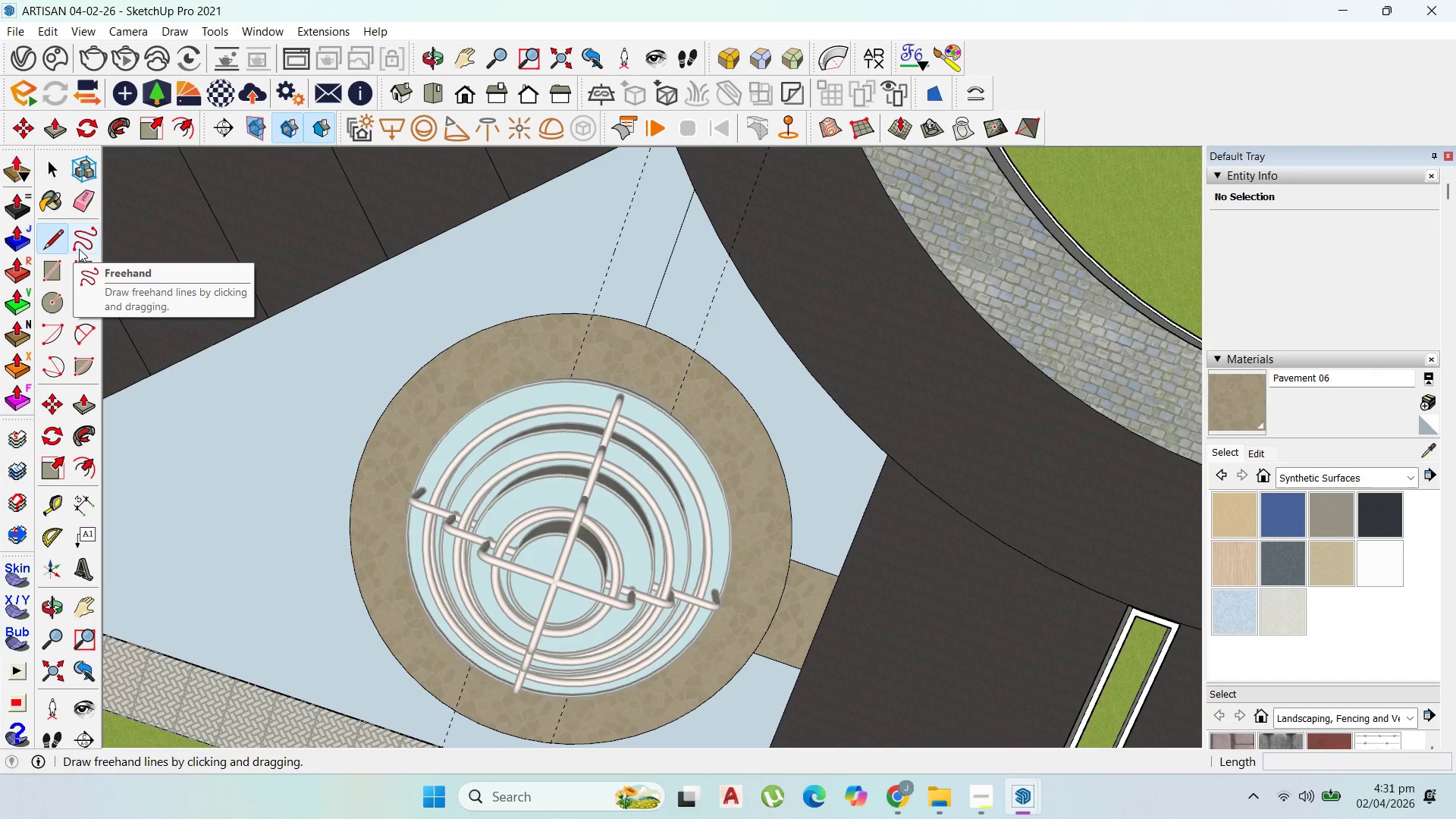 
scroll: coordinate [522, 363], scroll_direction: down, amount: 5.0
 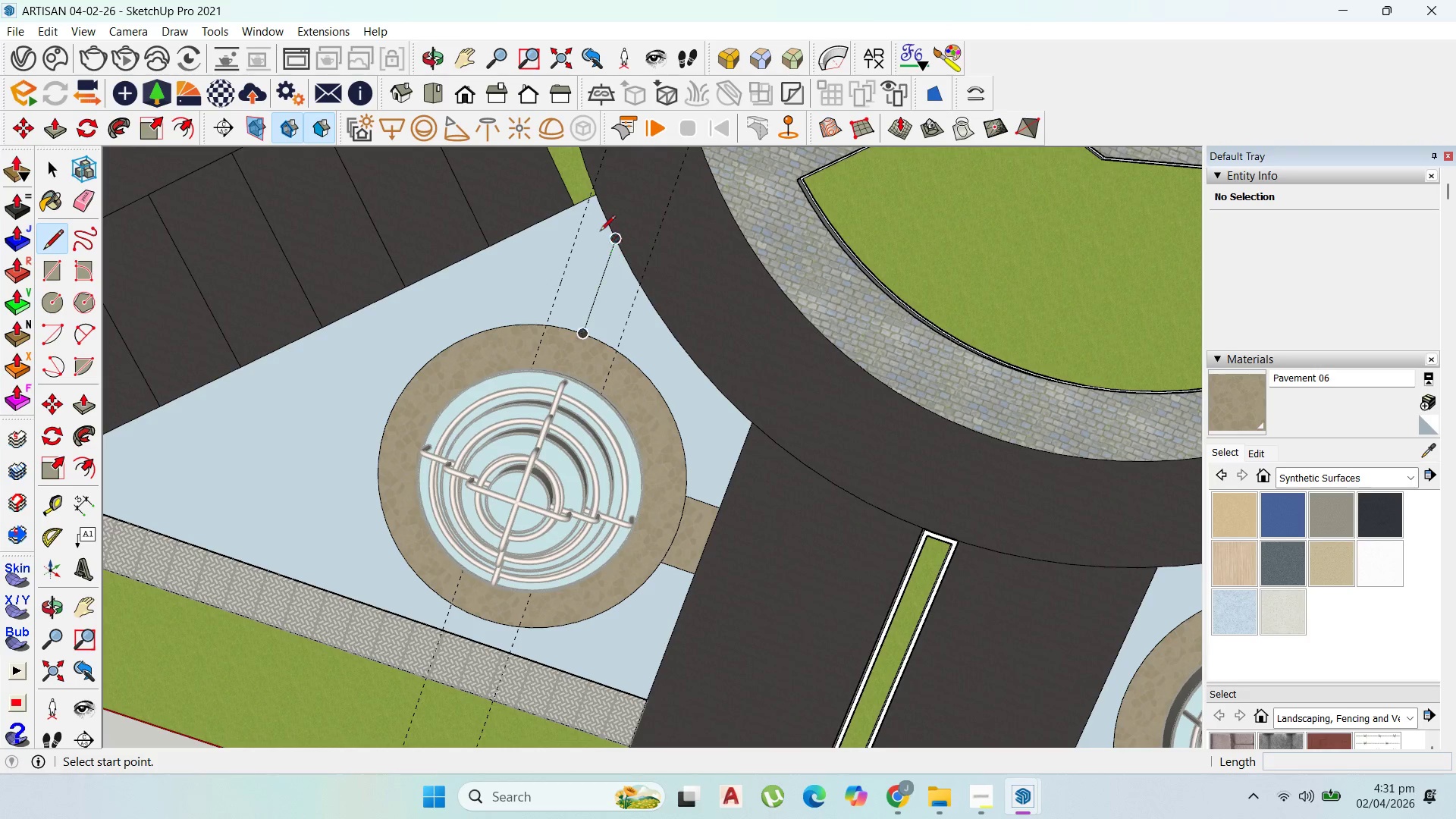 
scroll: coordinate [586, 201], scroll_direction: up, amount: 5.0
 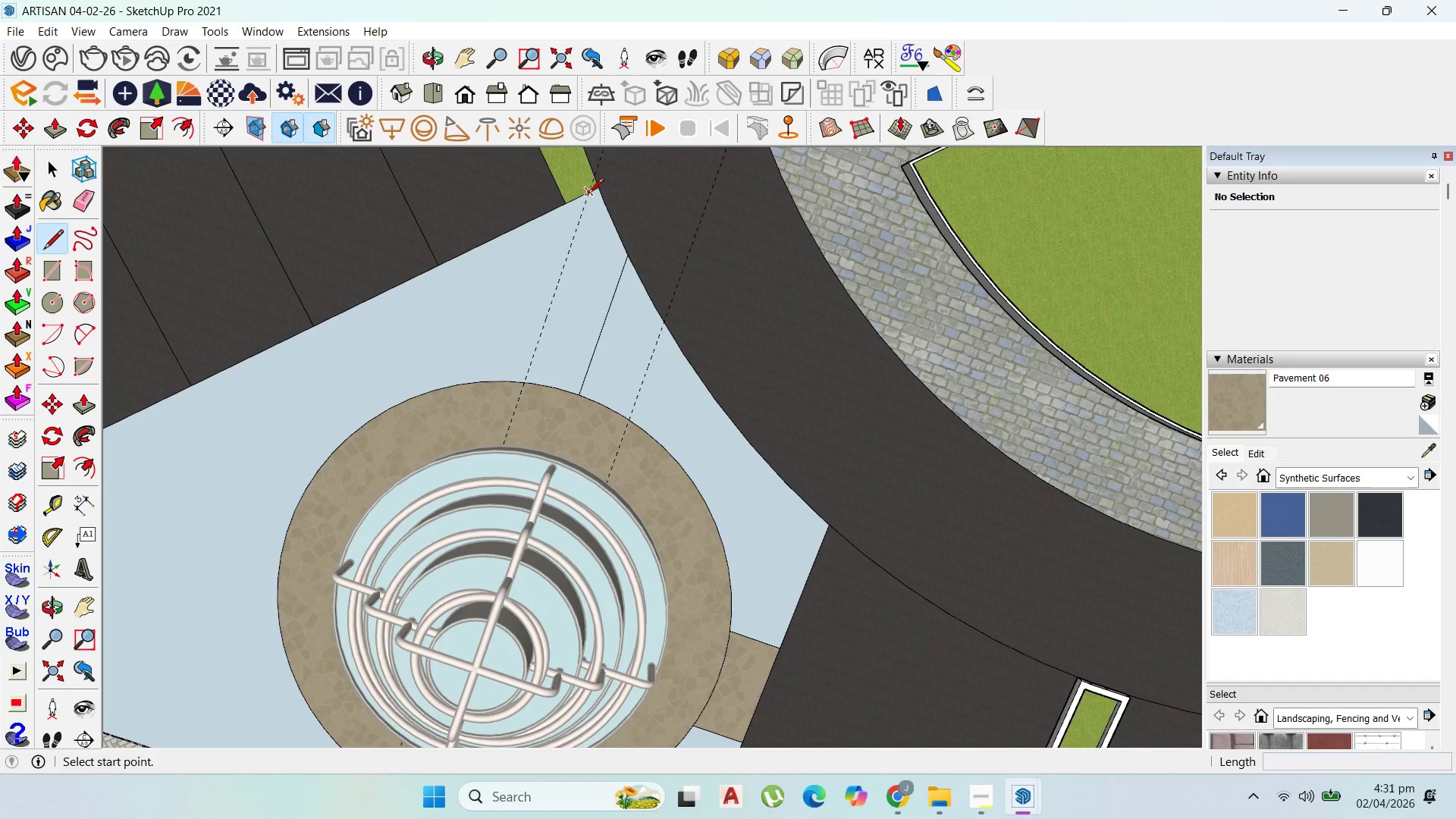 
left_click([588, 195])
 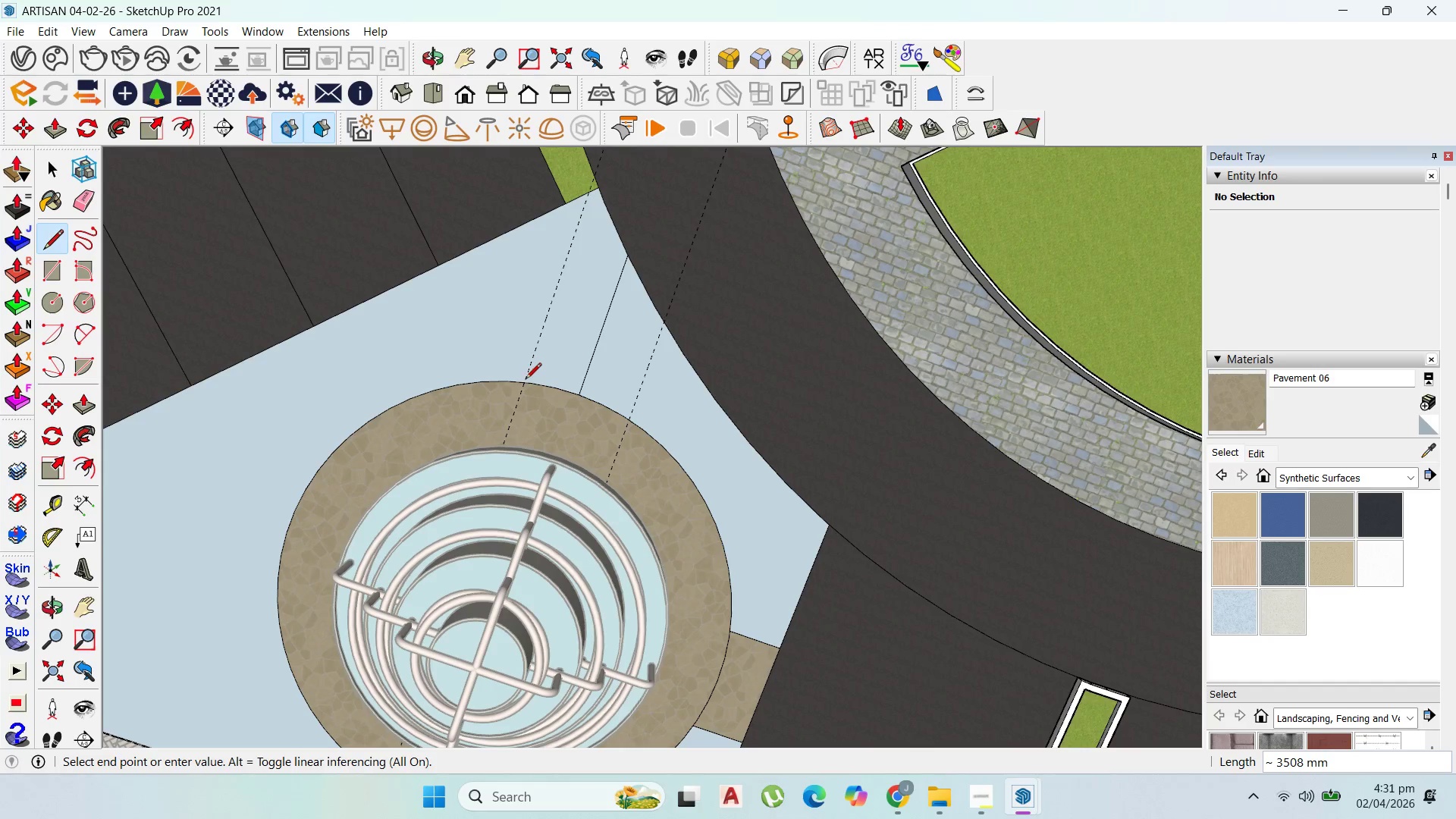 
left_click([526, 382])
 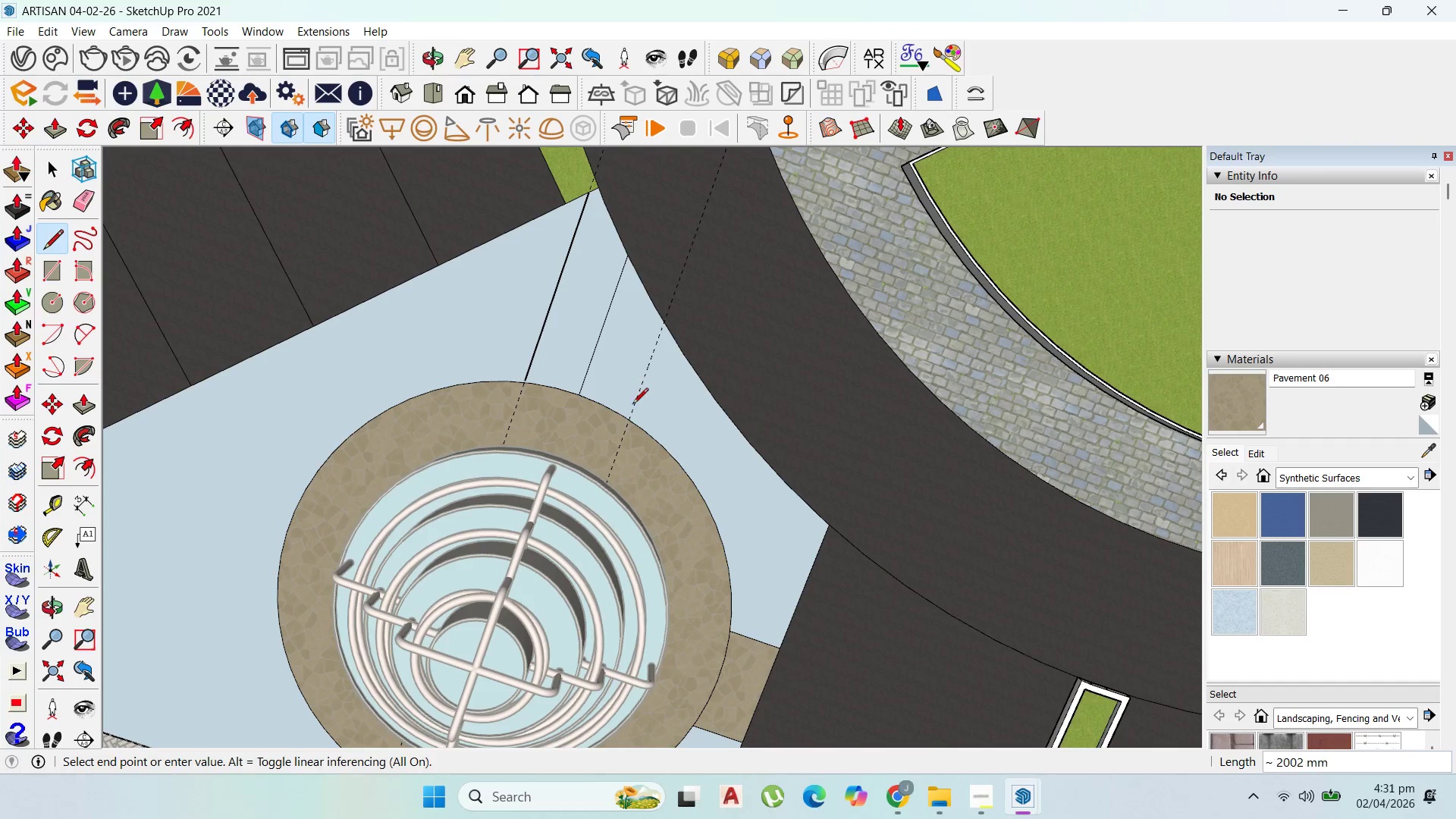 
key(Escape)
 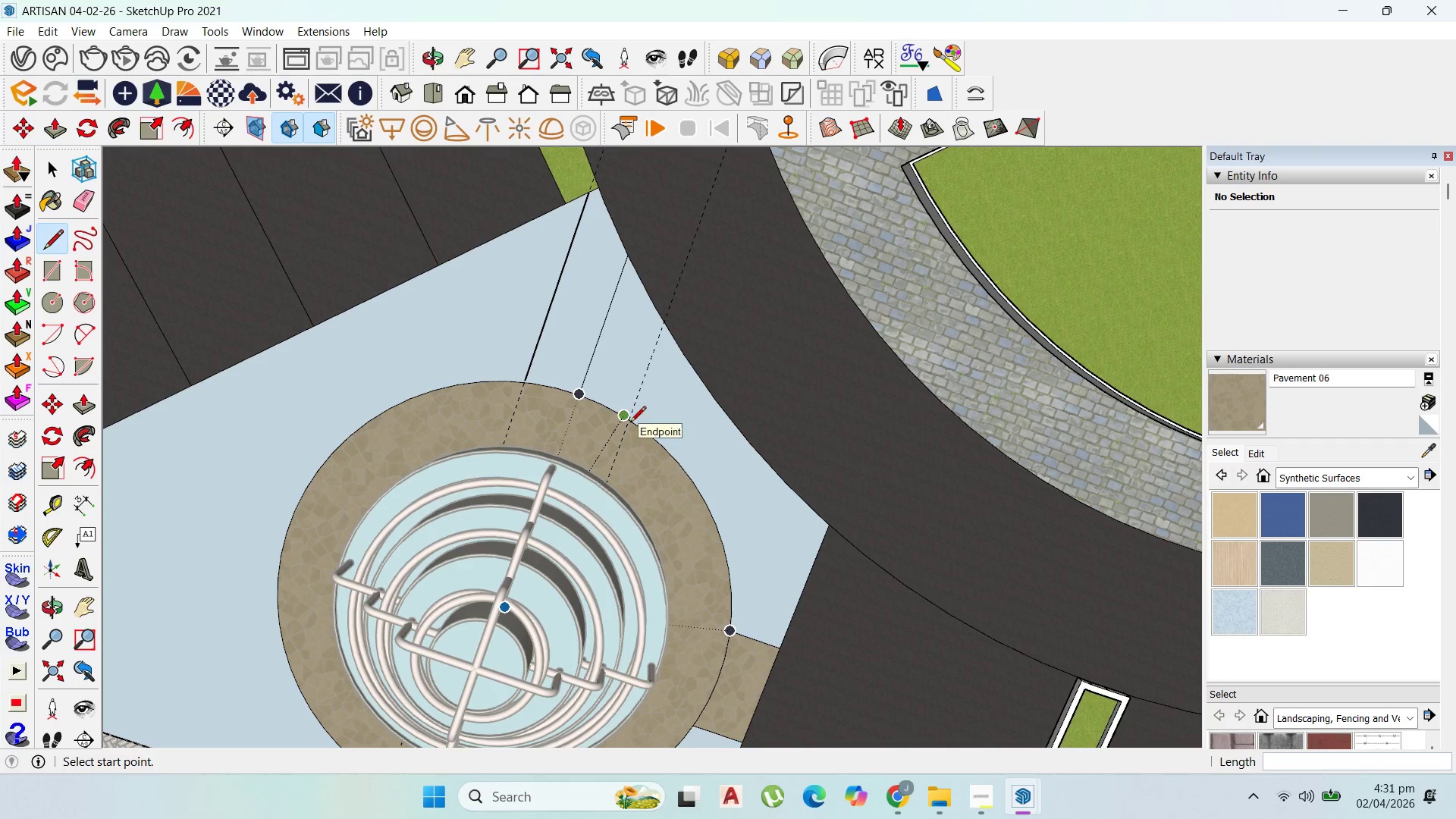 
scroll: coordinate [630, 423], scroll_direction: up, amount: 8.0
 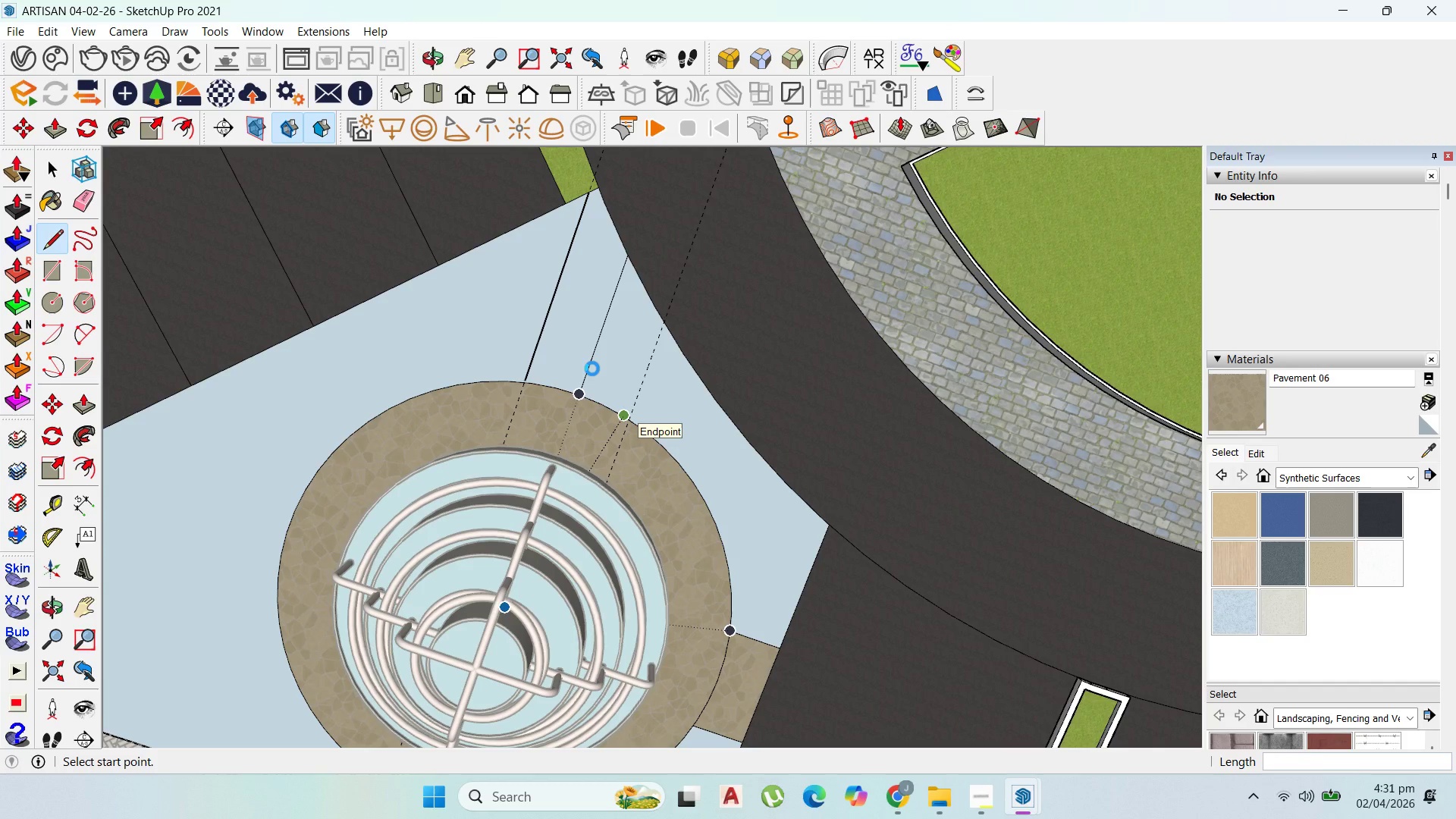 
wait(12.05)
 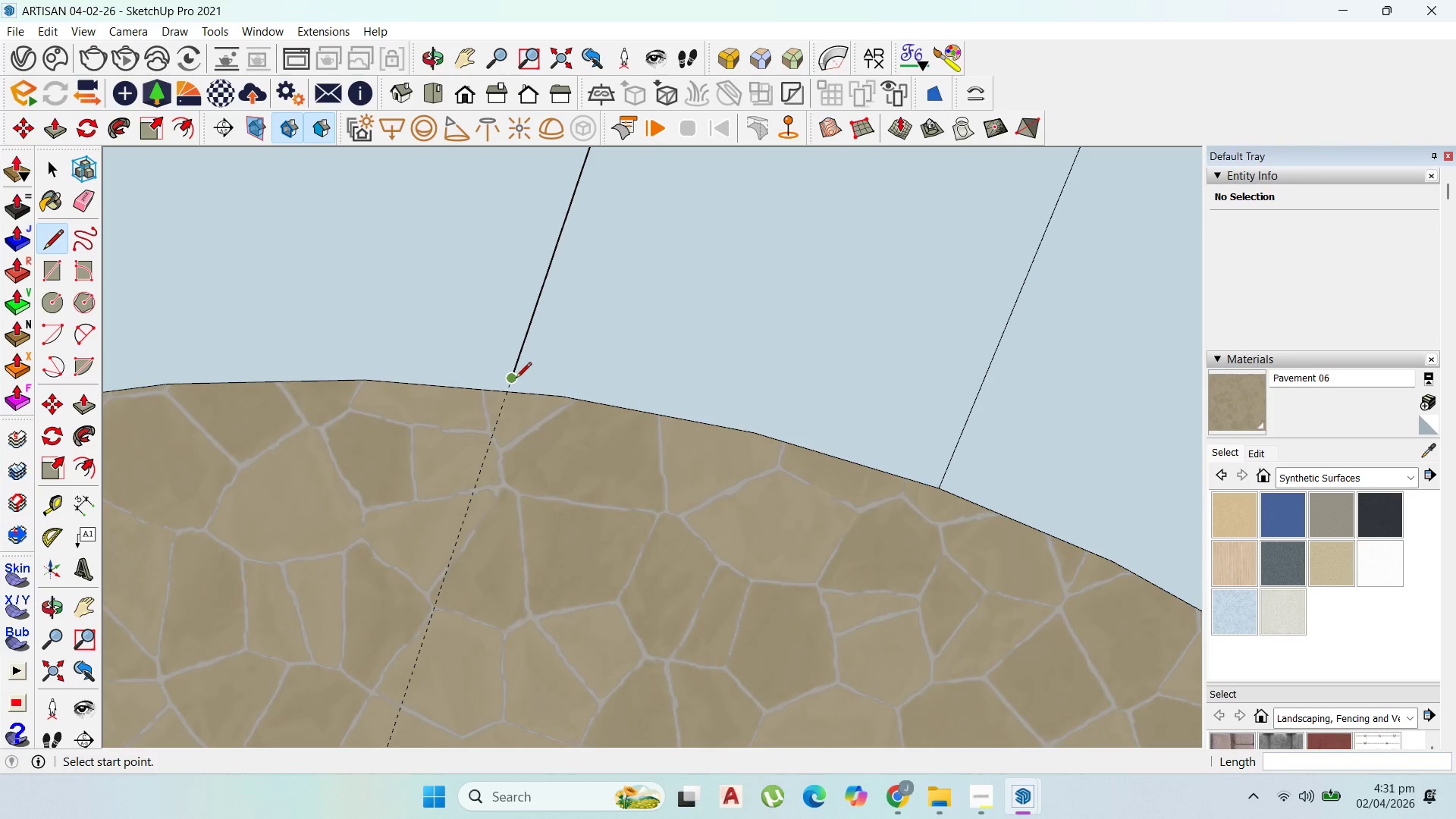 
left_click([516, 378])
 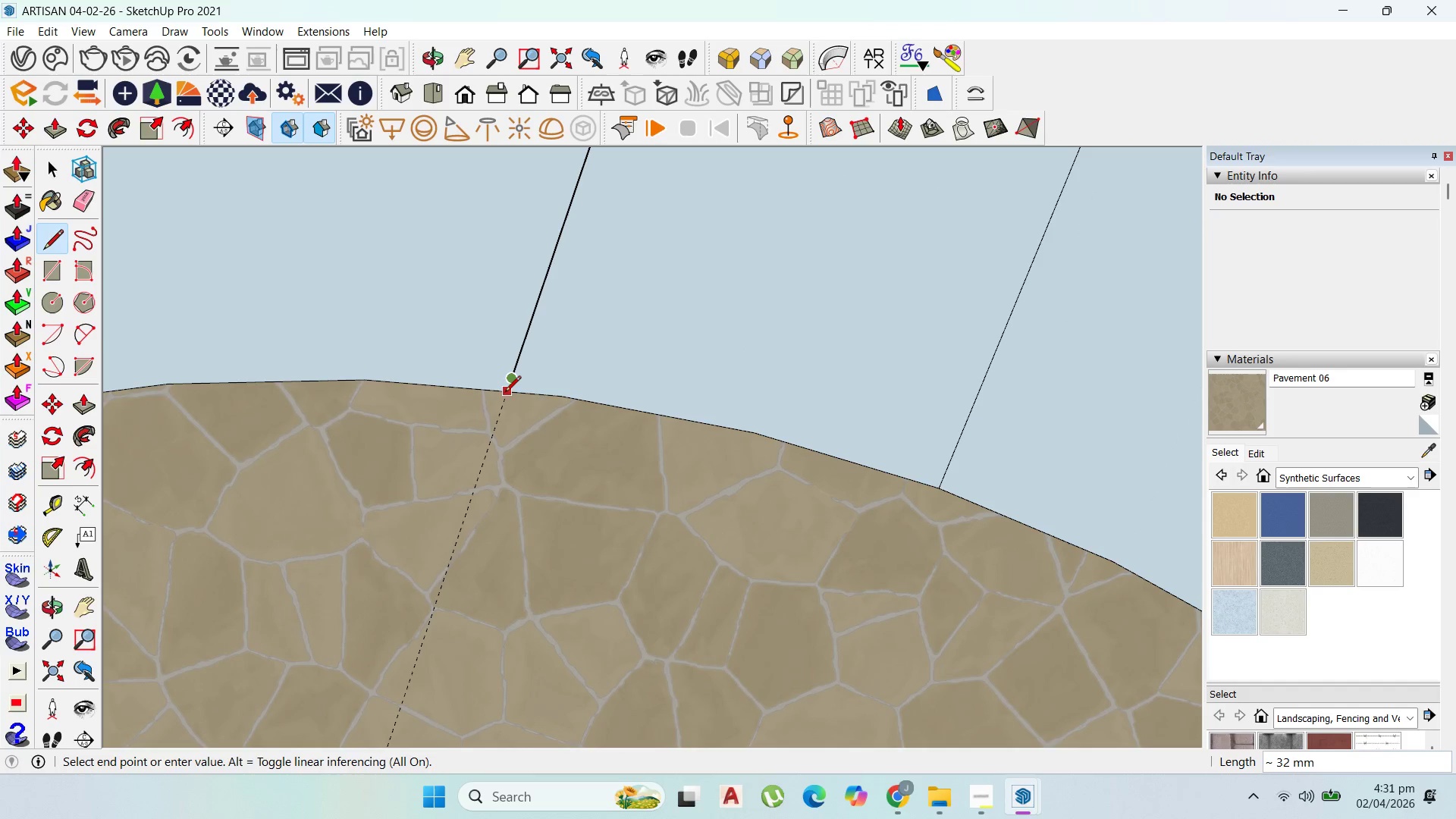 
scroll: coordinate [514, 383], scroll_direction: up, amount: 23.0
 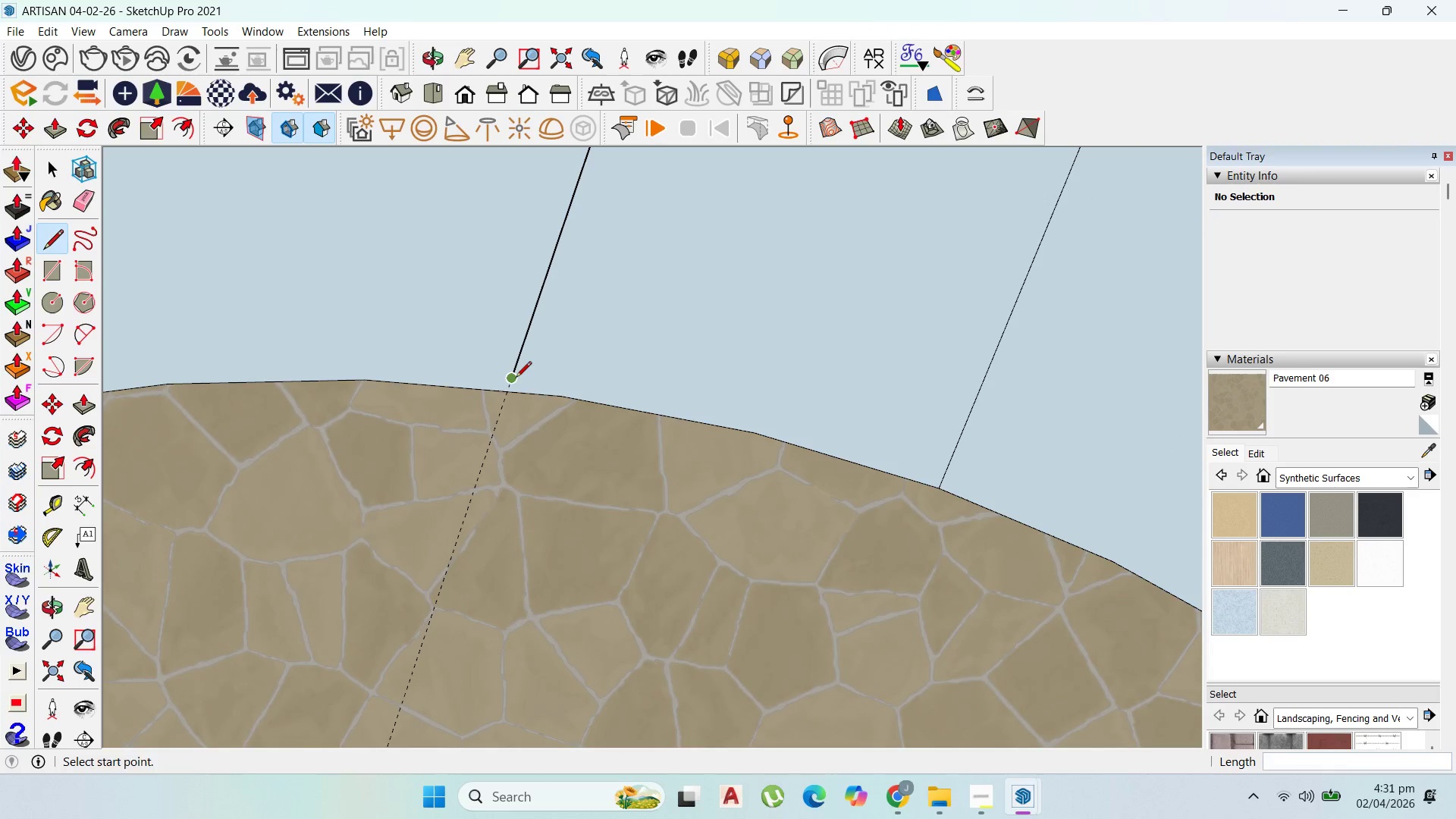 
left_click([505, 393])
 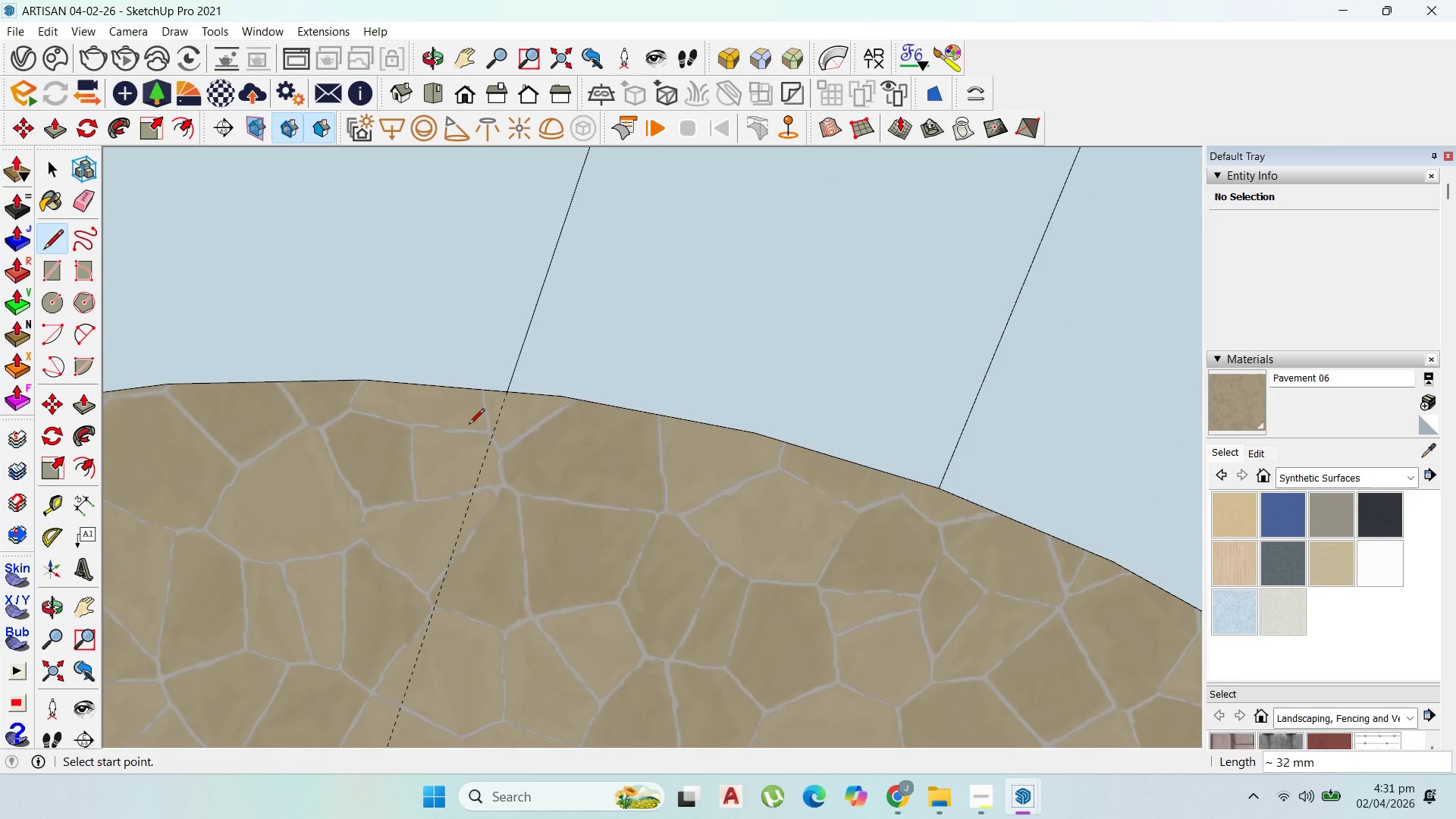 
scroll: coordinate [703, 560], scroll_direction: down, amount: 17.0
 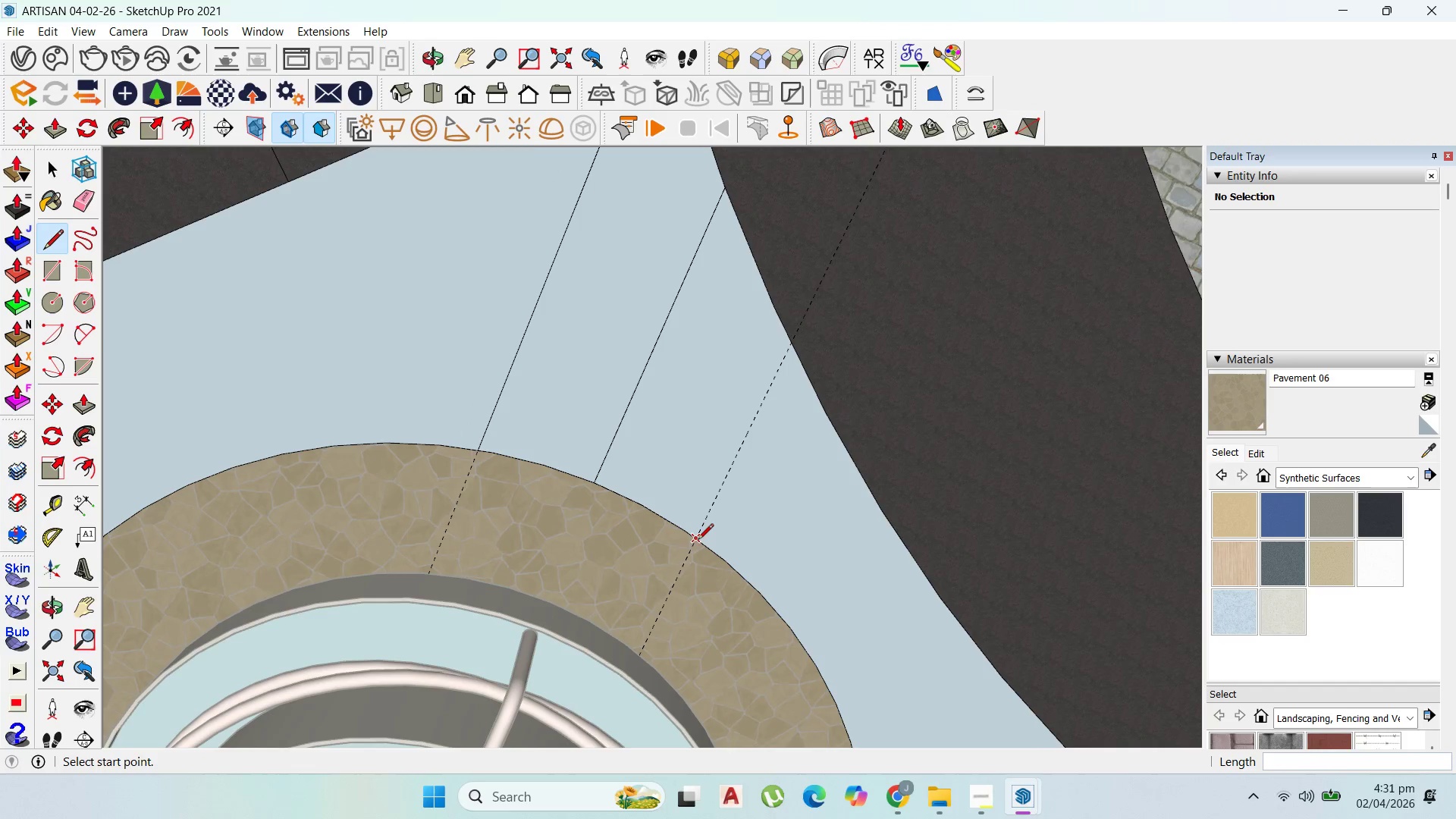 
left_click([695, 540])
 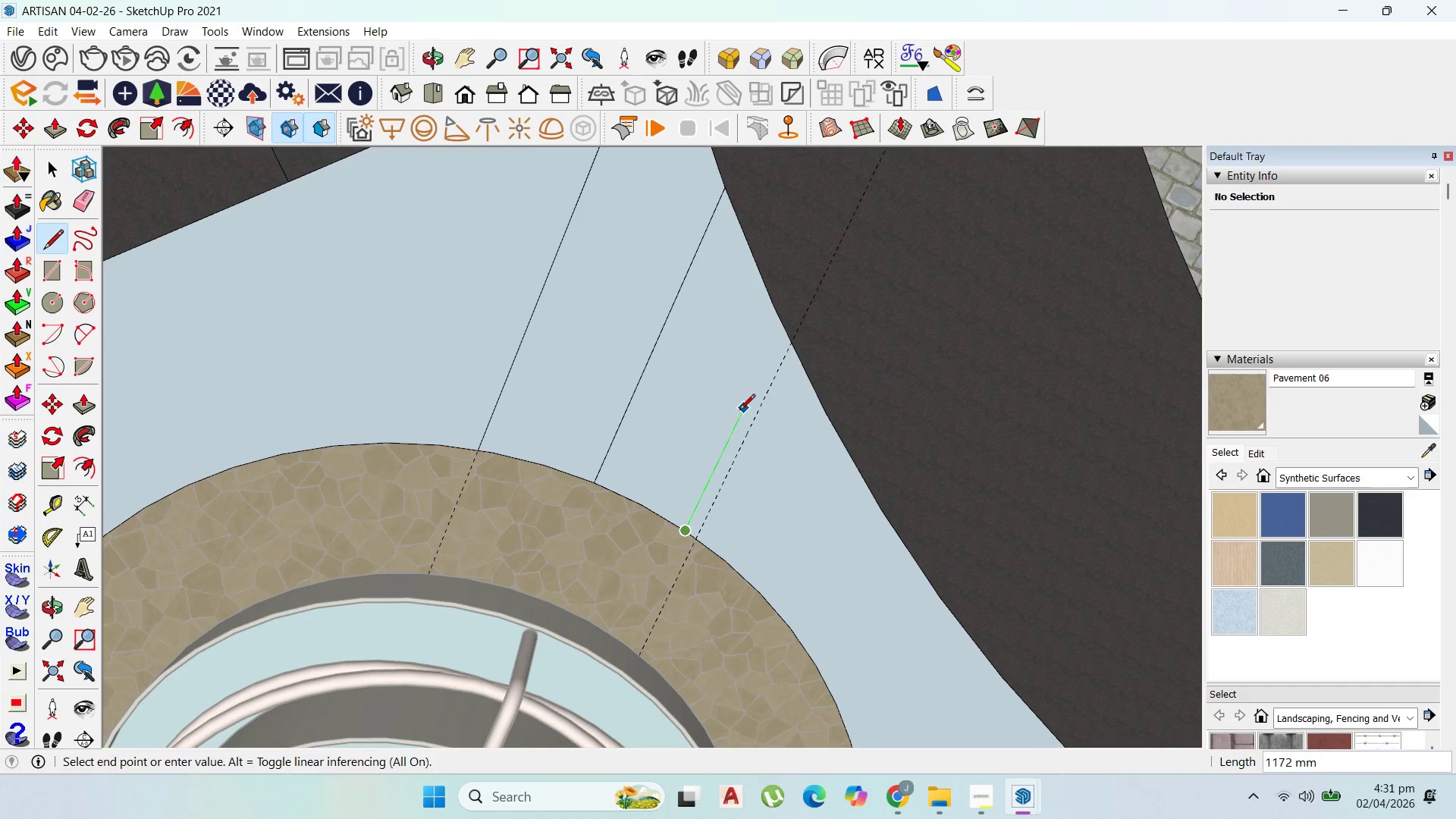 
key(Escape)
 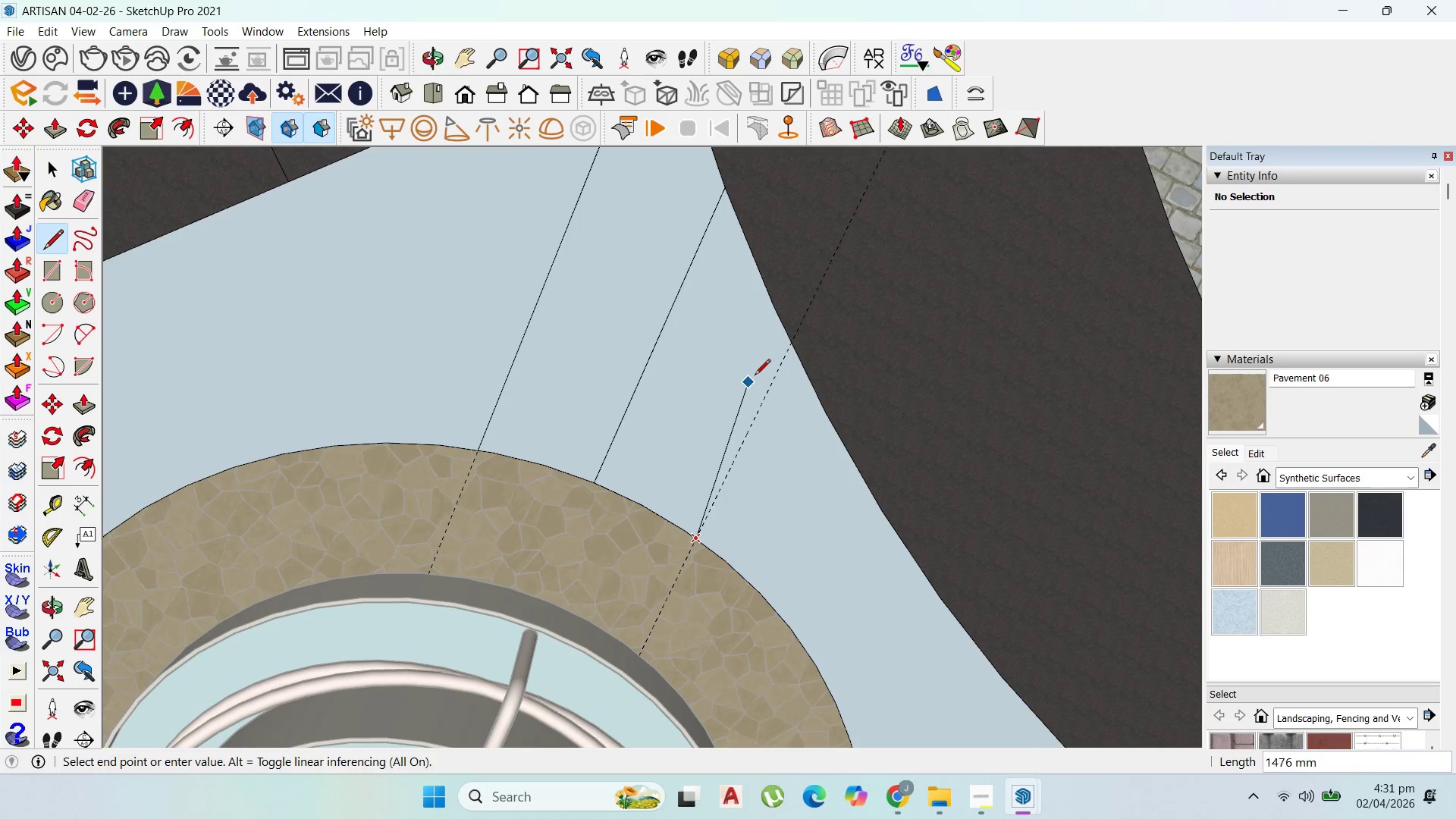 
left_click([793, 340])
 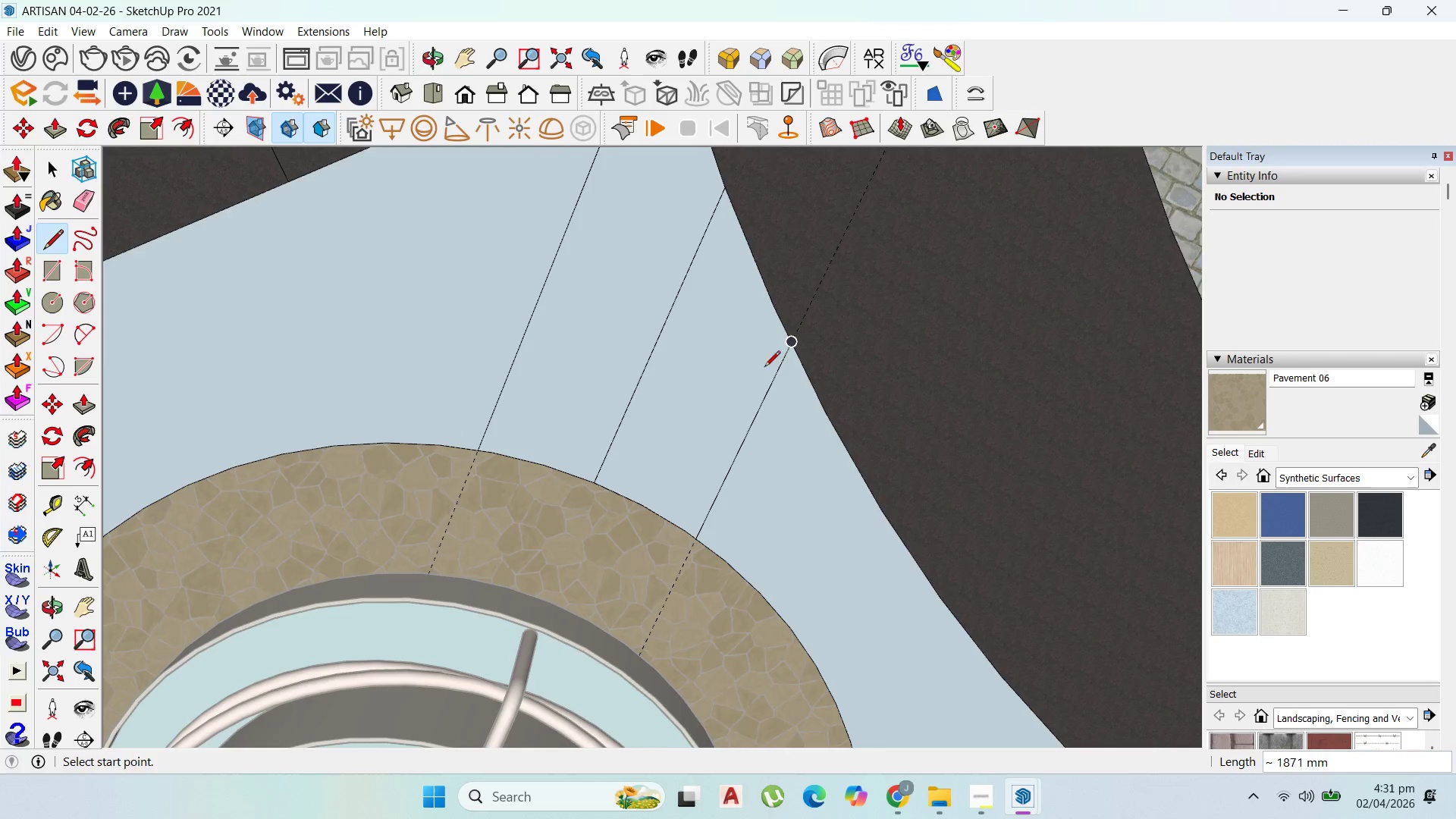 
scroll: coordinate [589, 434], scroll_direction: down, amount: 5.0
 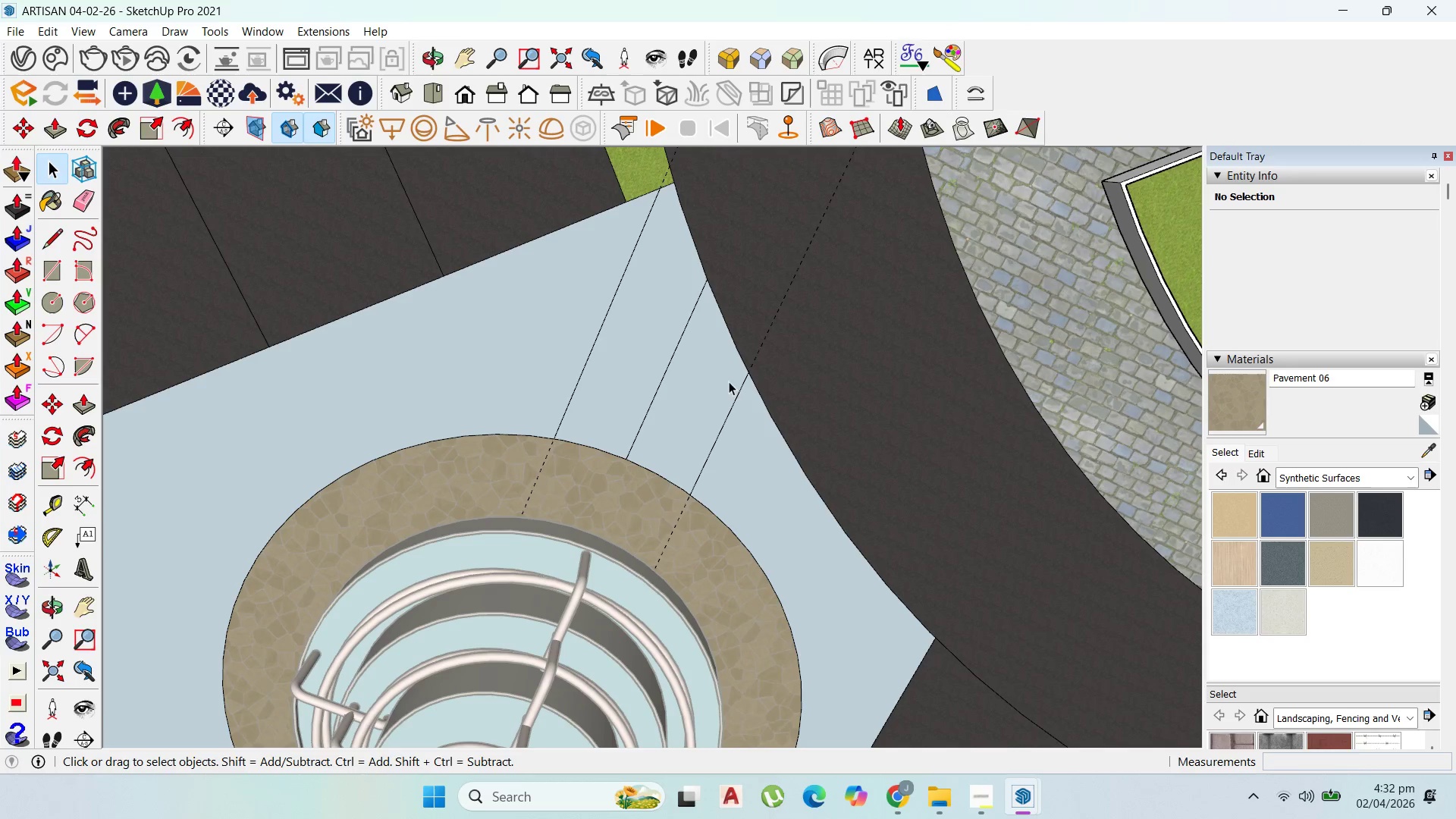 
left_click([673, 367])
 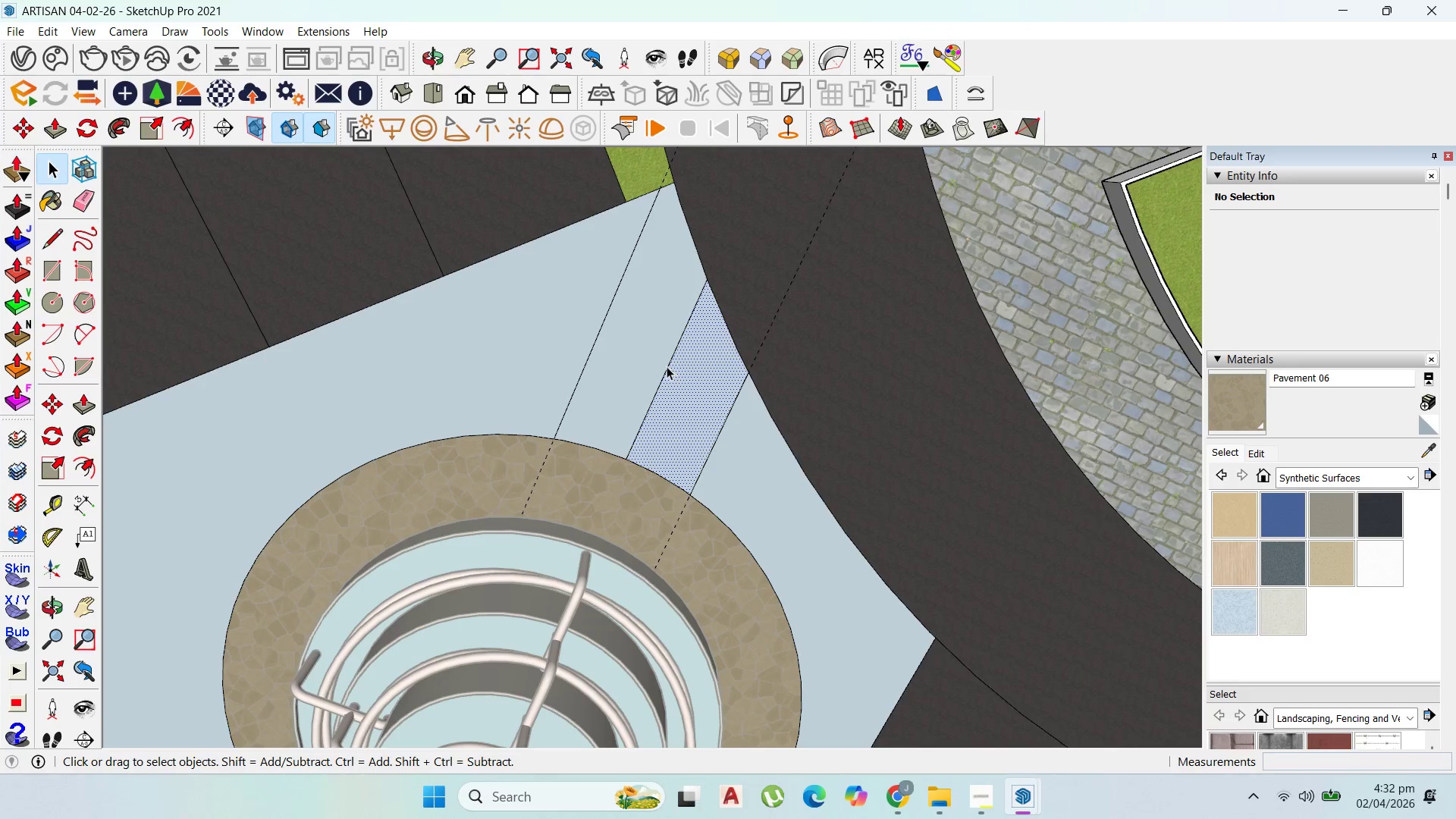 
left_click([667, 366])
 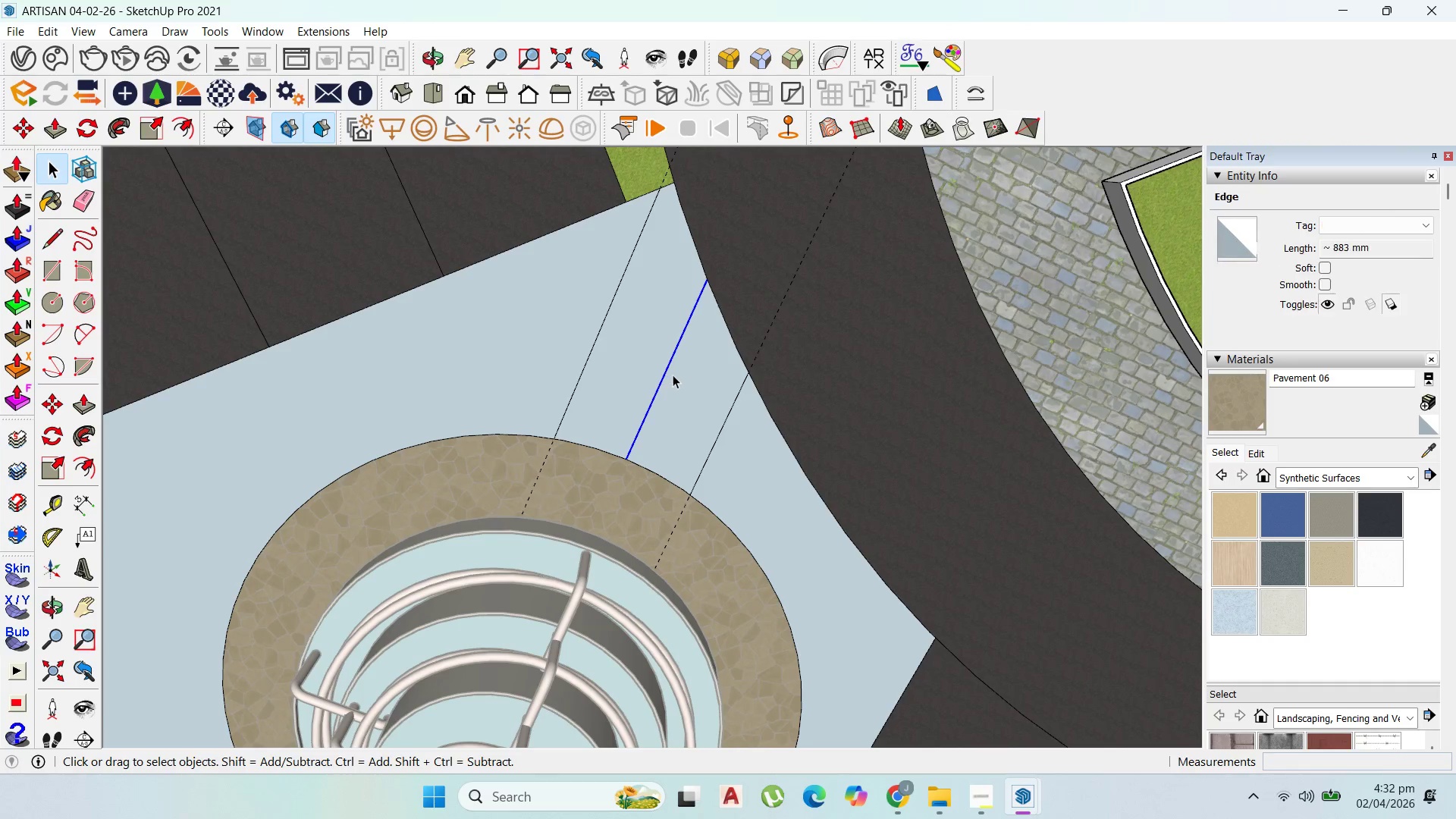 
key(Delete)
 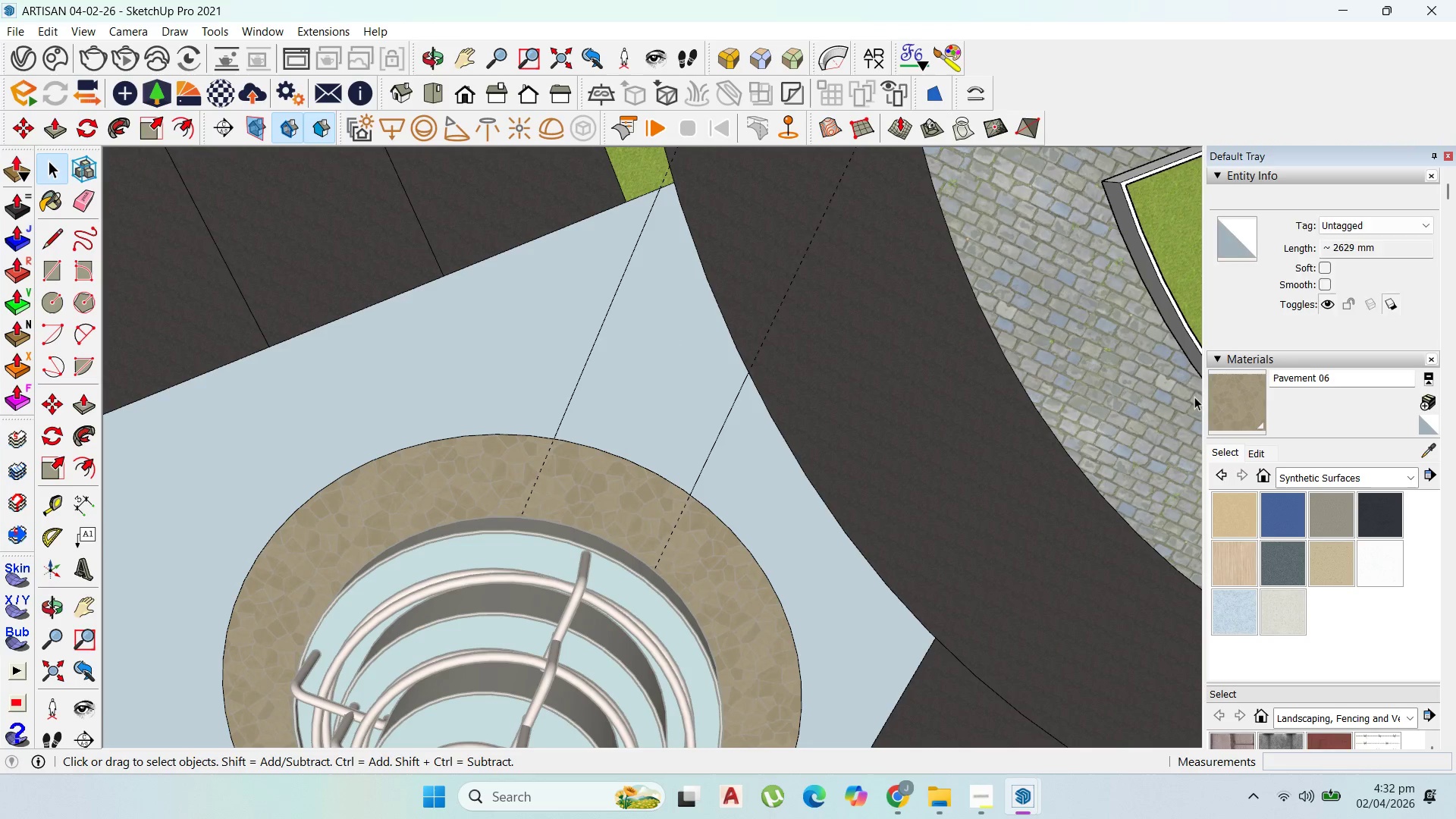 
left_click([1234, 401])
 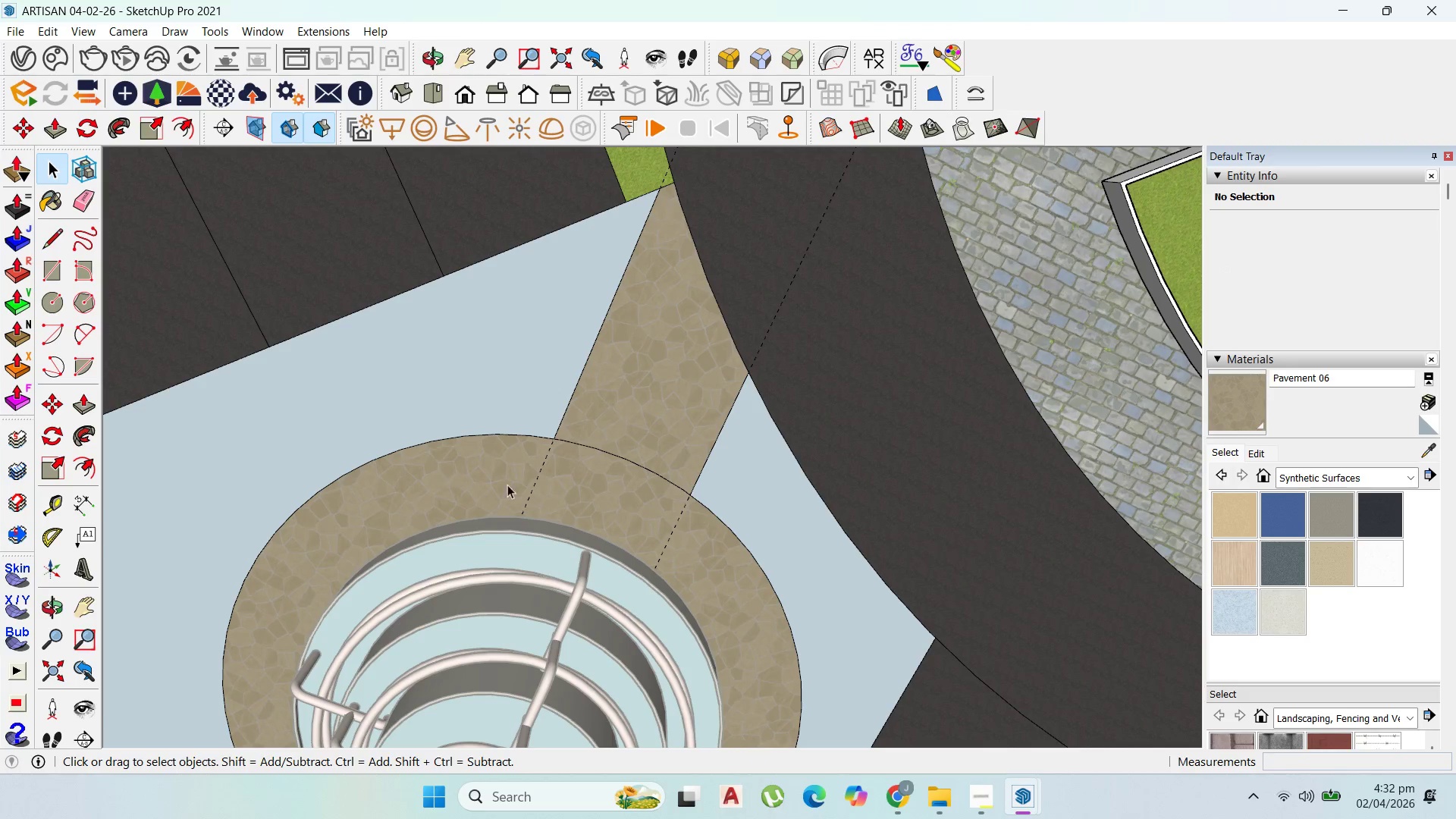 
left_click([538, 477])
 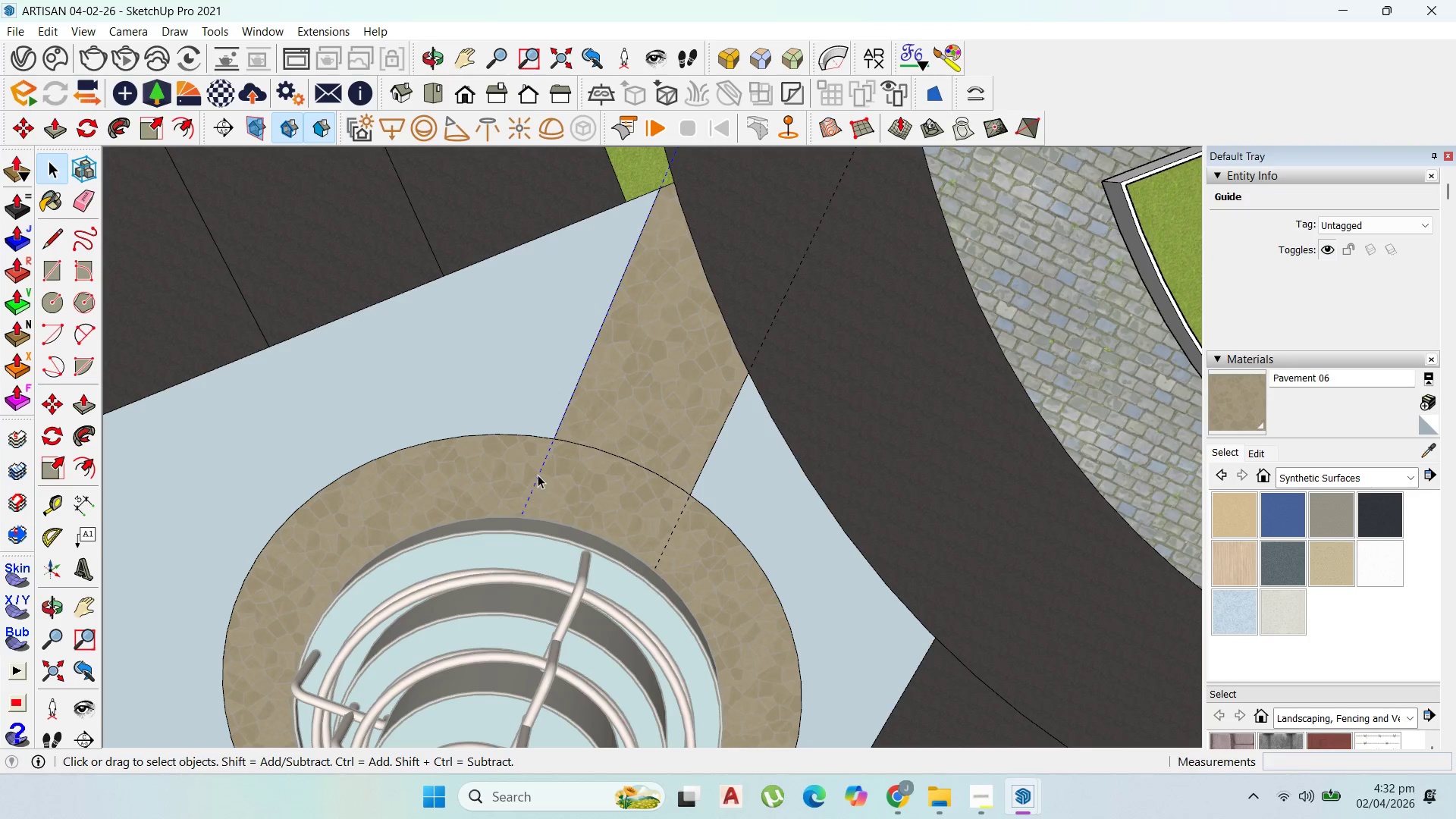 
key(Delete)
 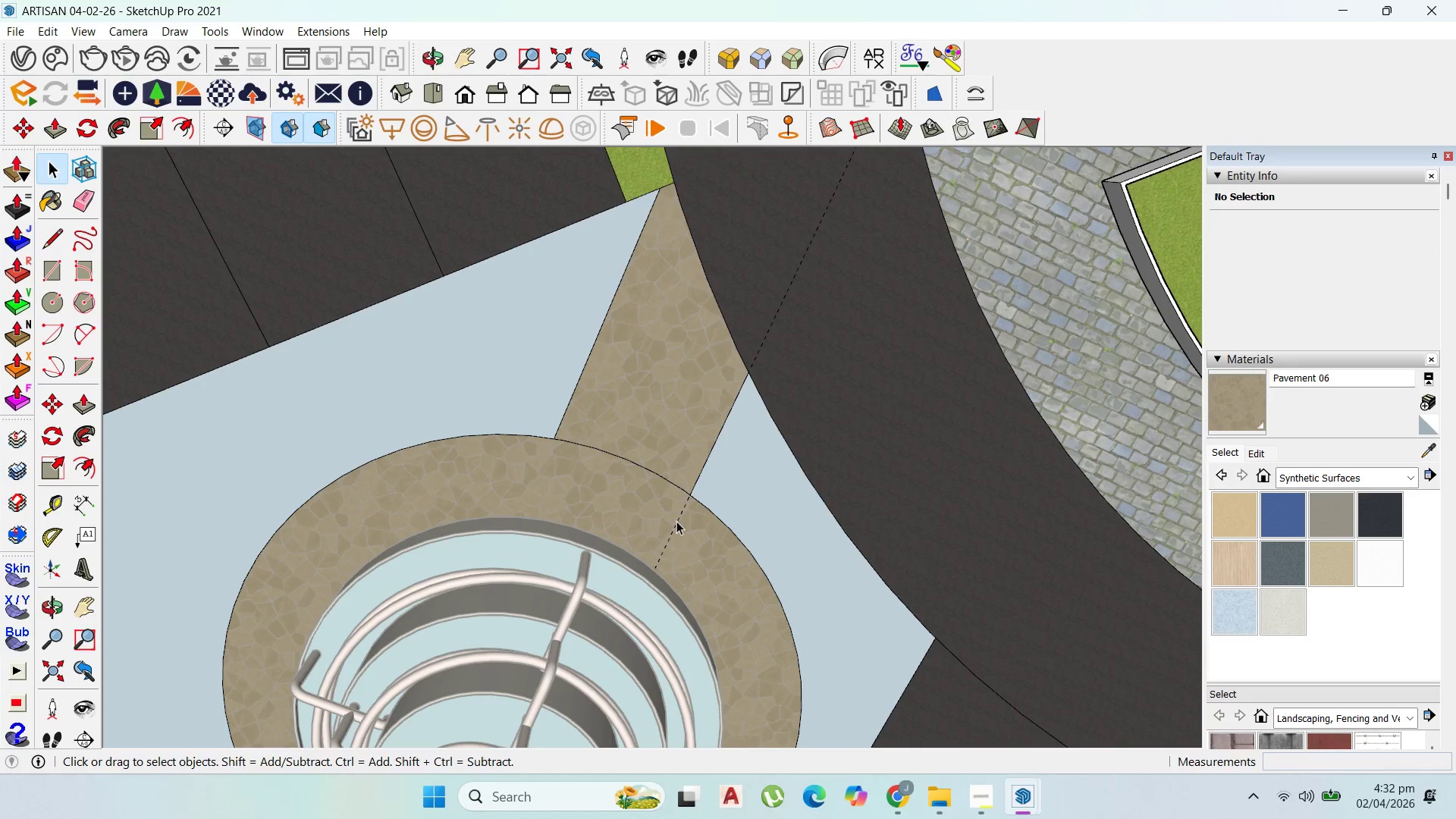 
left_click([678, 522])
 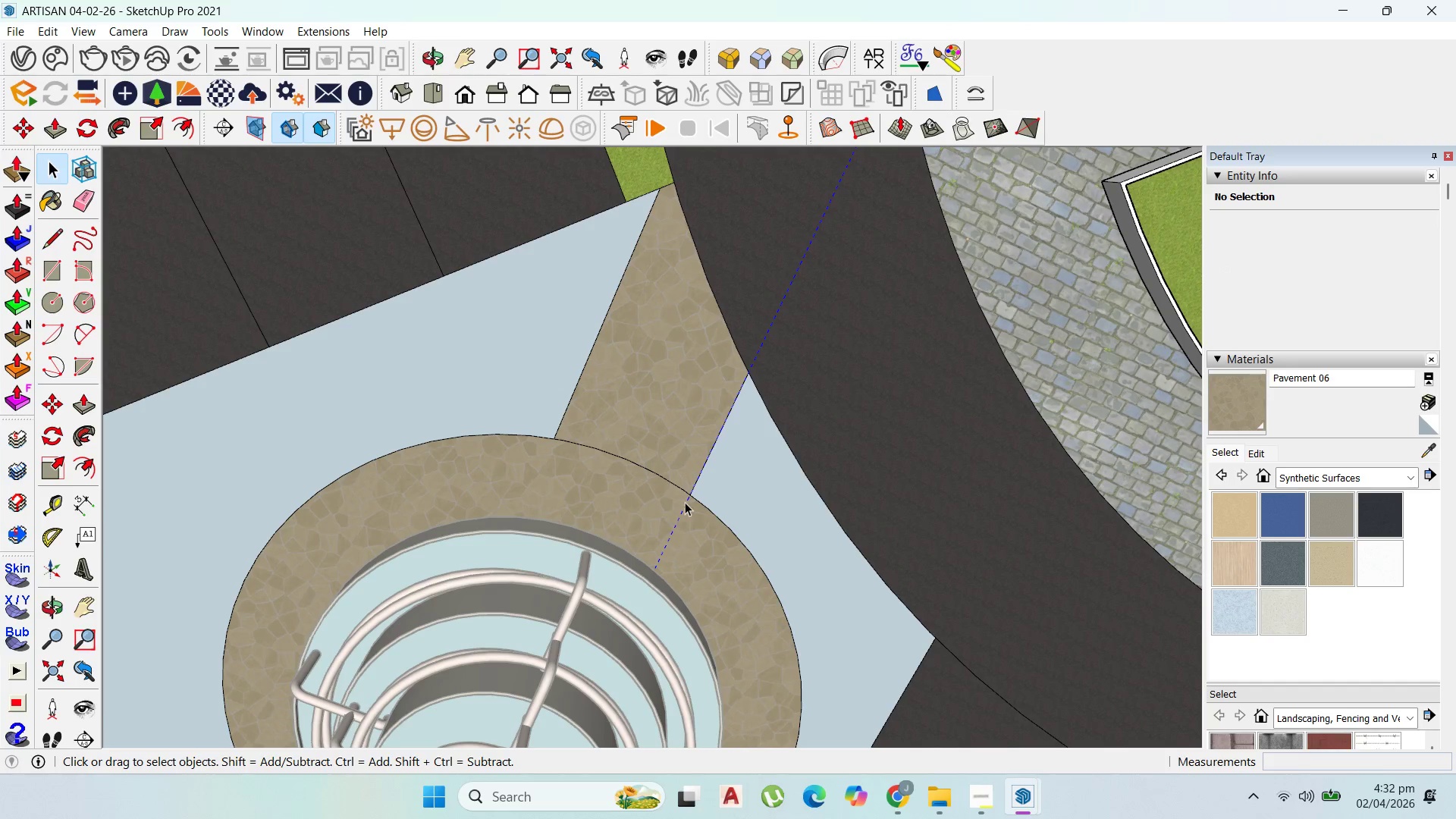 
key(Delete)
 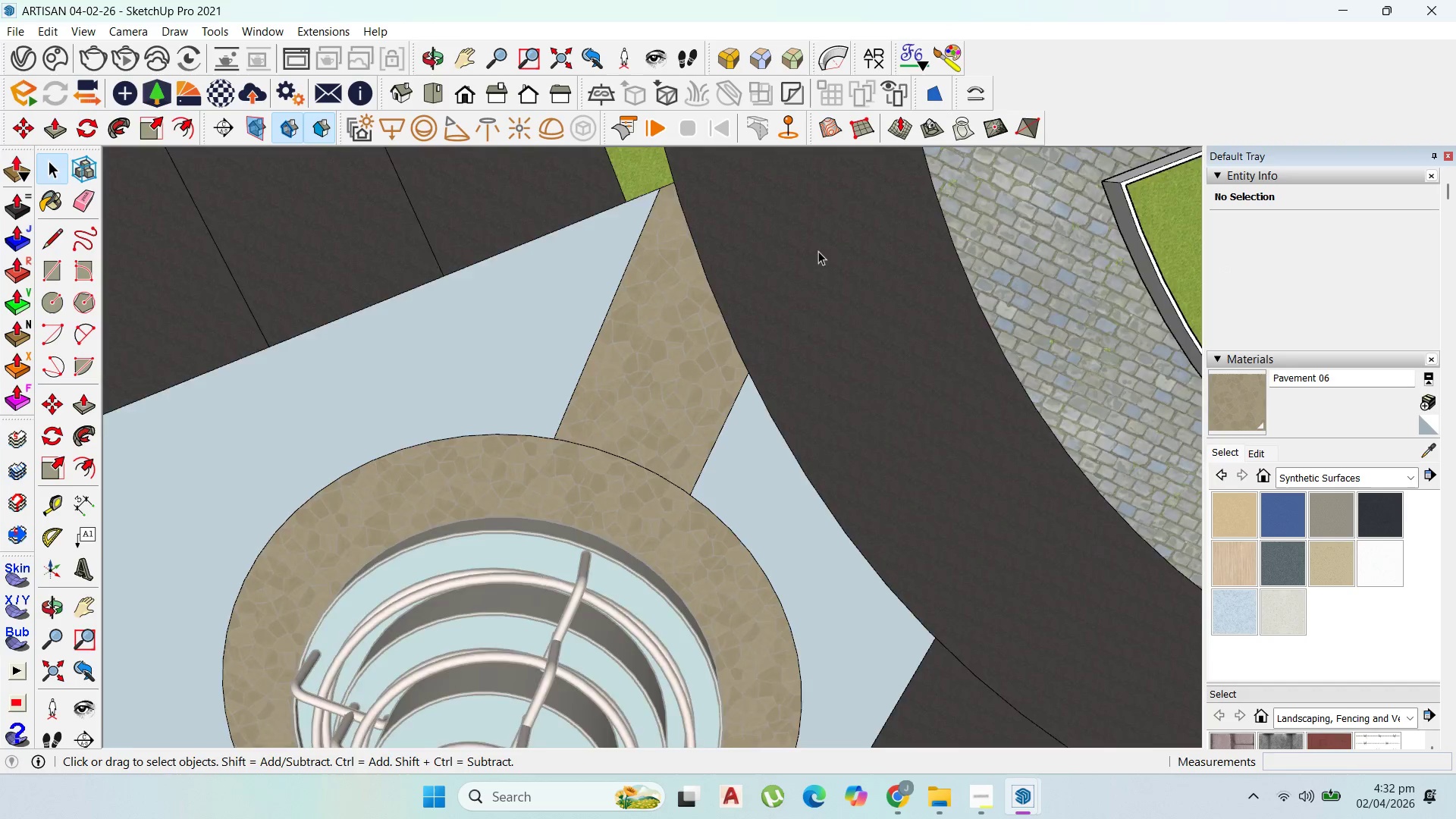 
scroll: coordinate [810, 270], scroll_direction: down, amount: 12.0
 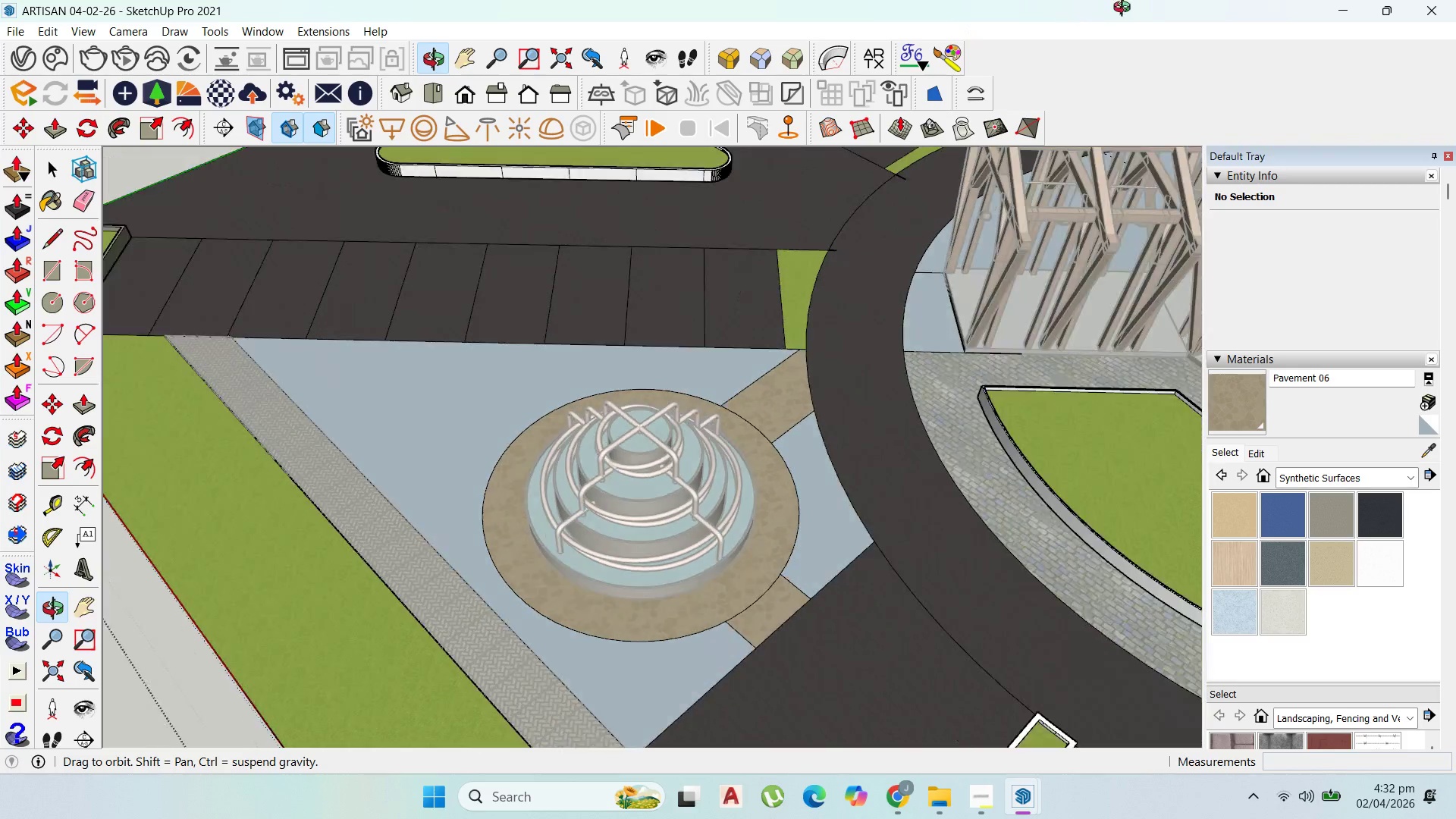 
scroll: coordinate [668, 457], scroll_direction: up, amount: 3.0
 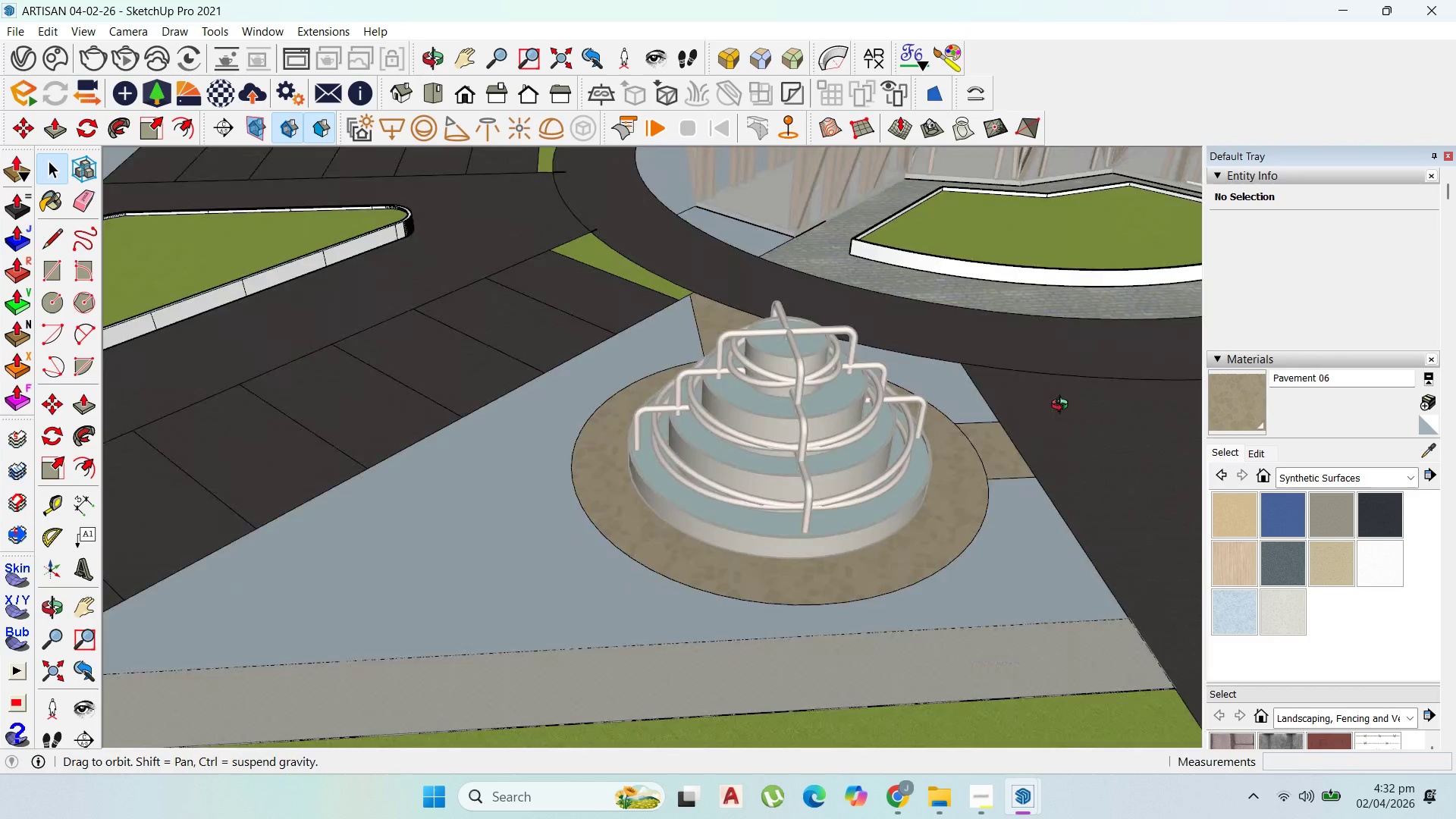 
key(Escape)
 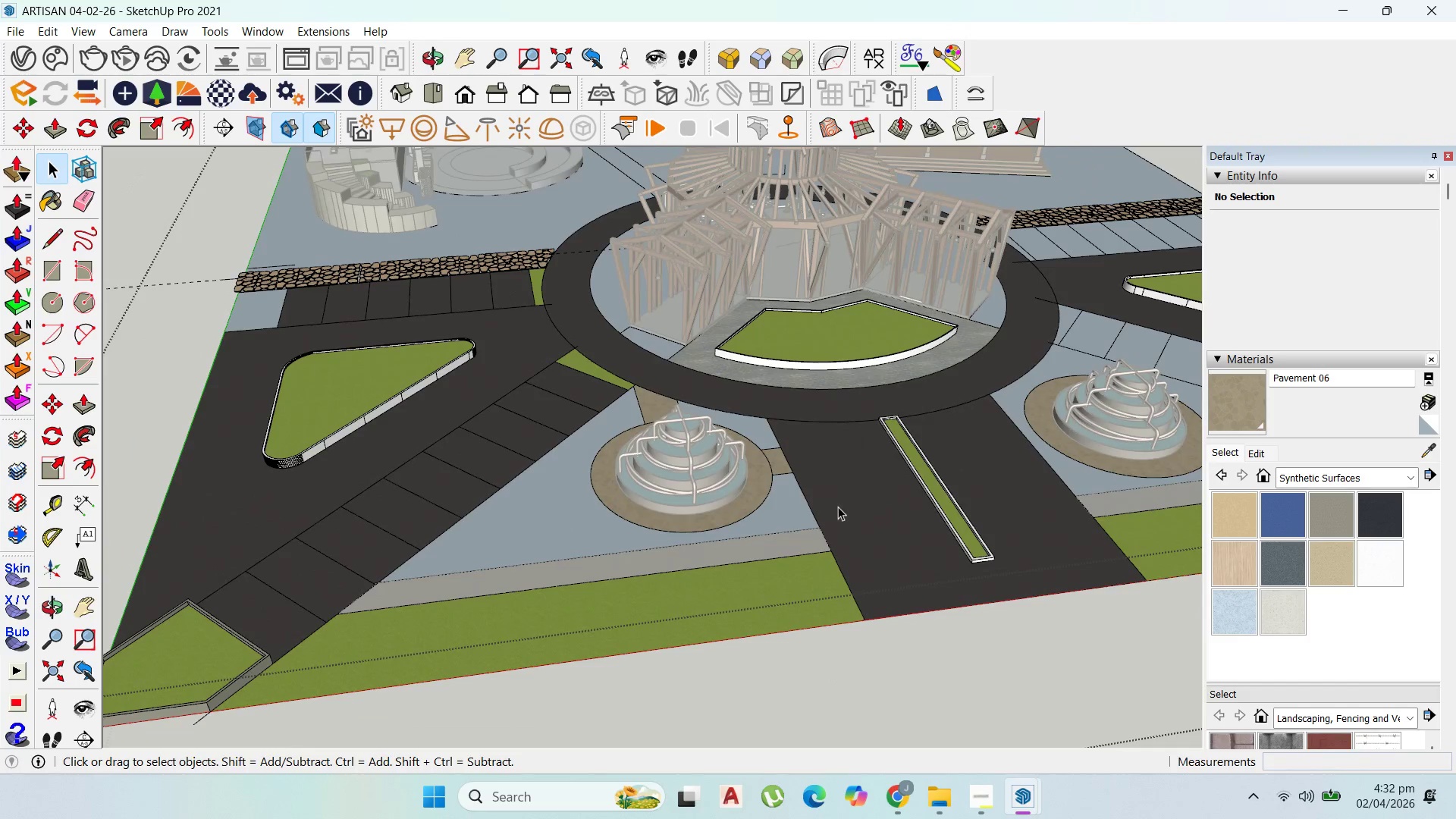 
scroll: coordinate [576, 515], scroll_direction: down, amount: 26.0
 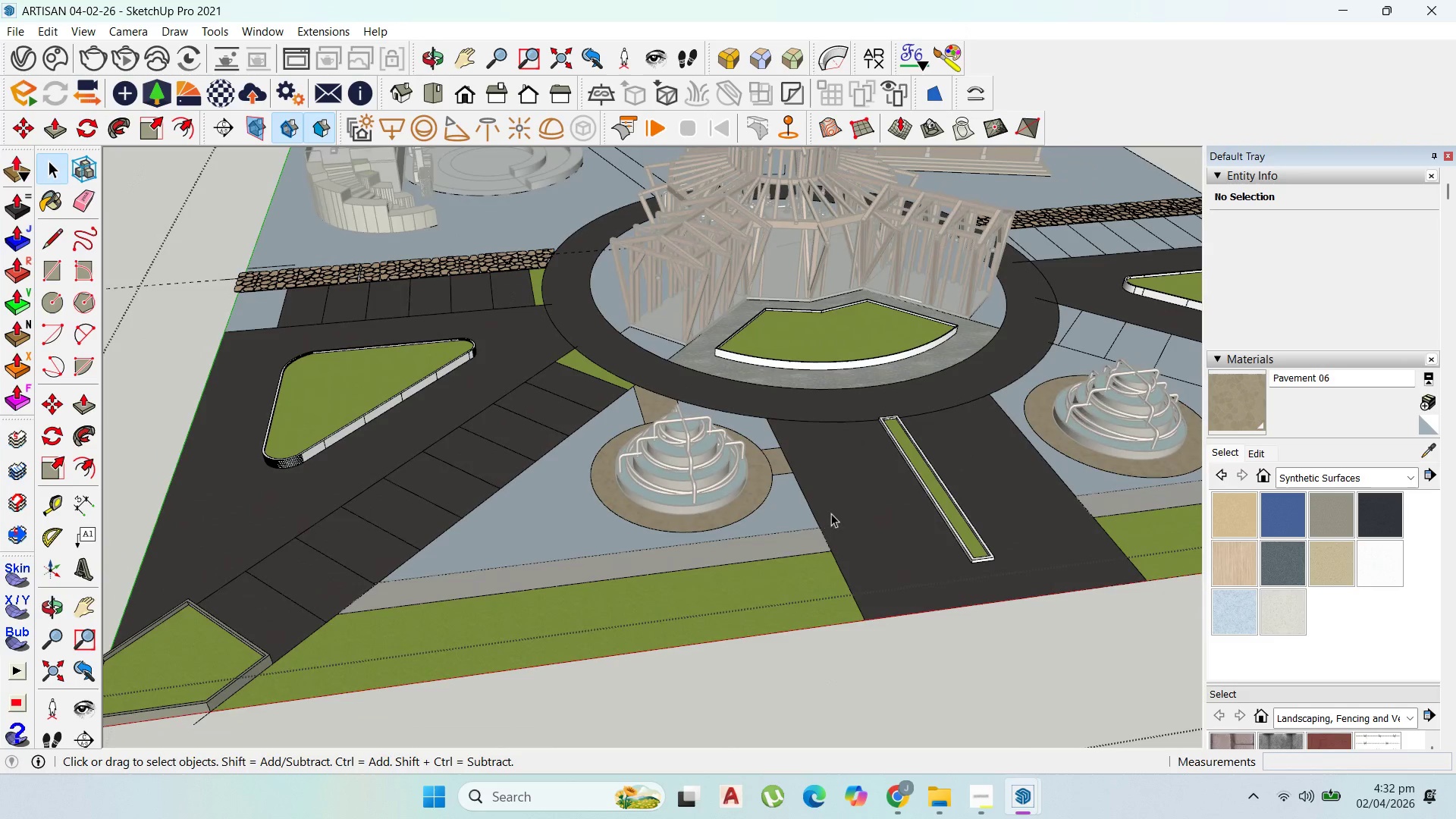 
key(Escape)
 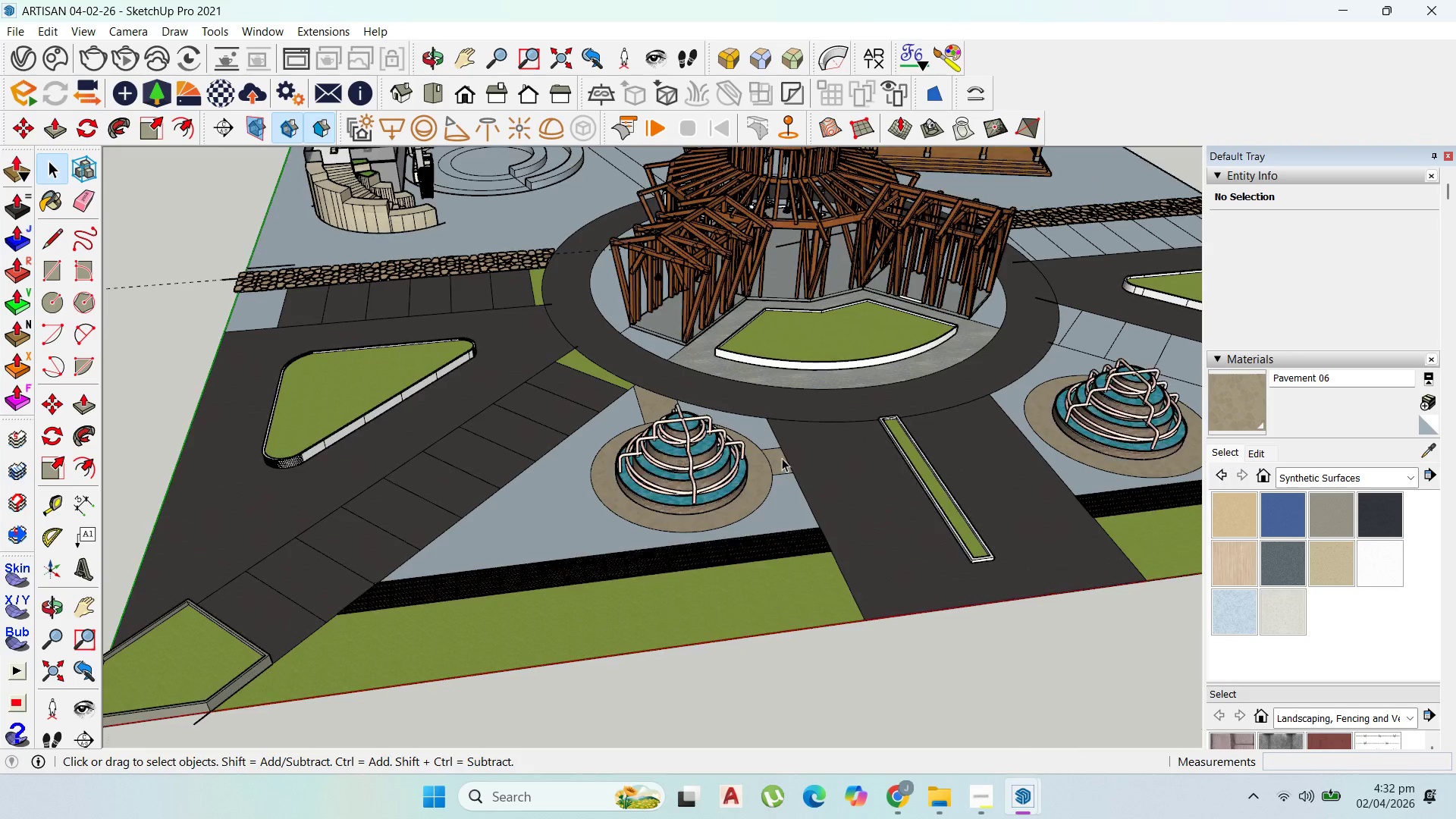 
key(Escape)
 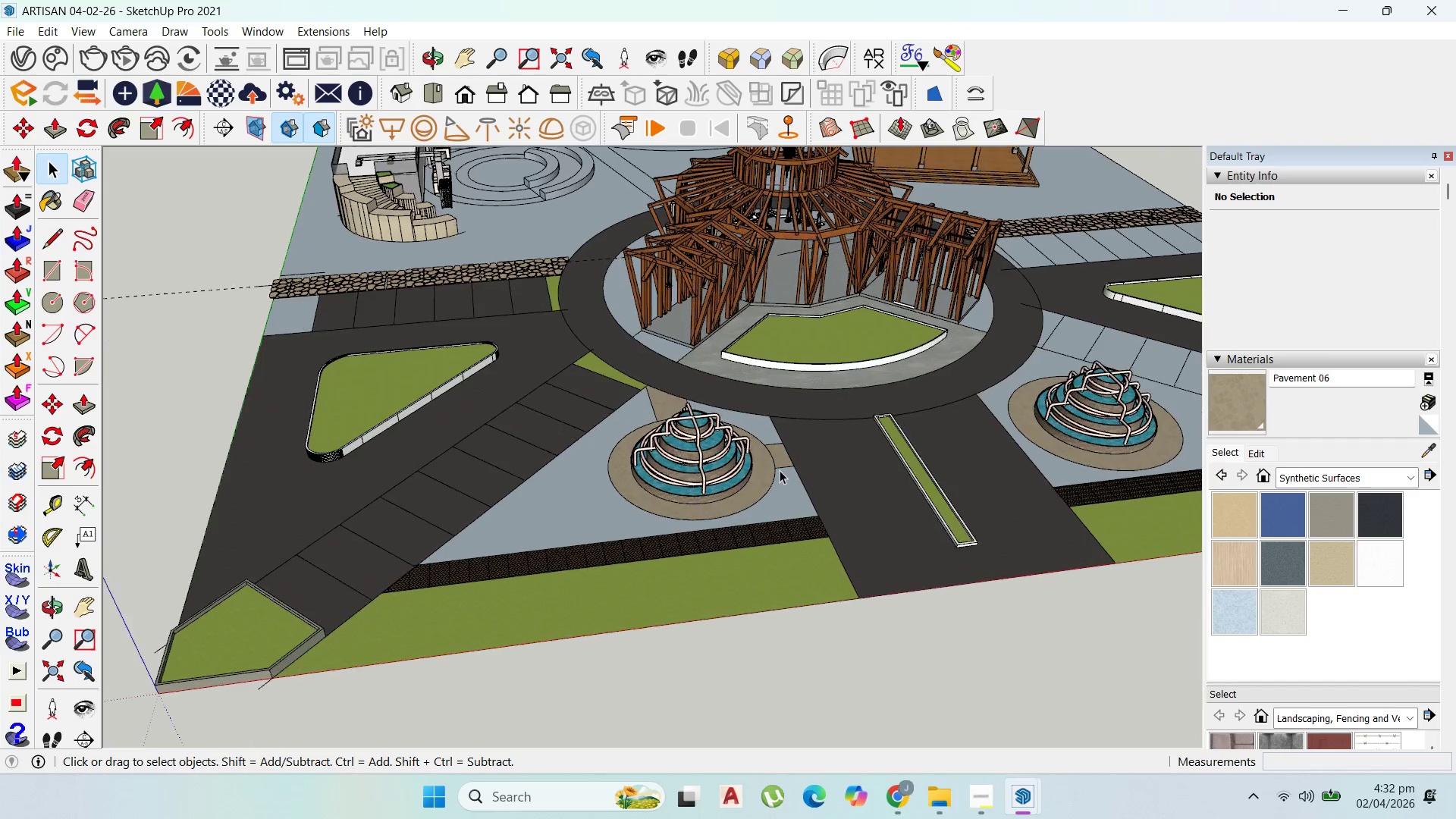 
double_click([781, 471])
 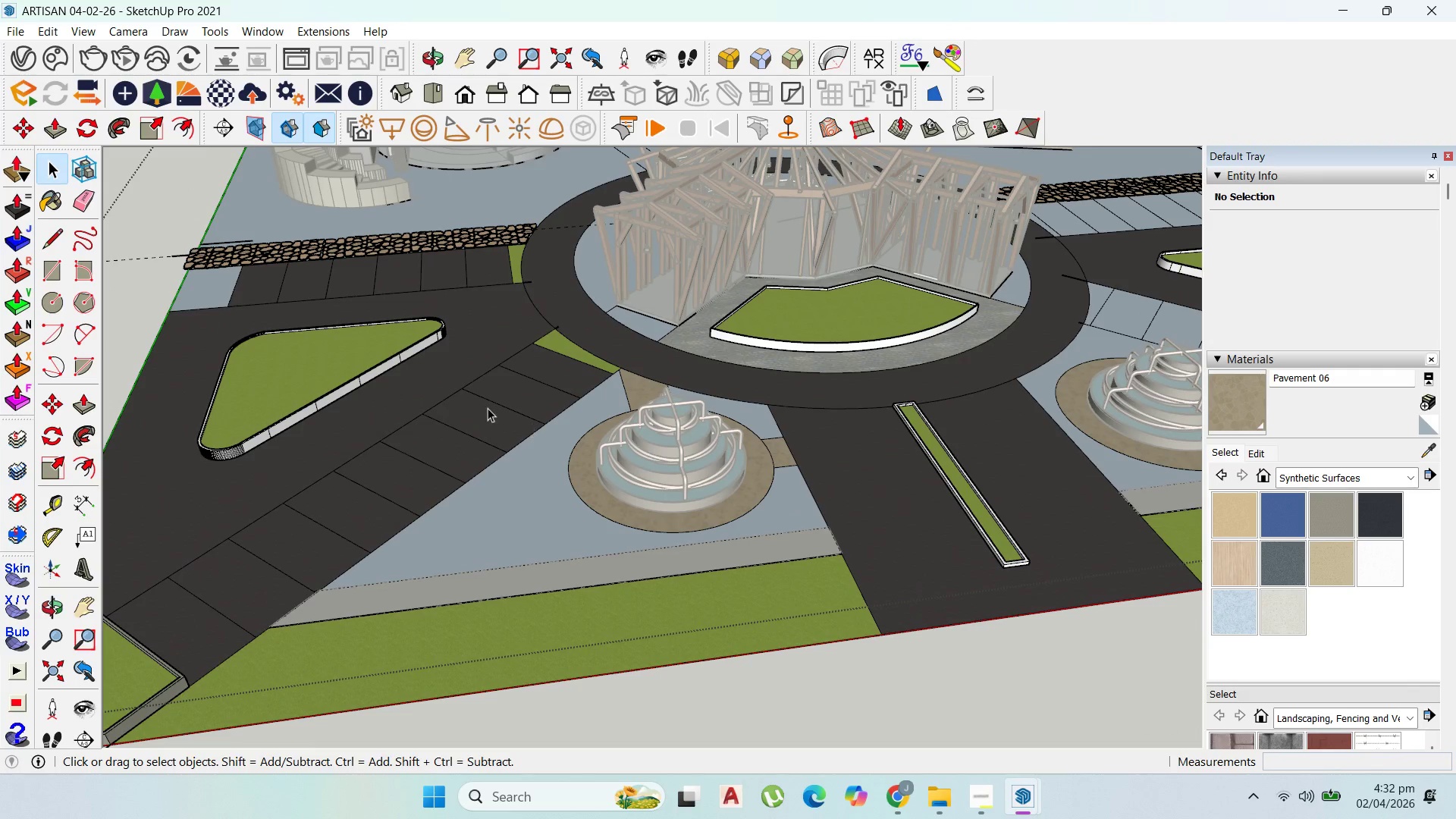 
scroll: coordinate [780, 470], scroll_direction: up, amount: 1.0
 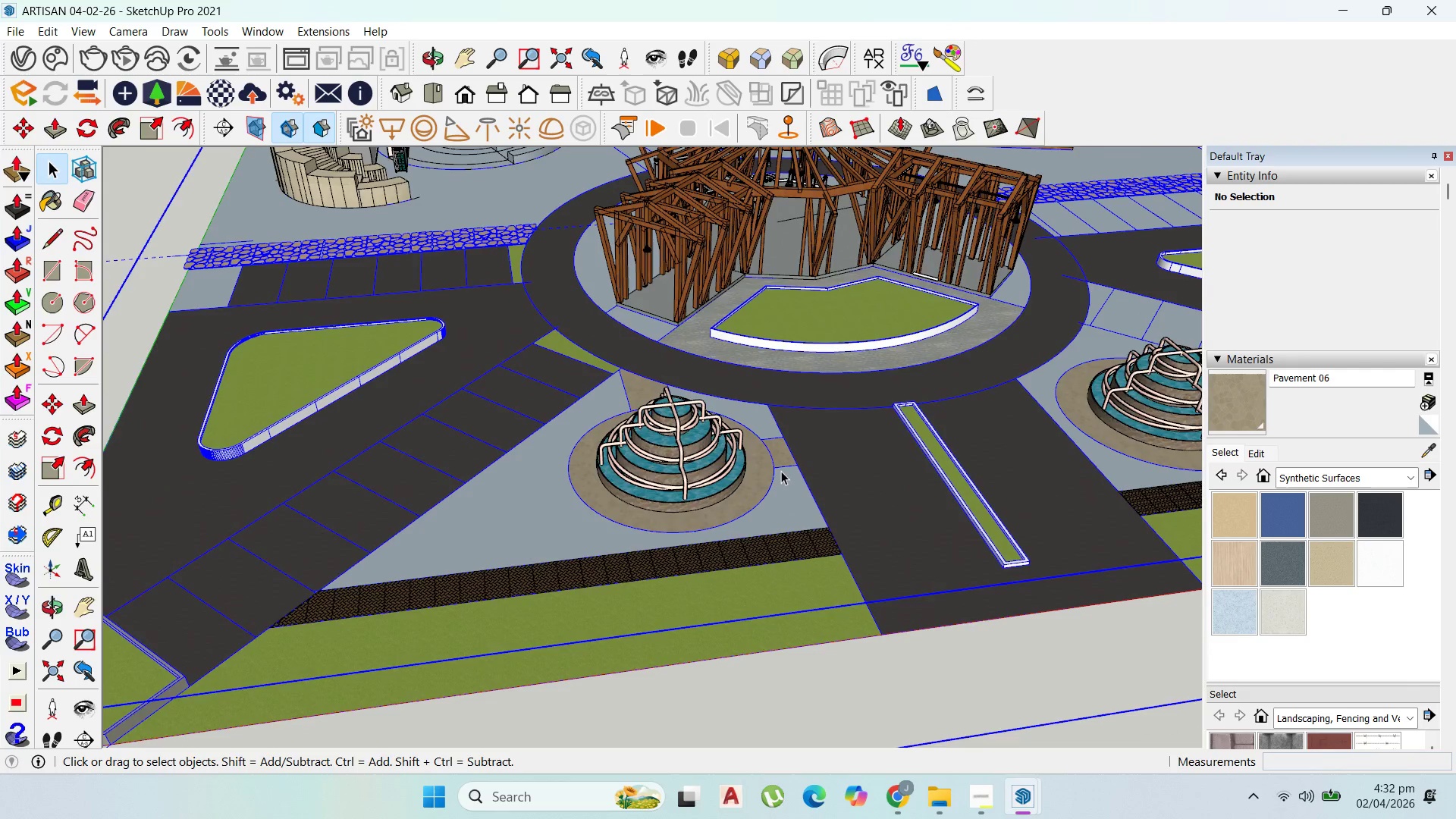 
key(Escape)
 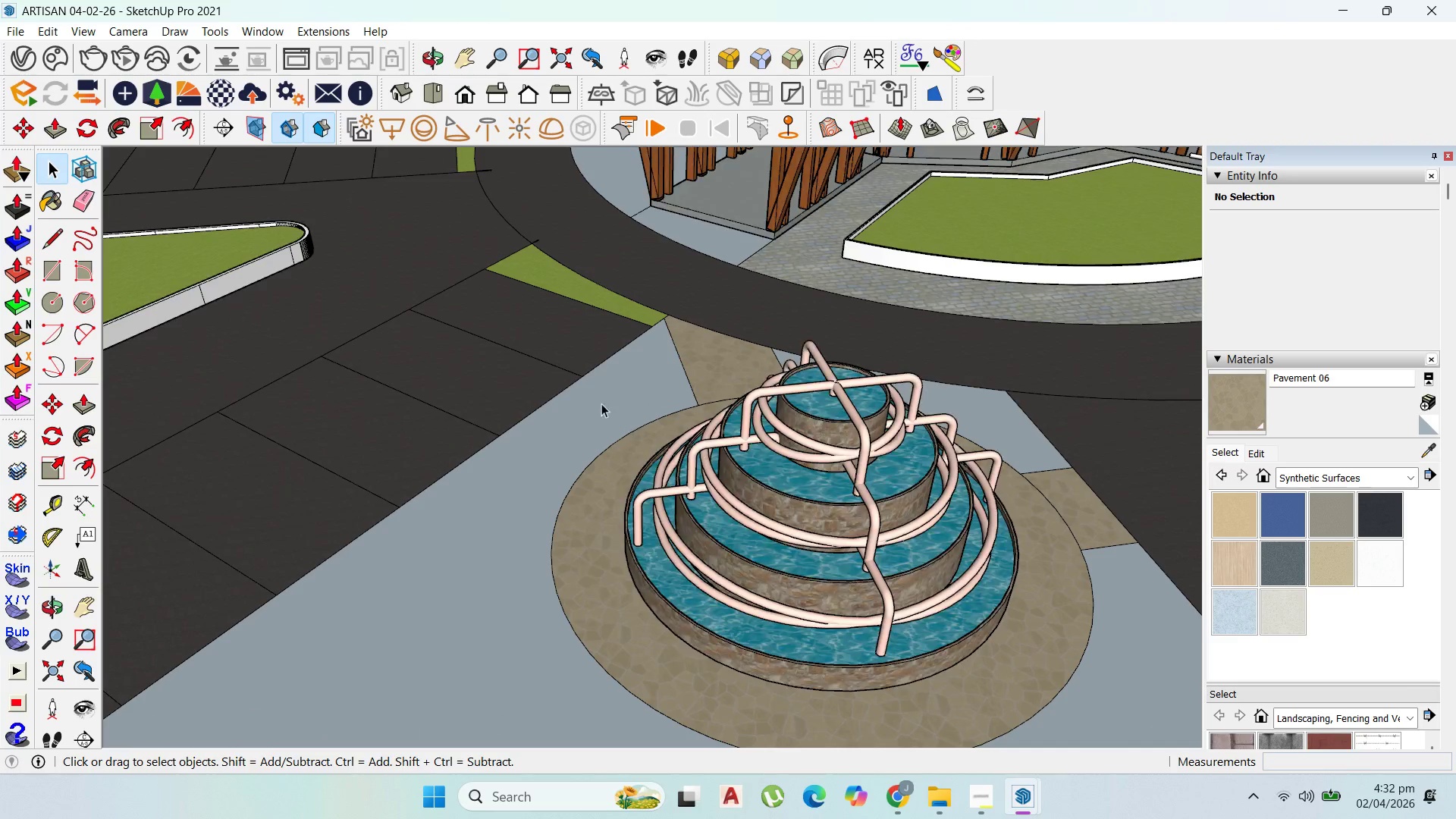 
key(Escape)
 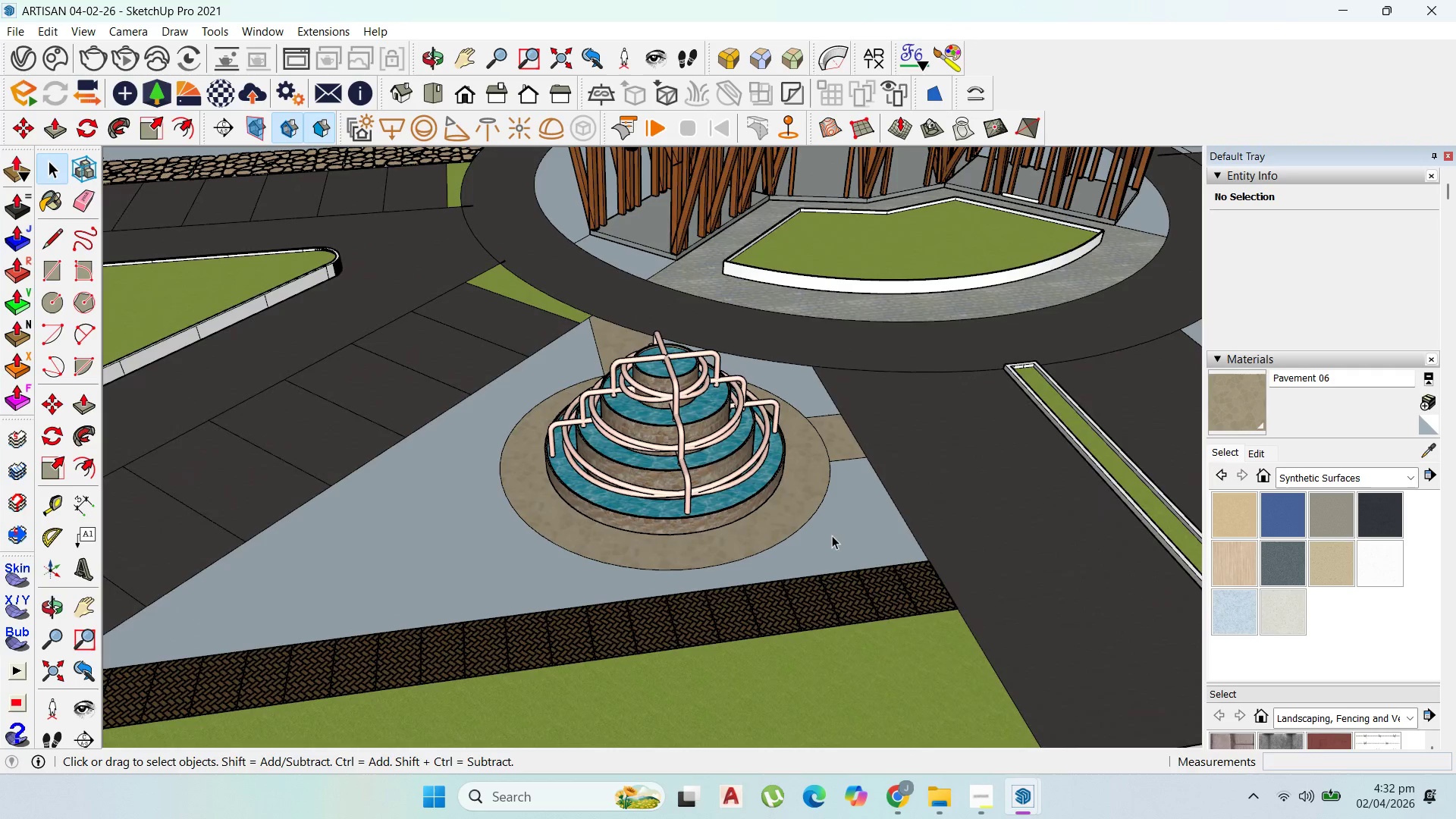 
scroll: coordinate [790, 535], scroll_direction: up, amount: 1.0
 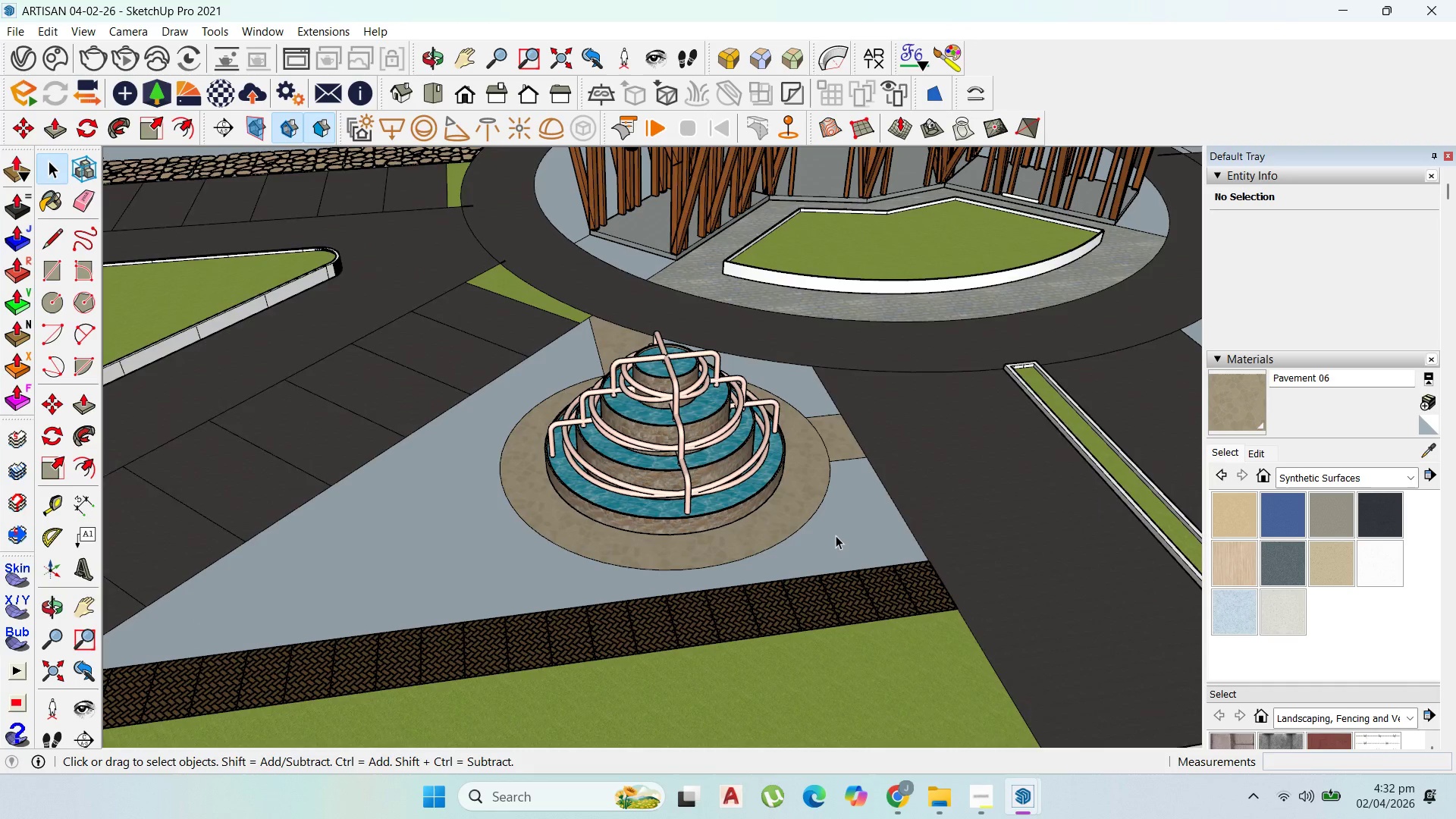 
double_click([836, 535])
 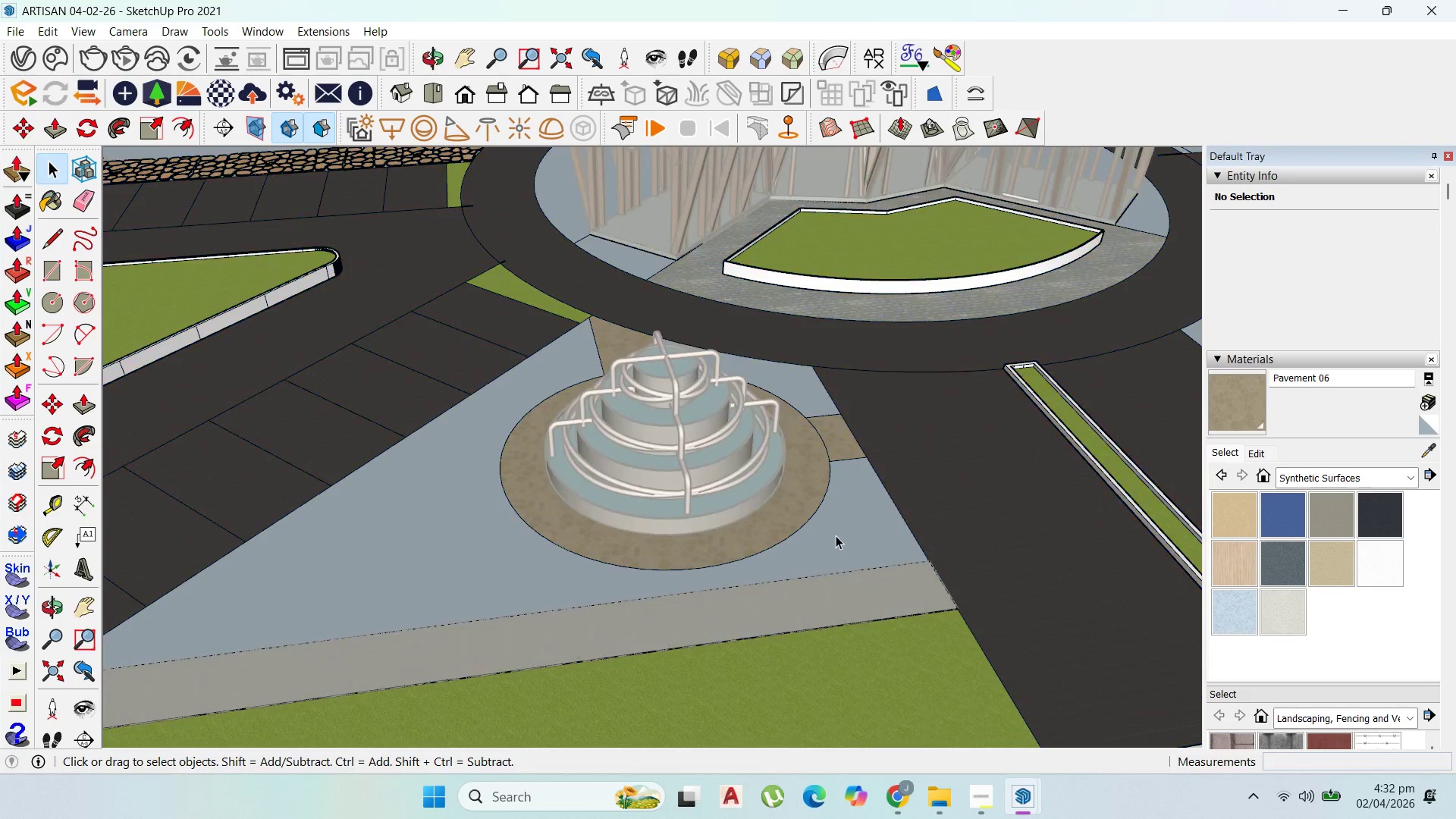 
triple_click([836, 535])
 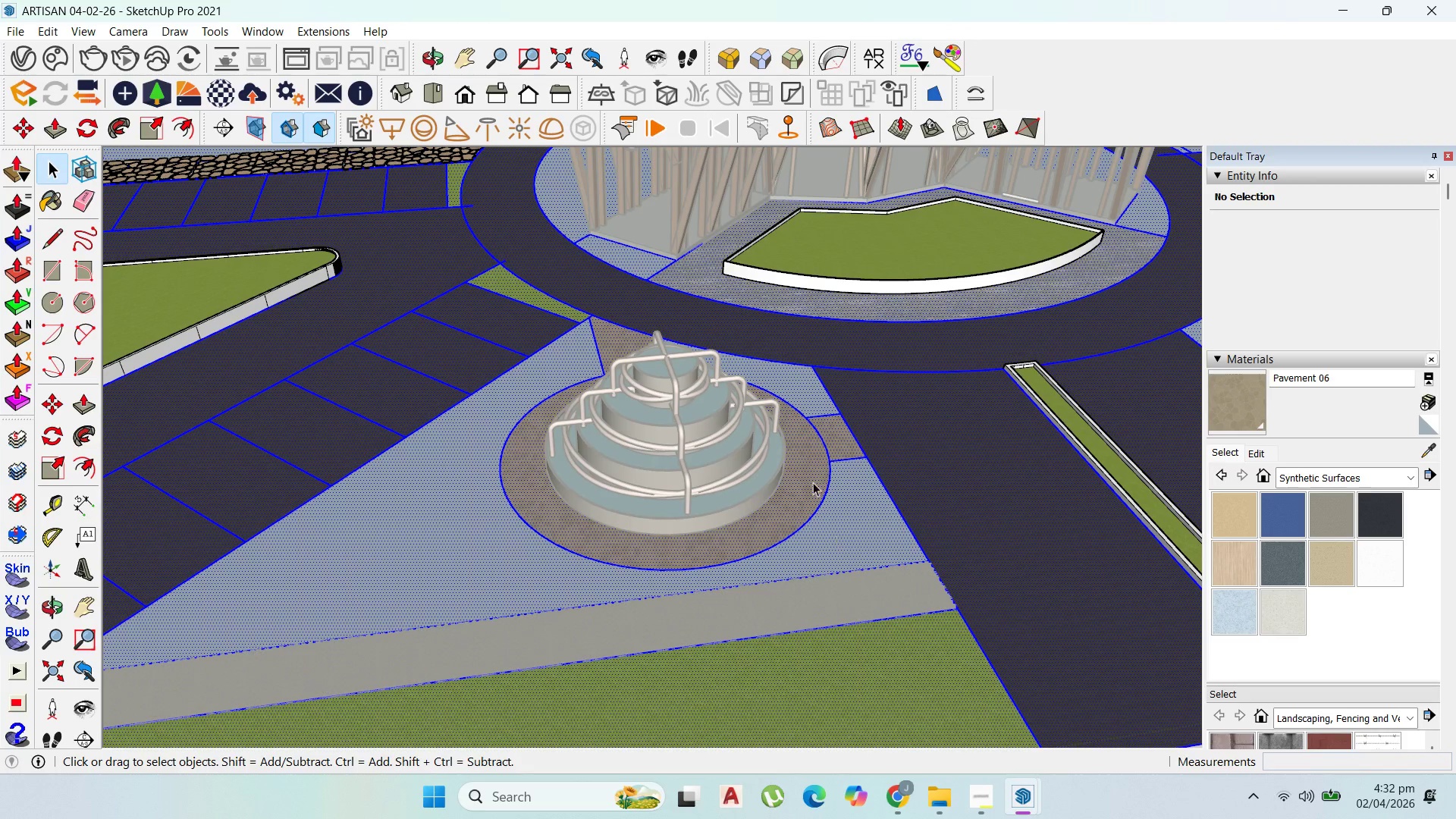 
scroll: coordinate [524, 536], scroll_direction: down, amount: 4.0
 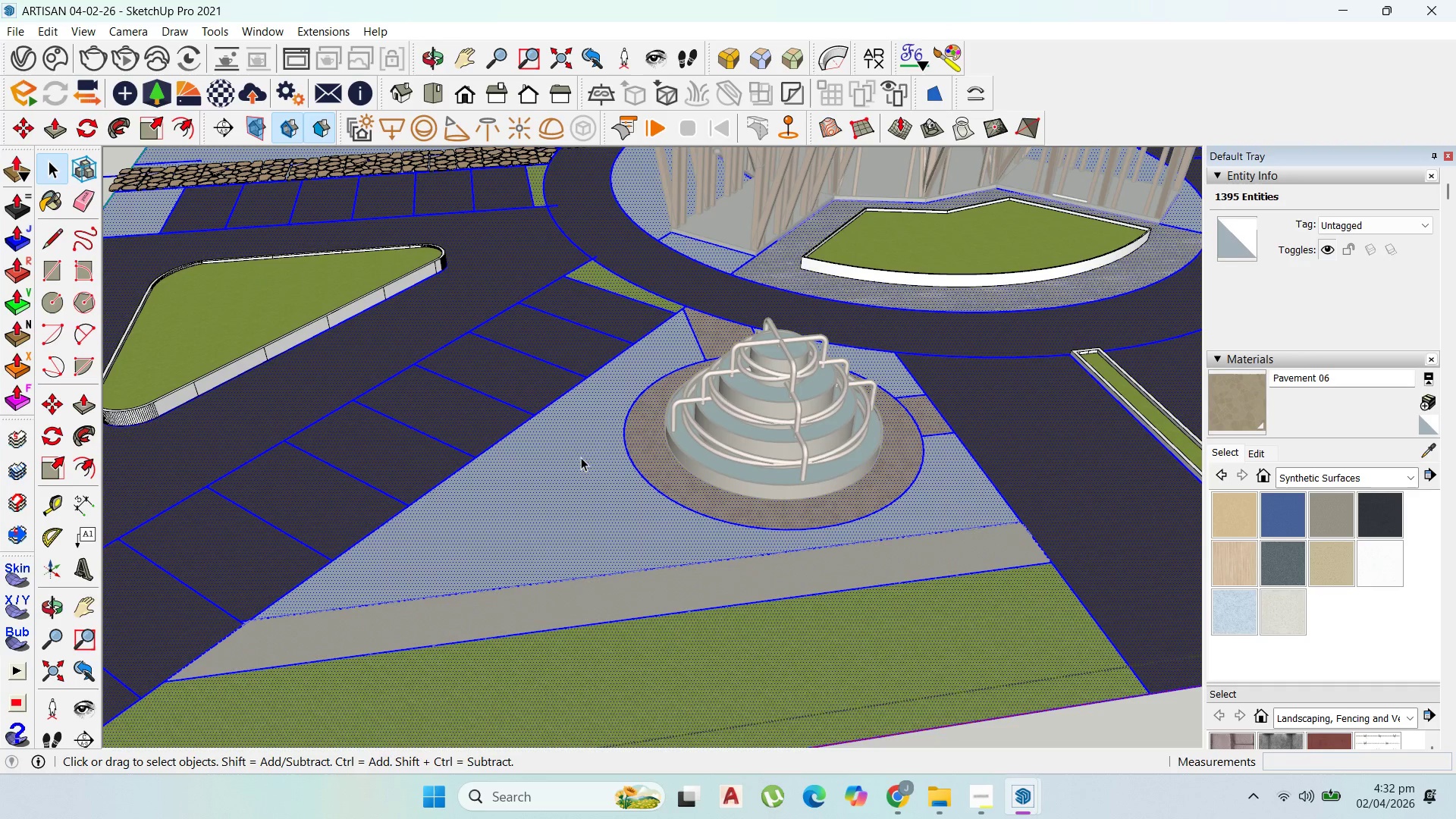 
left_click([586, 457])
 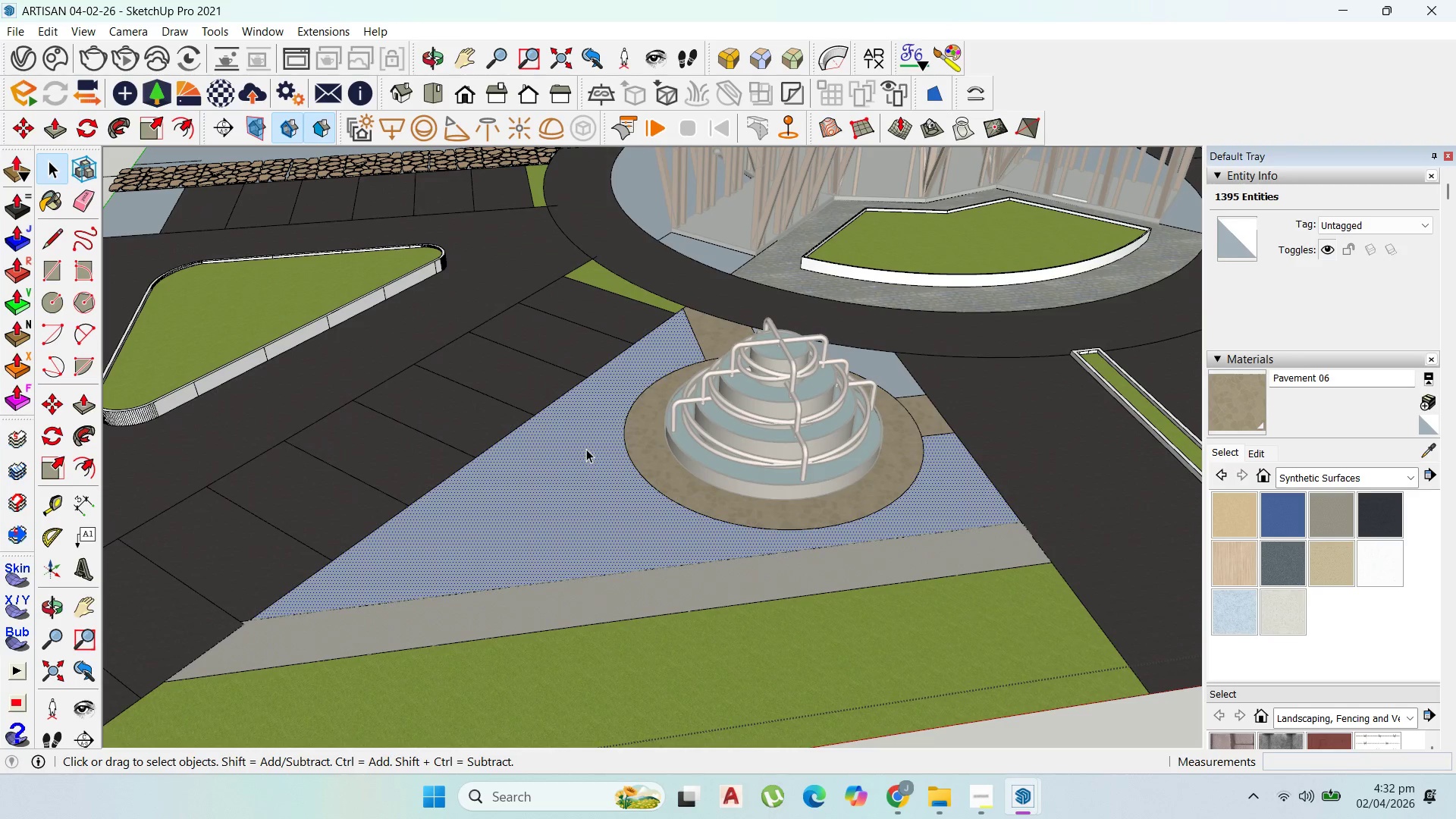 
scroll: coordinate [586, 449], scroll_direction: up, amount: 1.0
 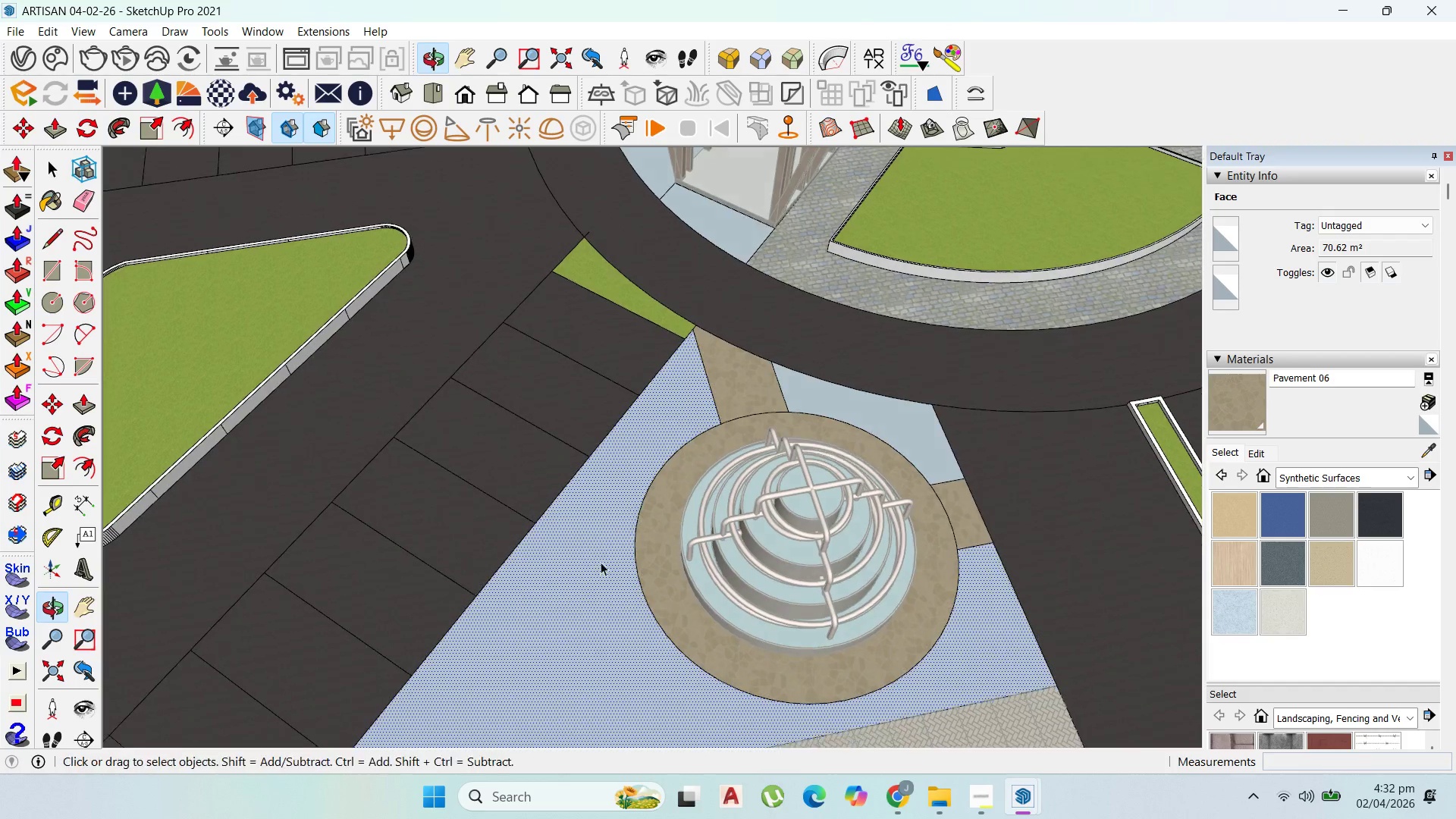 
scroll: coordinate [584, 470], scroll_direction: down, amount: 4.0
 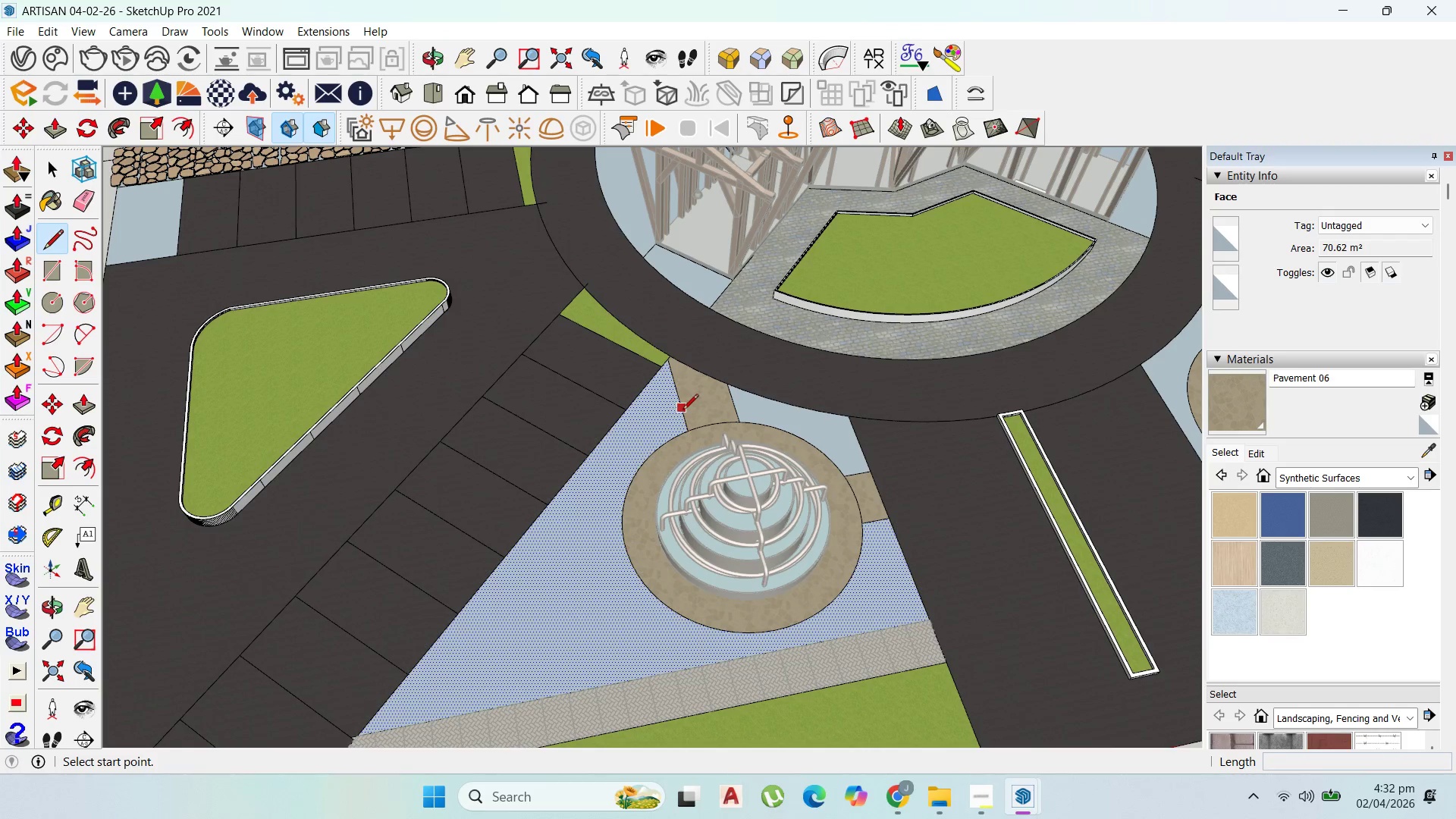 
wait(8.04)
 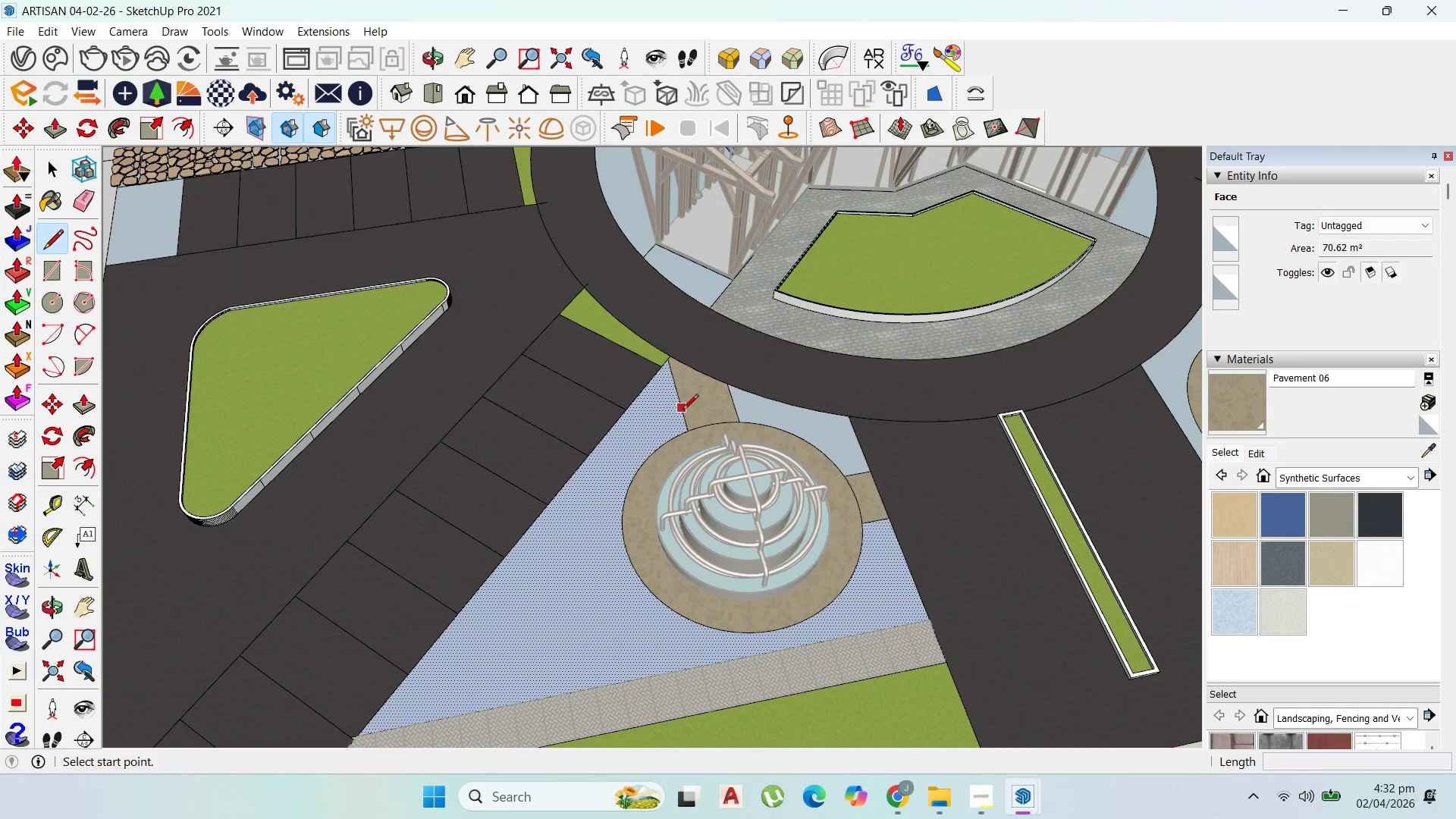 
left_click([746, 639])
 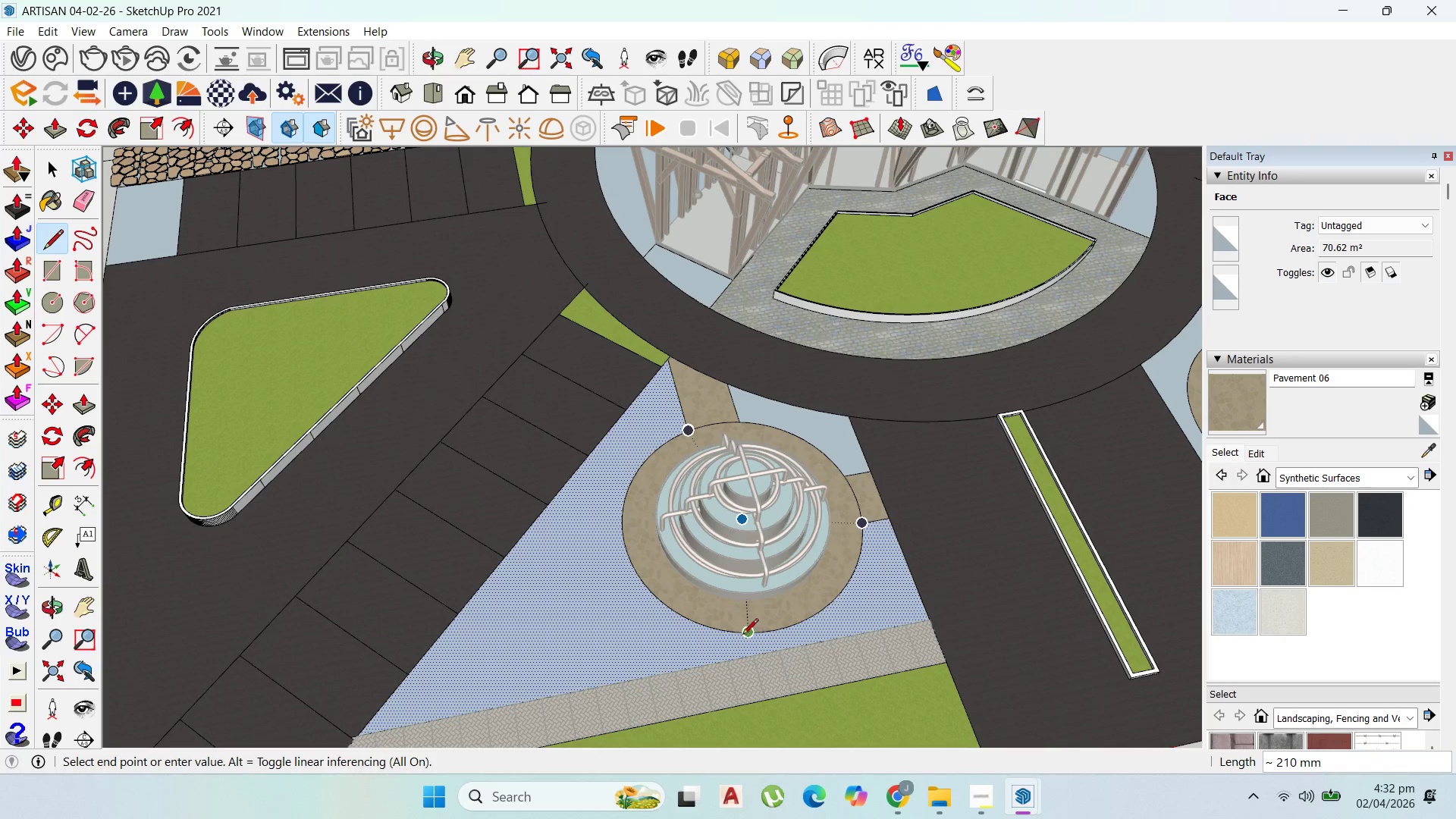 
scroll: coordinate [744, 634], scroll_direction: up, amount: 17.0
 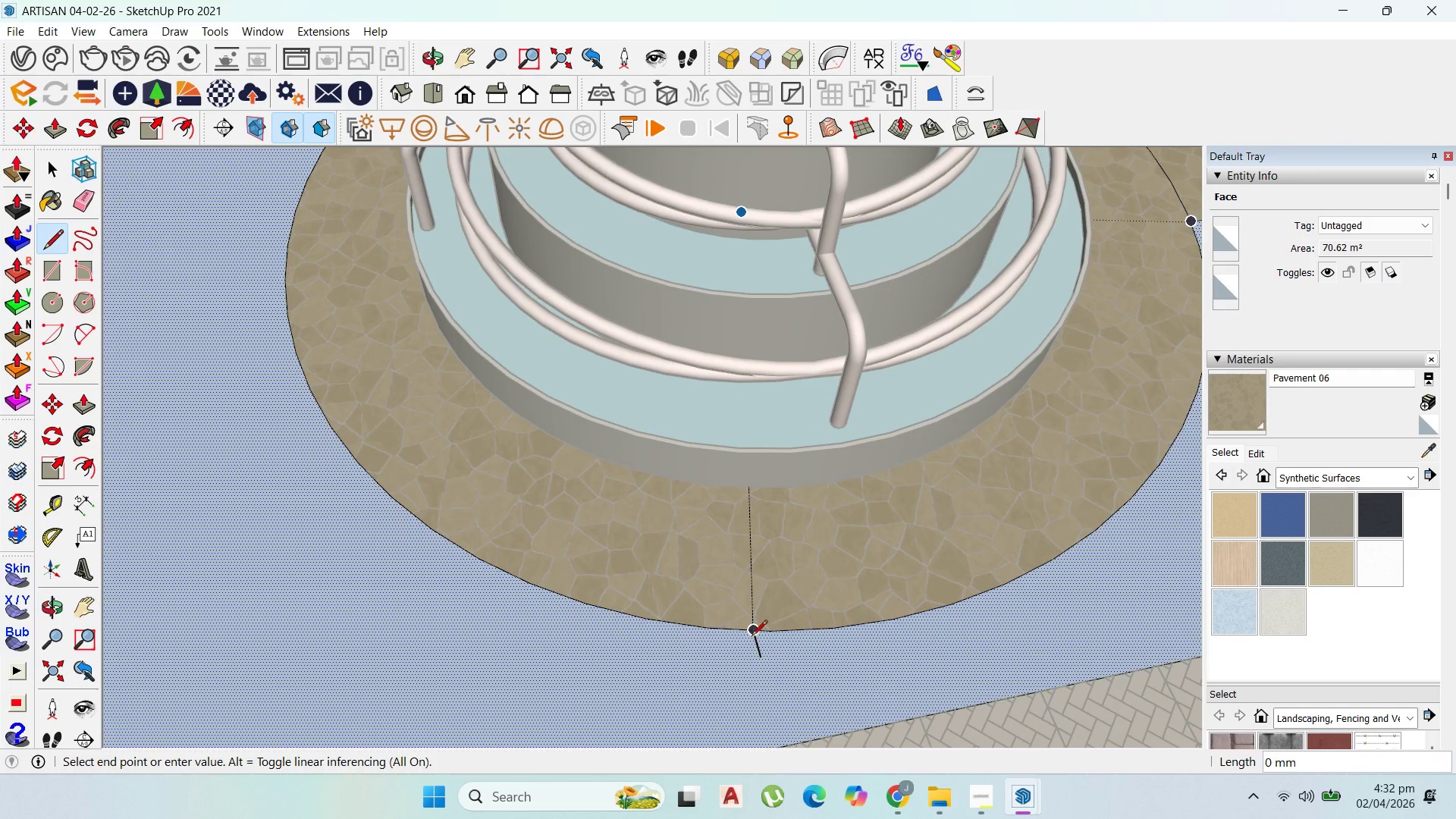 
key(Escape)
 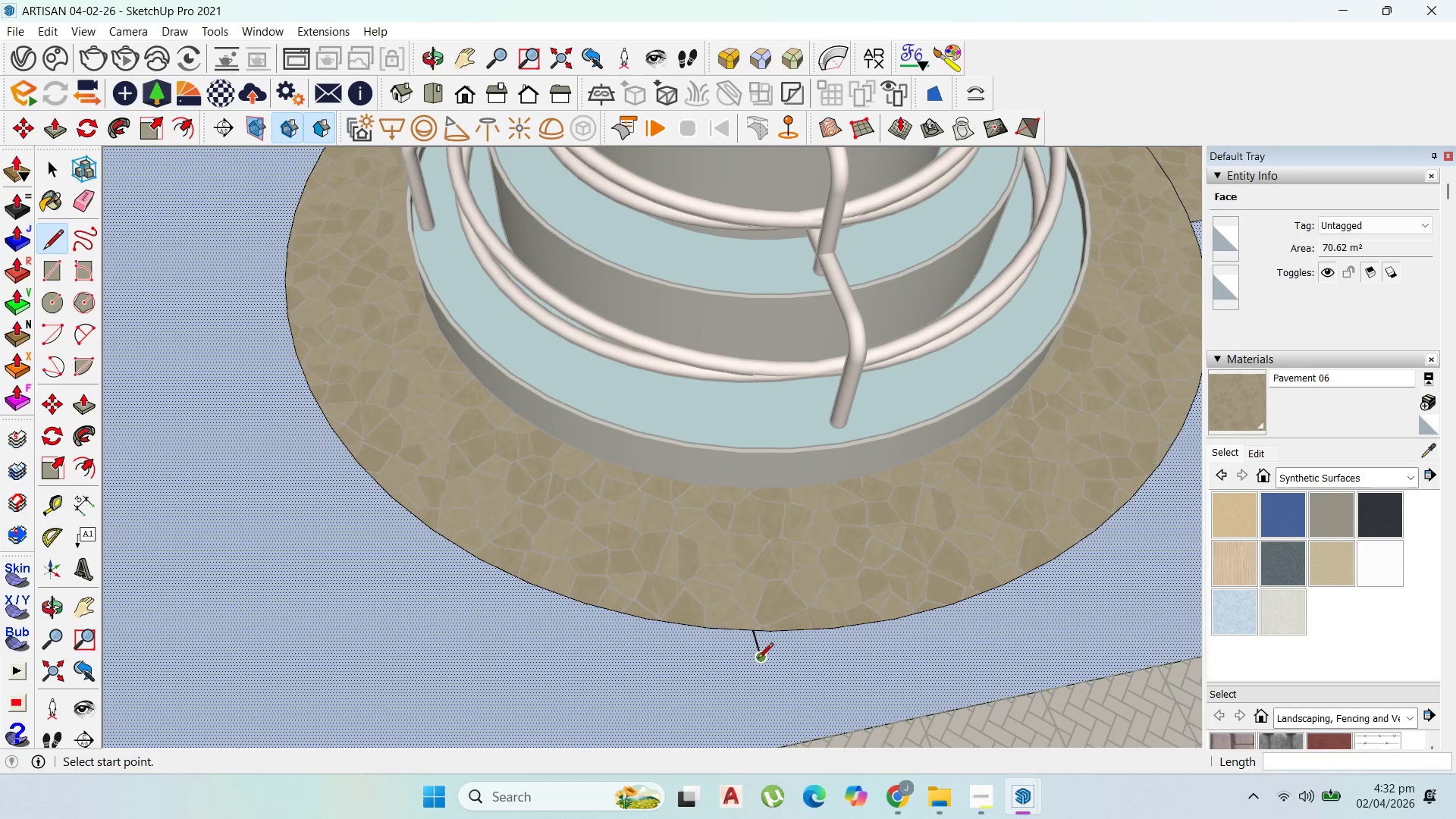 
left_click([758, 660])
 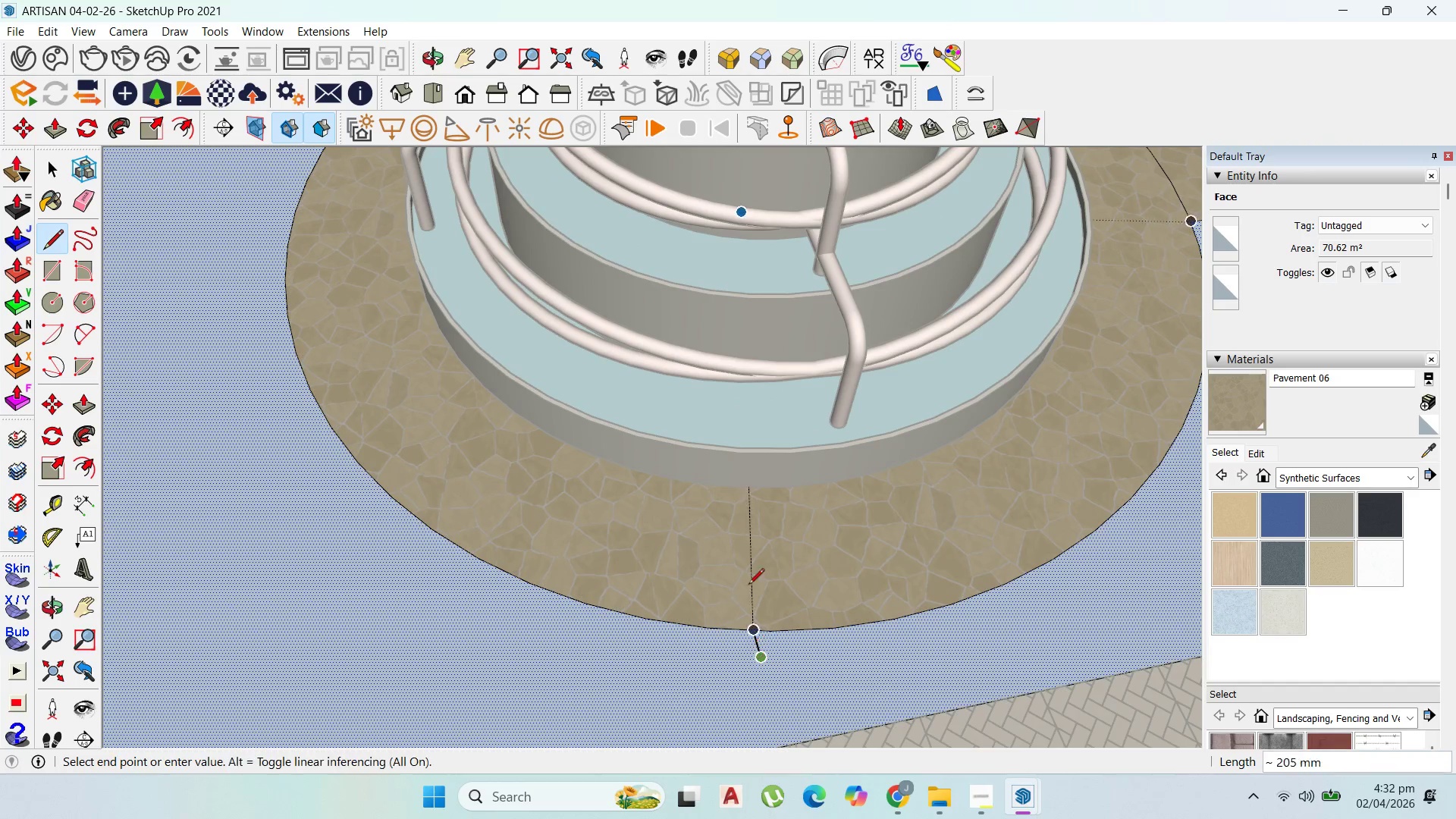 
scroll: coordinate [739, 582], scroll_direction: down, amount: 8.0
 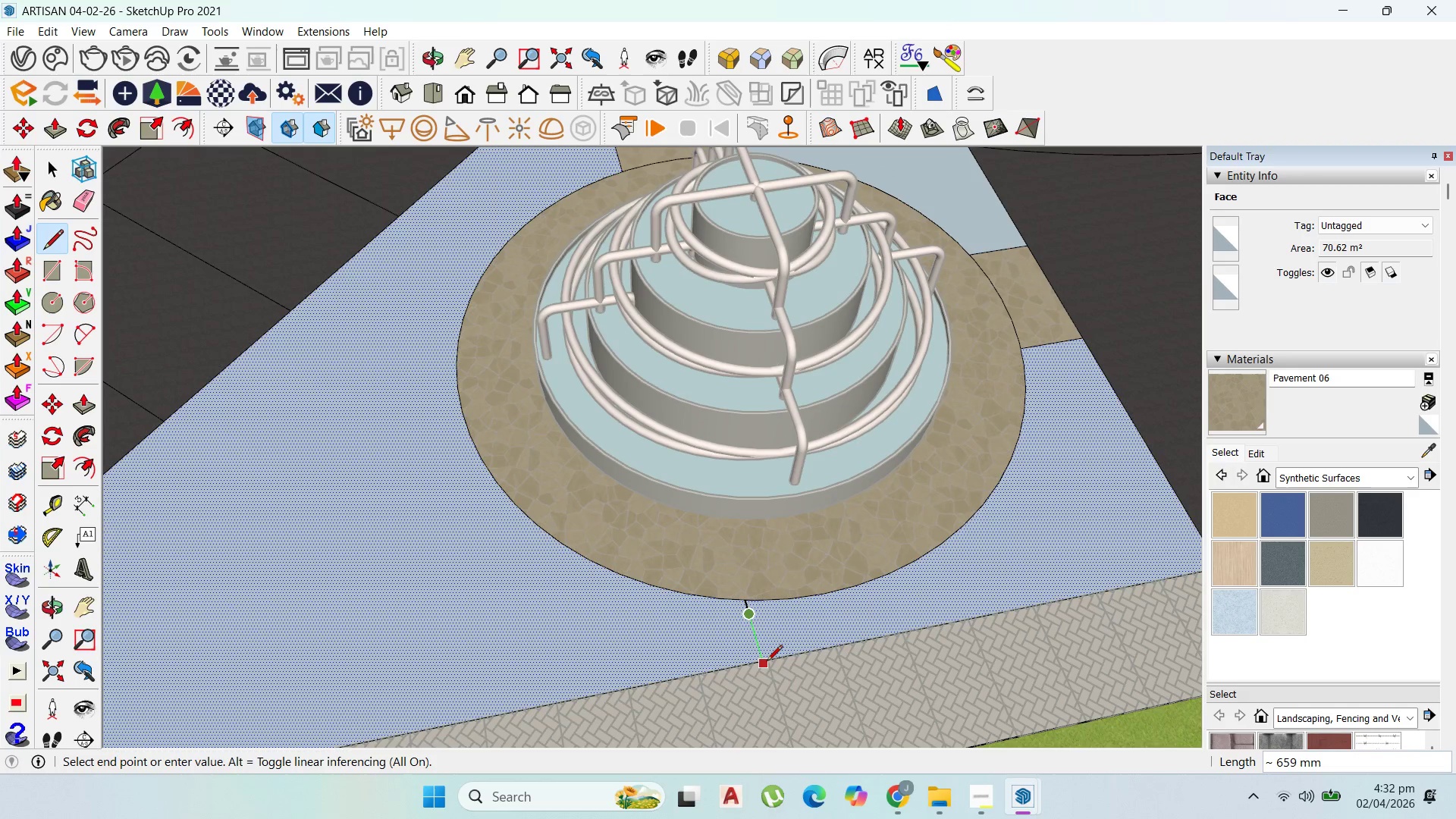 
hold_key(key=ShiftLeft, duration=1.51)
hold_key(key=ShiftLeft, duration=1.5)
scroll: coordinate [760, 657], scroll_direction: up, amount: 15.0
 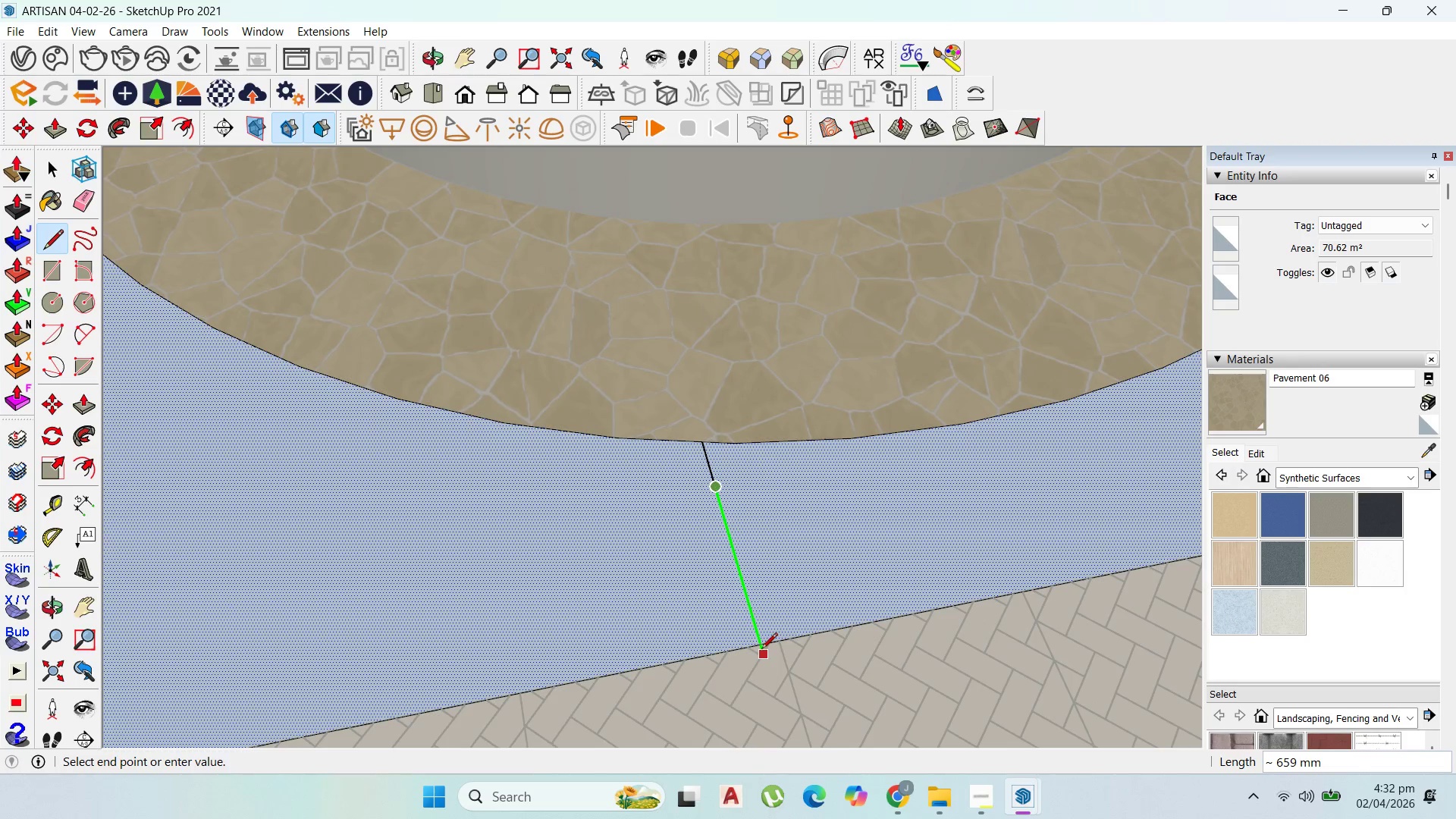 
hold_key(key=ShiftLeft, duration=0.73)
left_click([759, 645])
 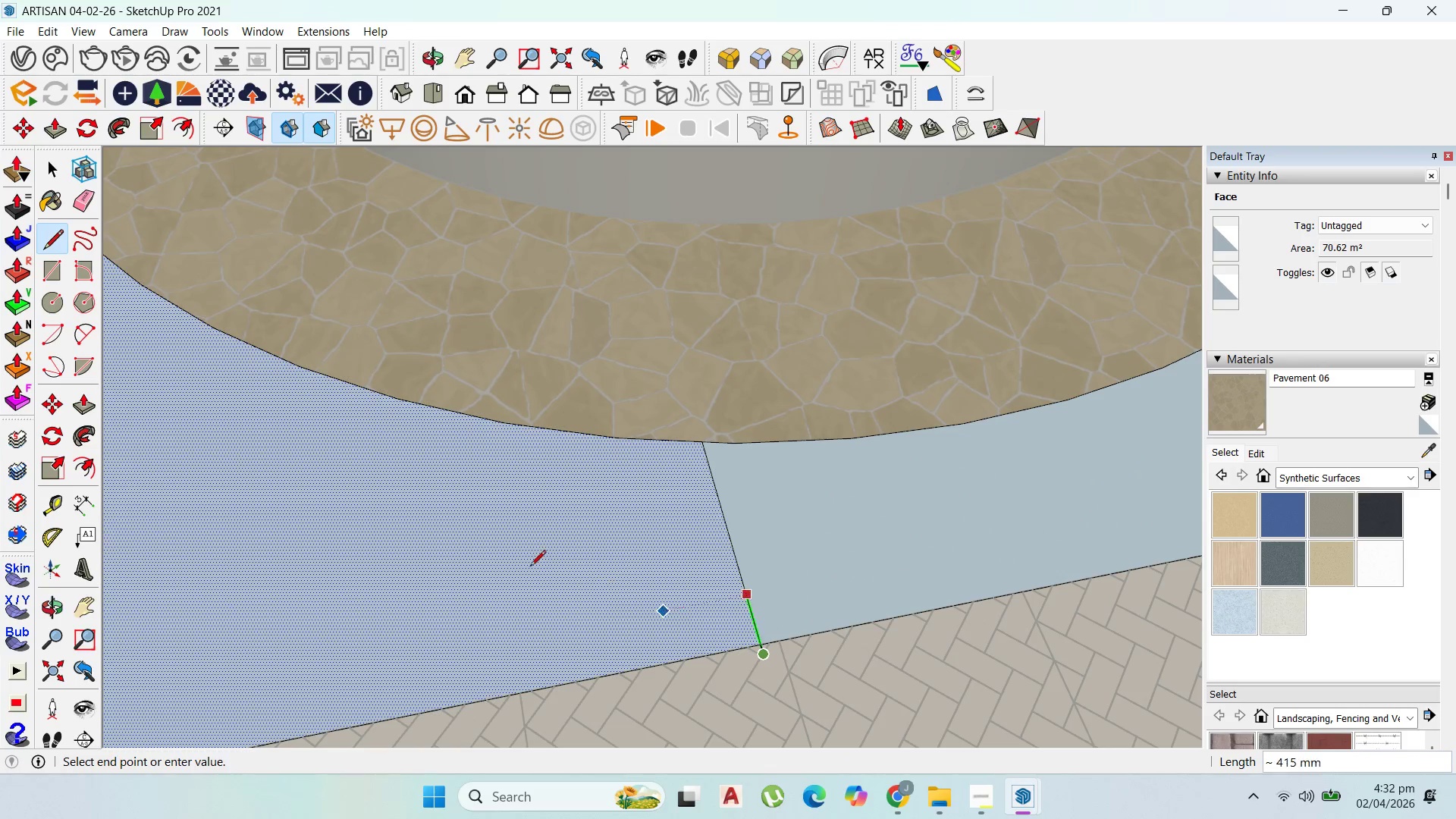 
key(Escape)
 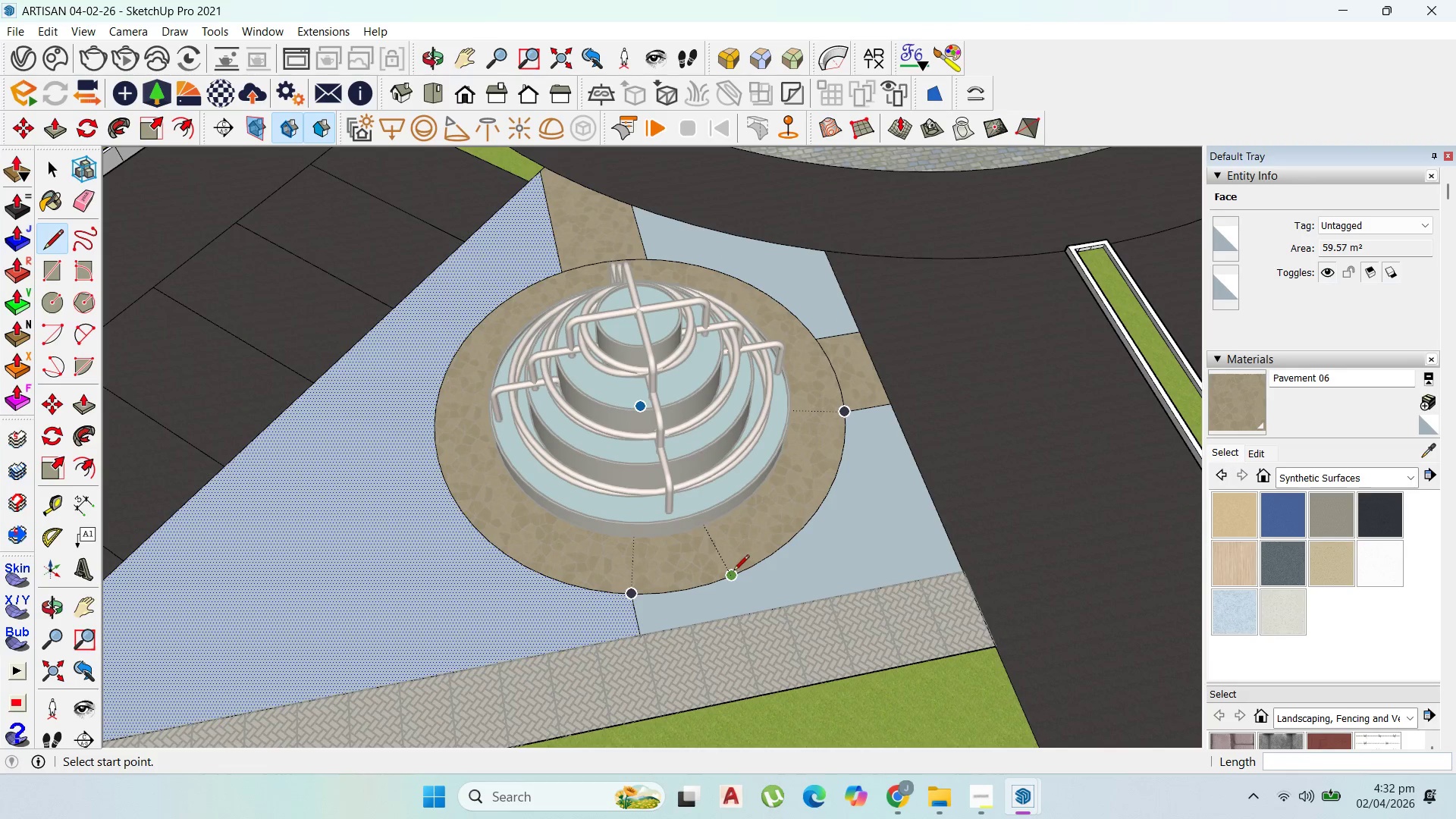 
scroll: coordinate [638, 635], scroll_direction: down, amount: 35.0
 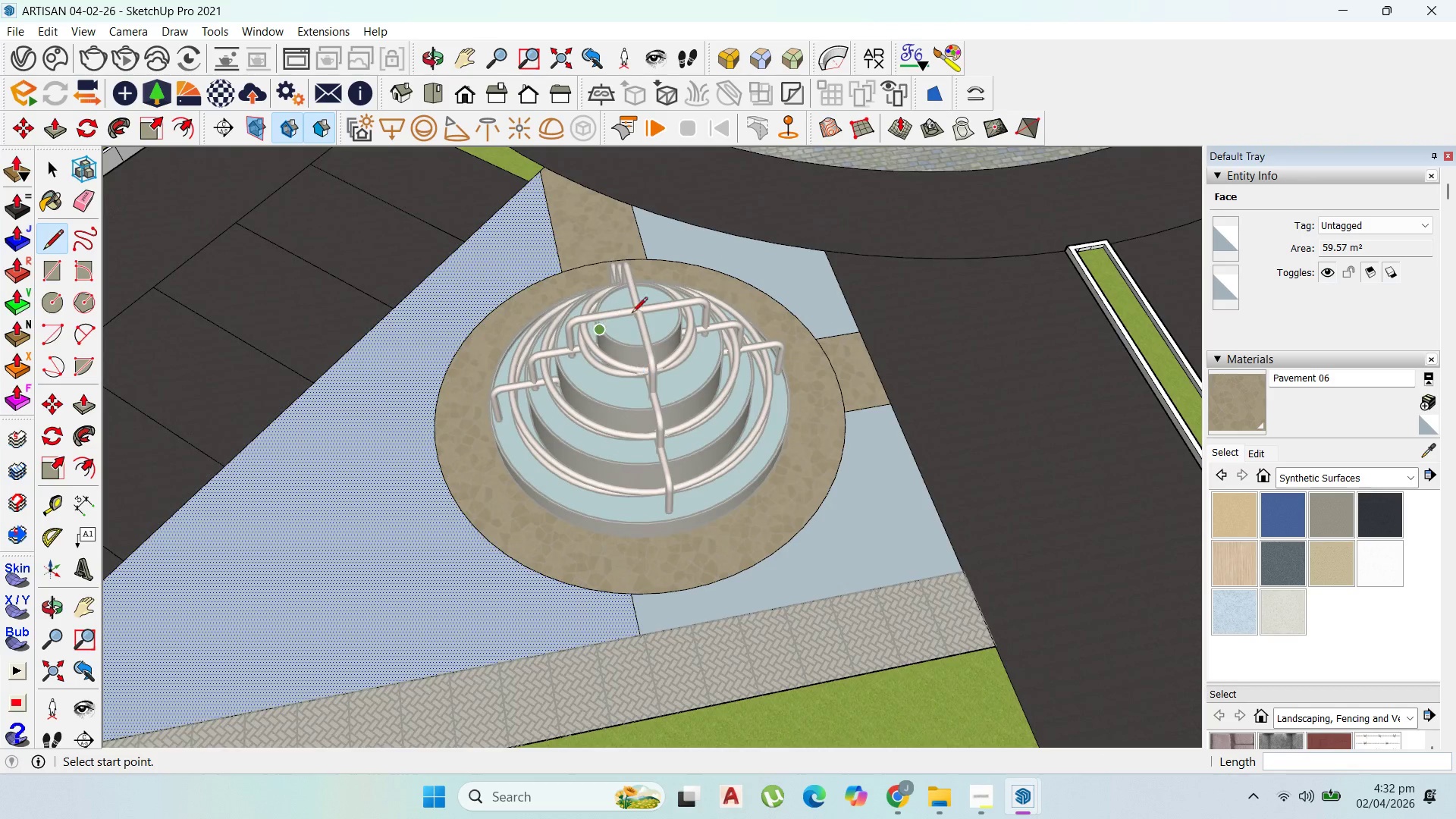 
wait(5.84)
 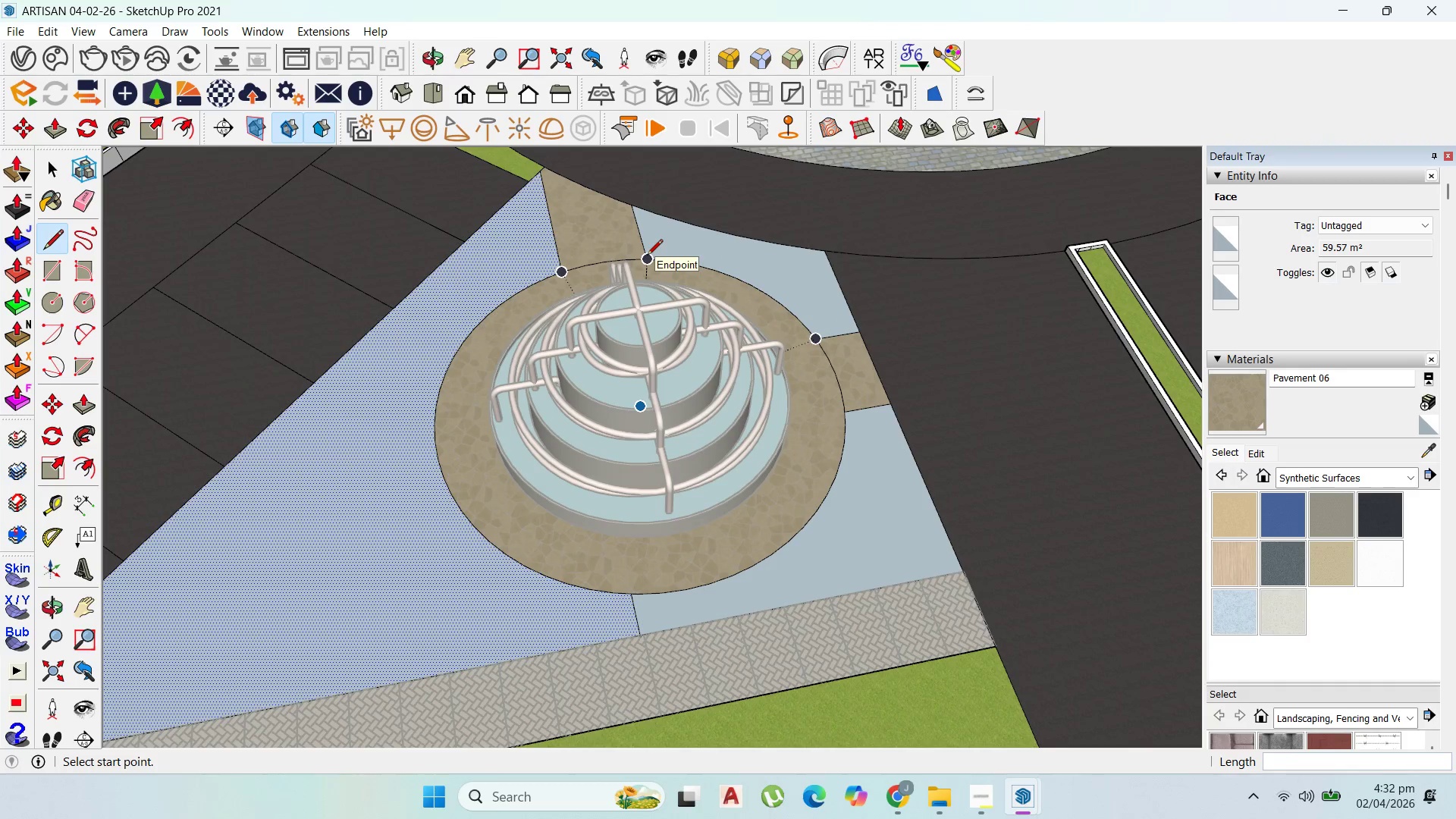 
left_click([734, 582])
 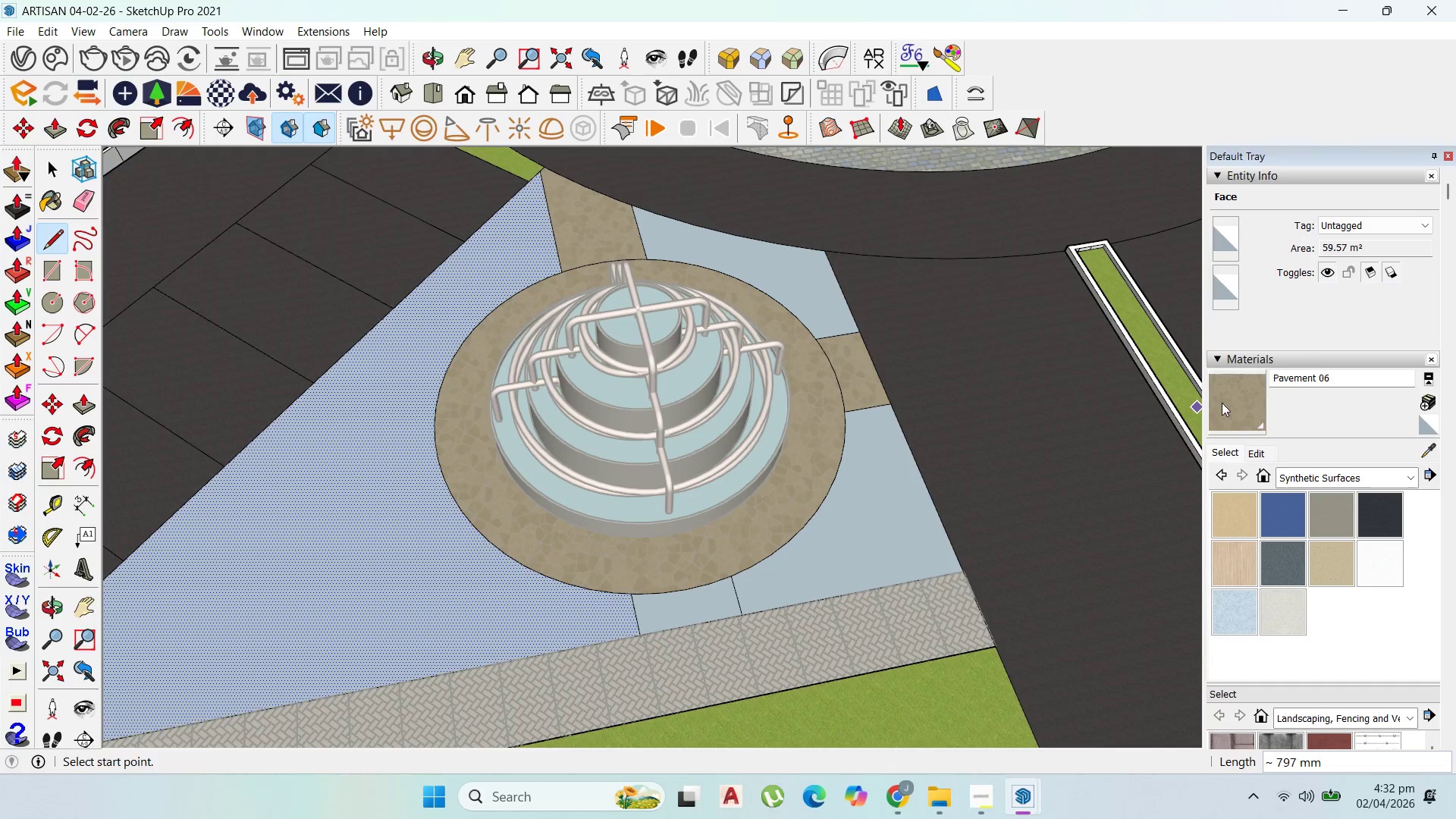 
left_click_drag(start_coordinate=[697, 612], to_coordinate=[690, 611])
 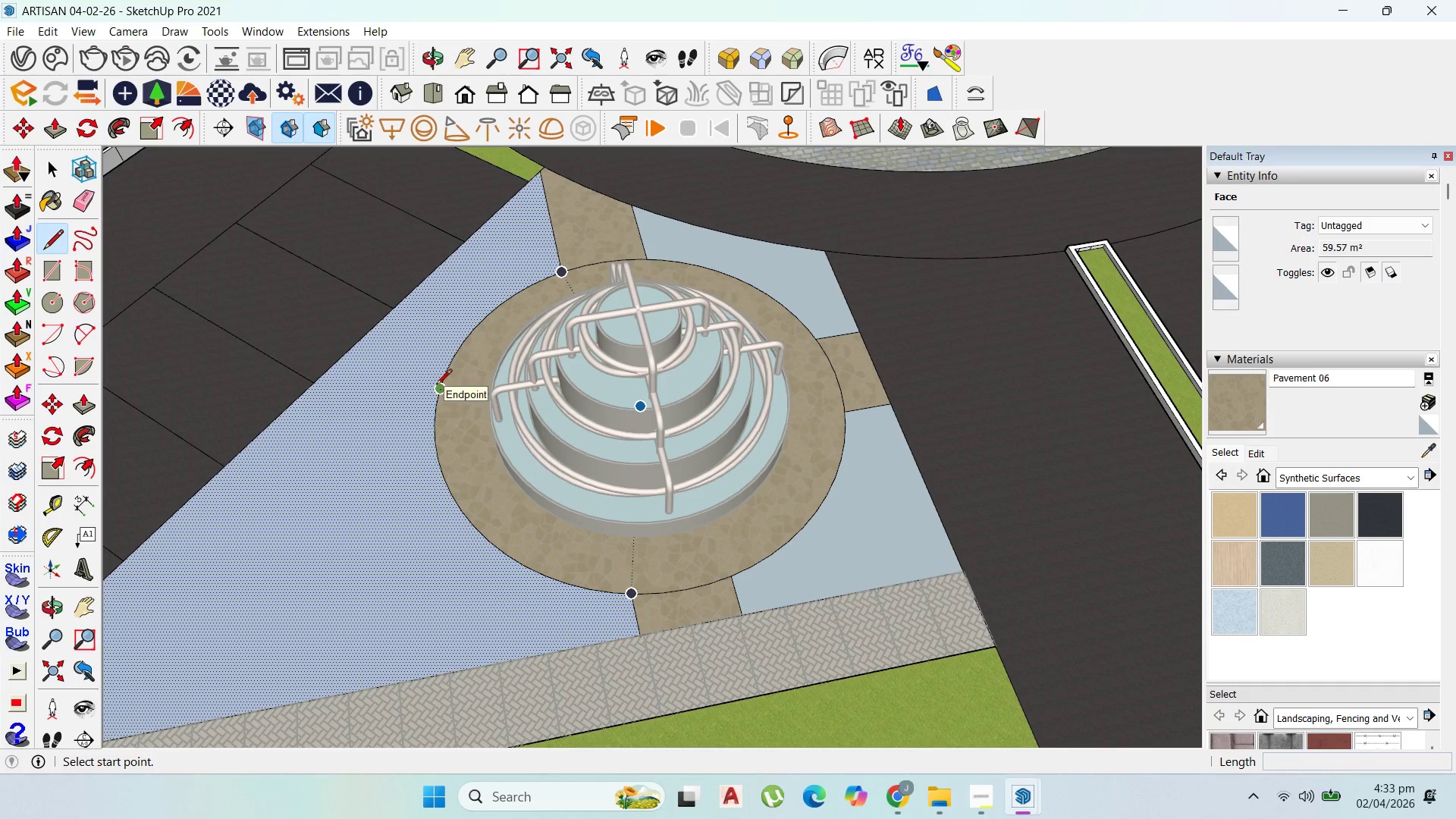 
wait(10.86)
 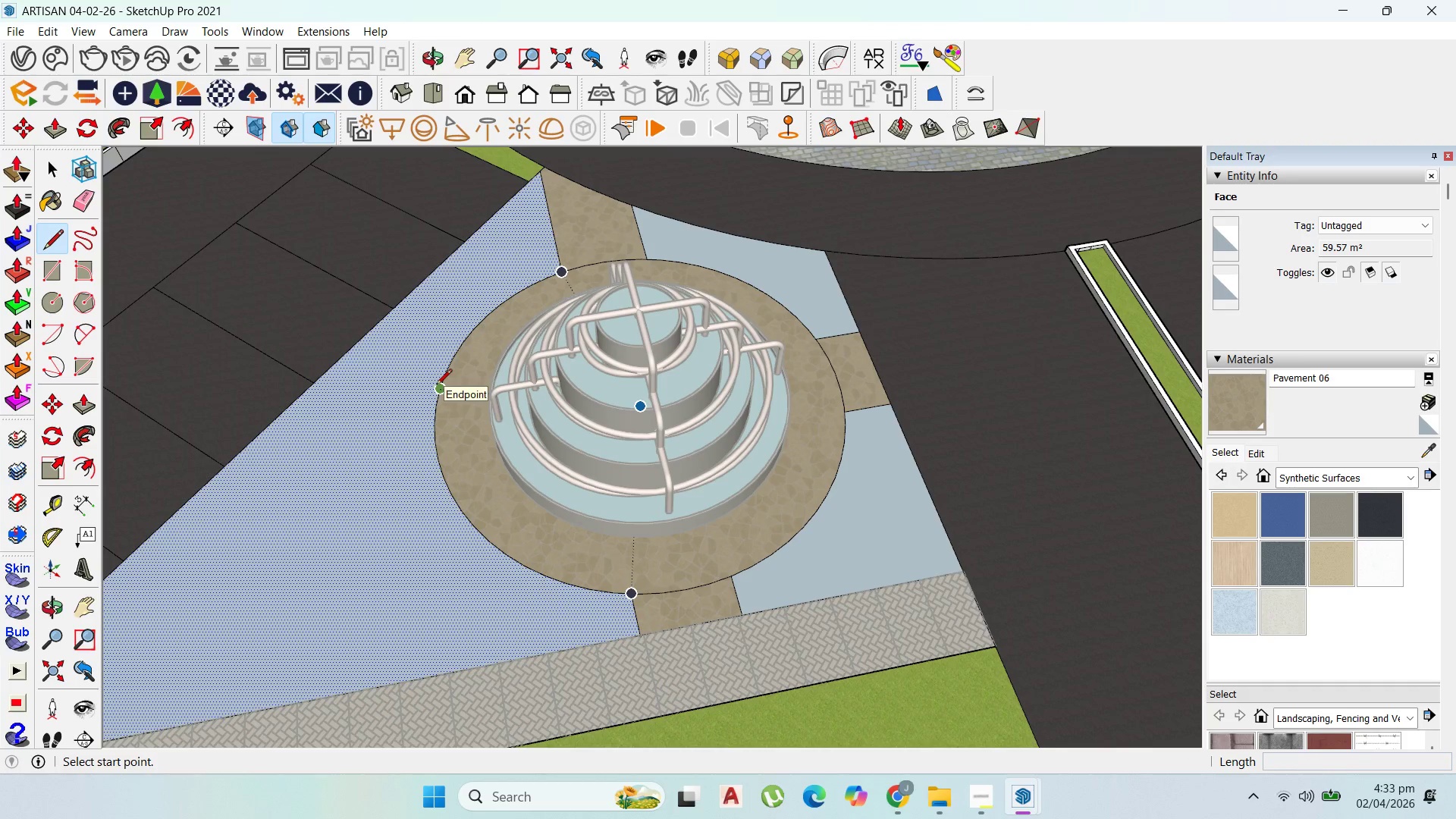 
left_click([818, 339])
 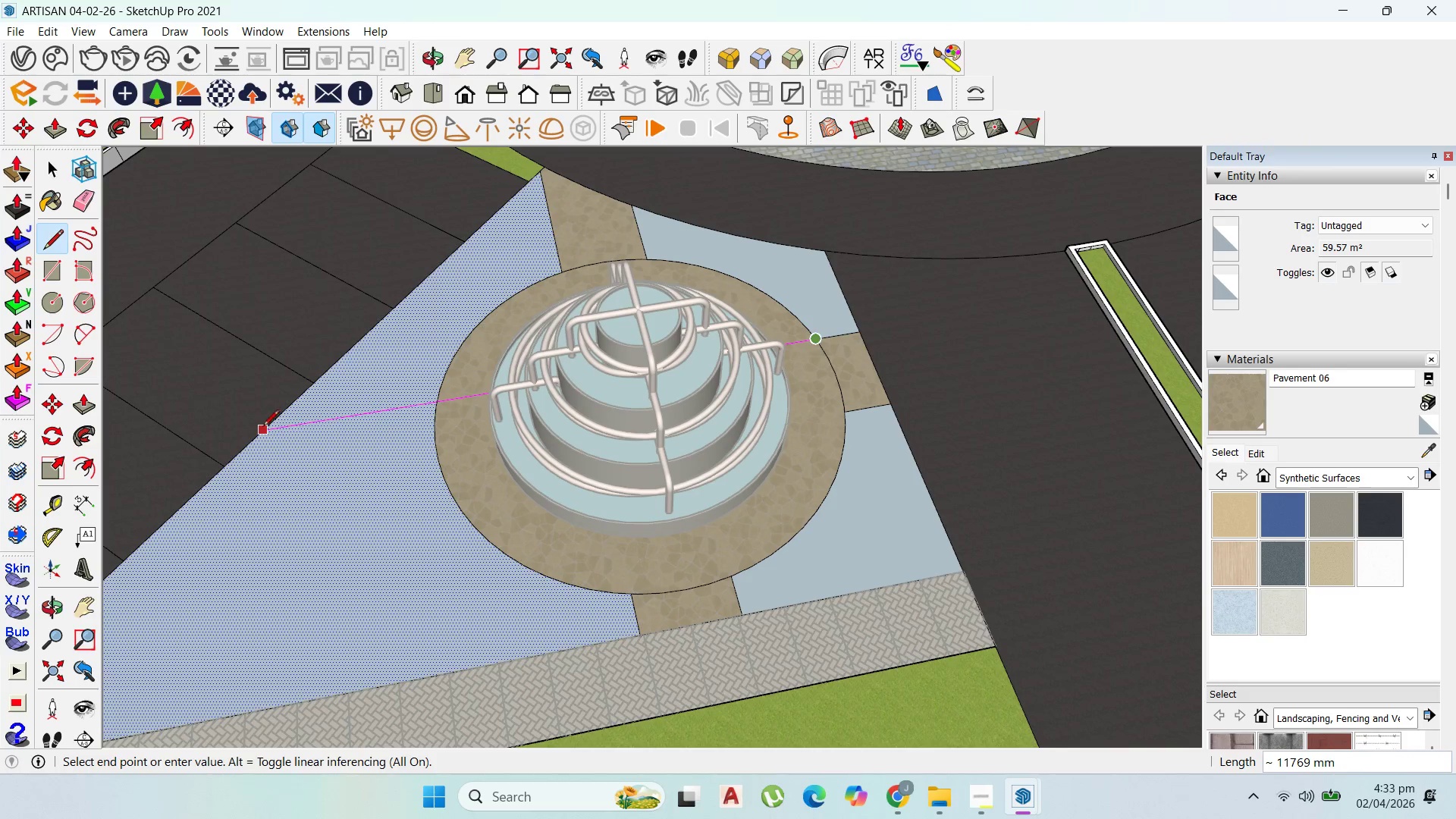 
left_click([263, 431])
 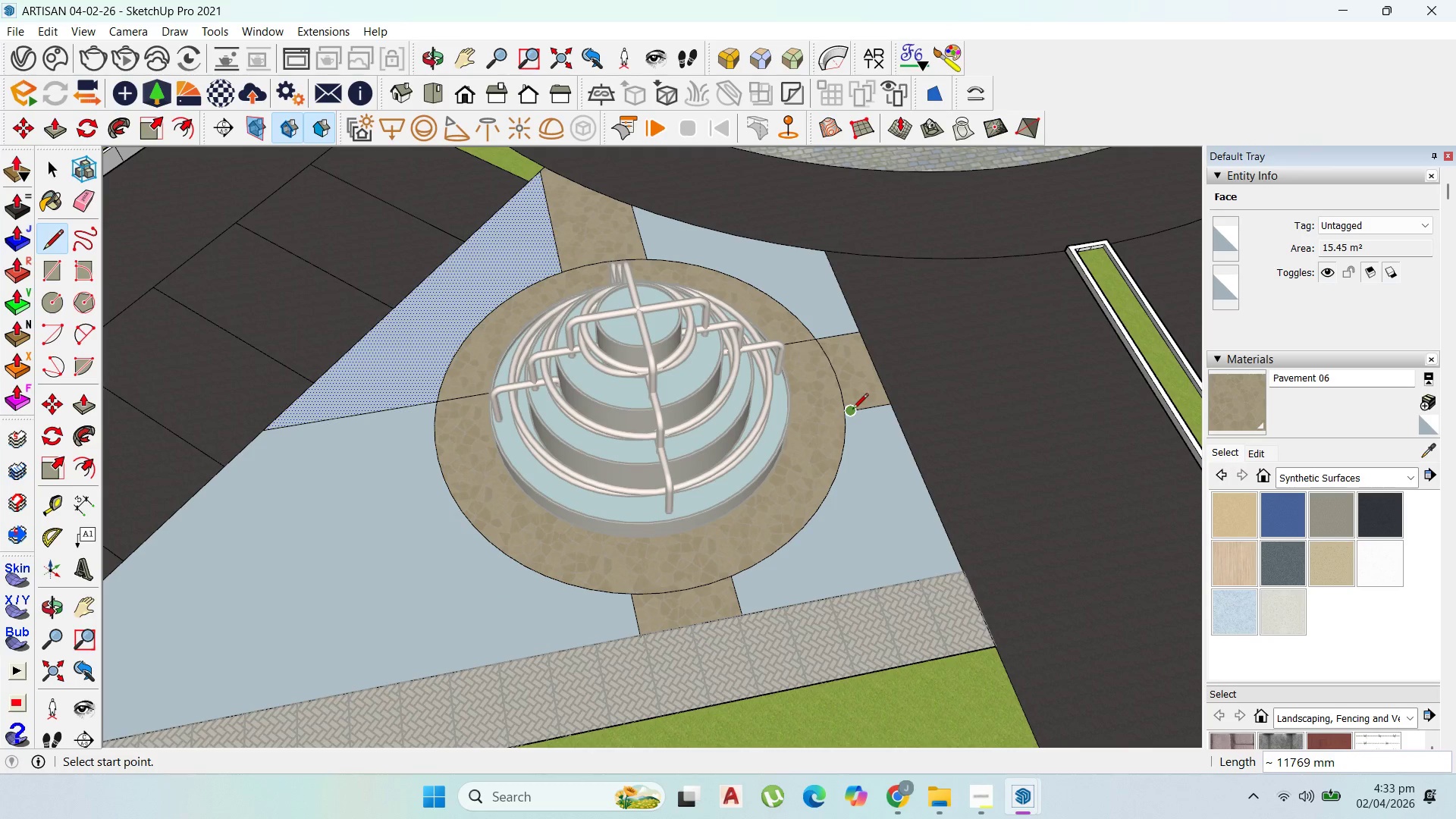 
left_click([852, 410])
 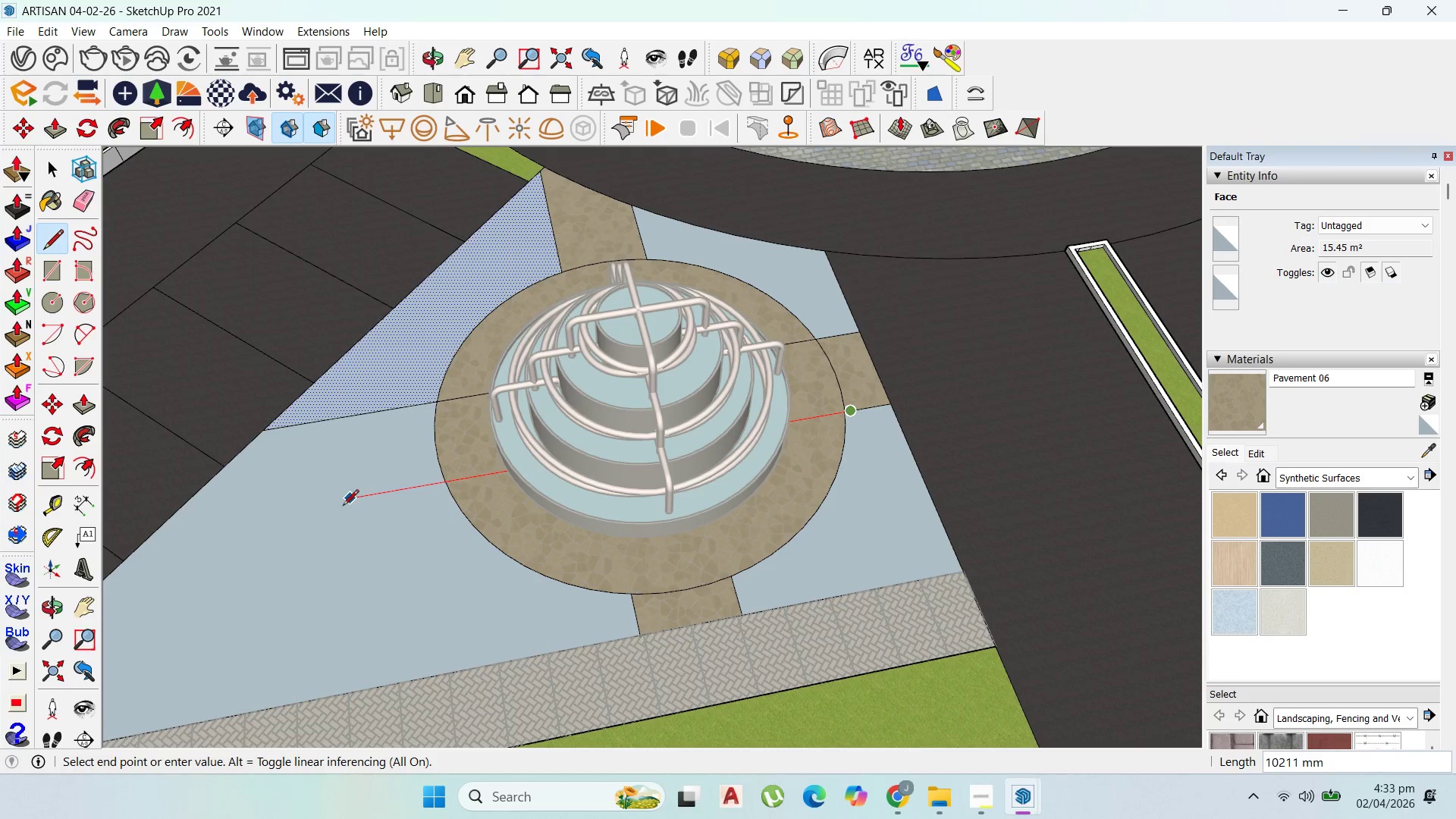 
hold_key(key=ShiftLeft, duration=1.42)
 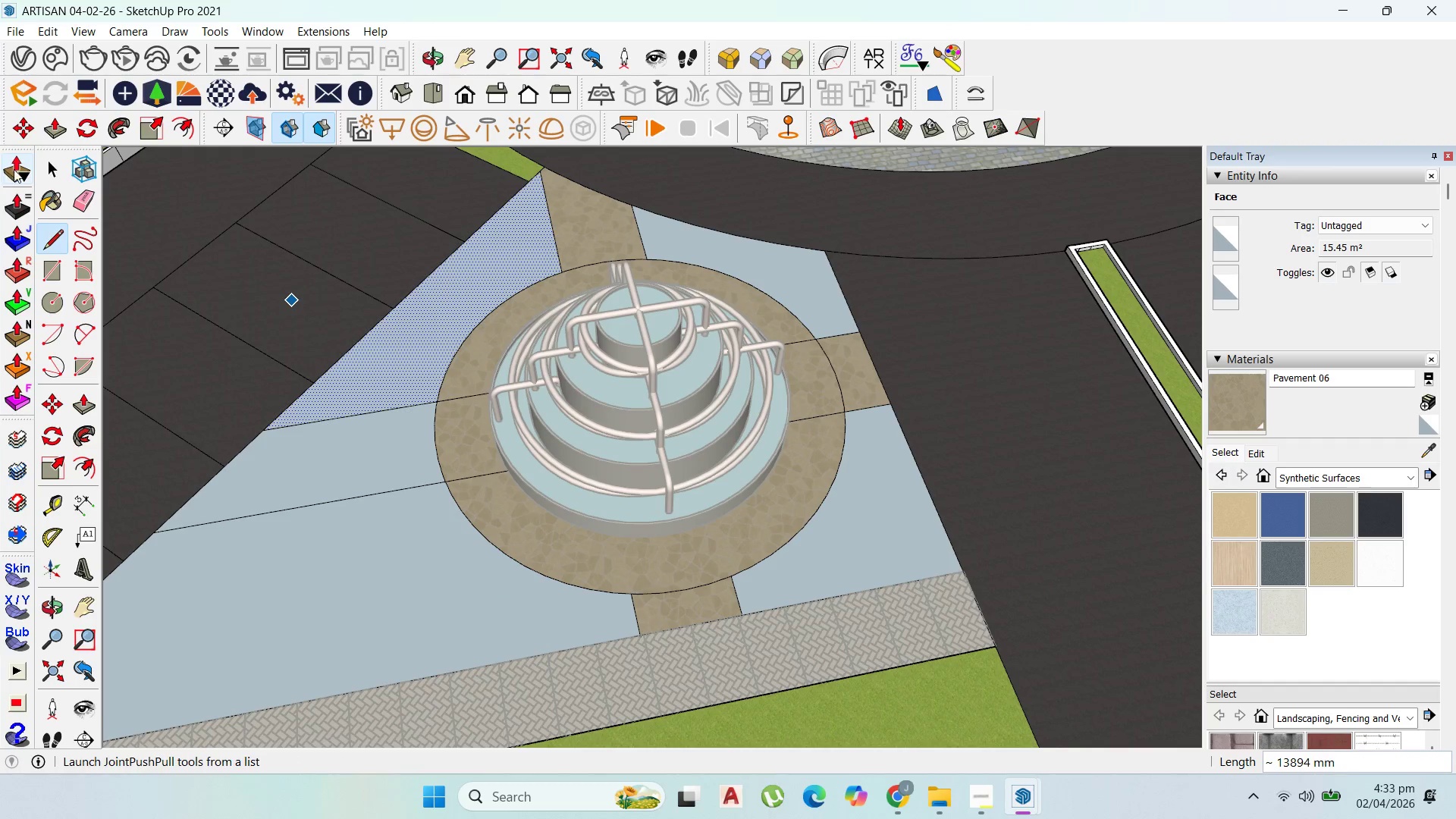 
left_click_drag(start_coordinate=[39, 163], to_coordinate=[57, 163])
 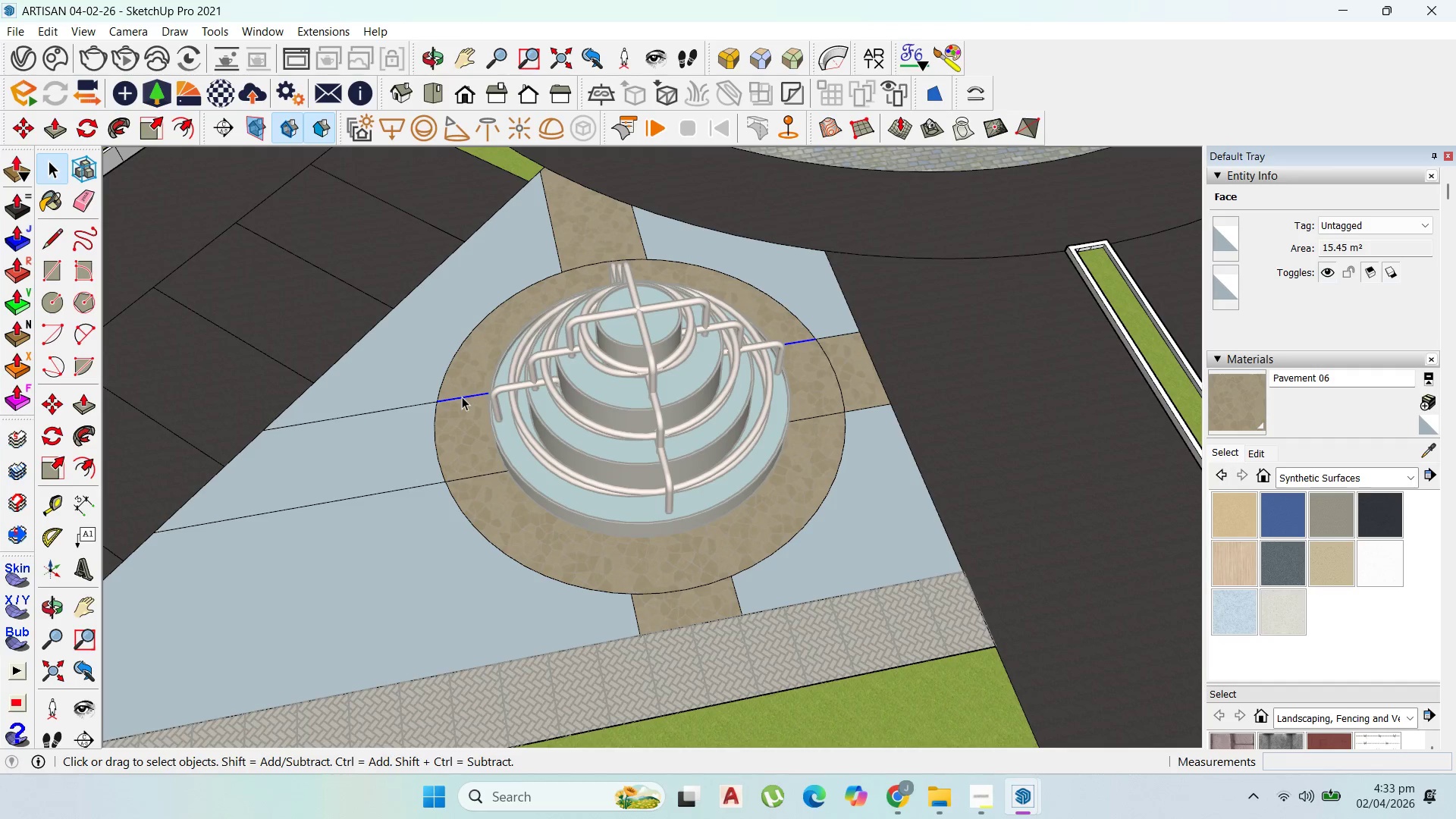 
key(Delete)
 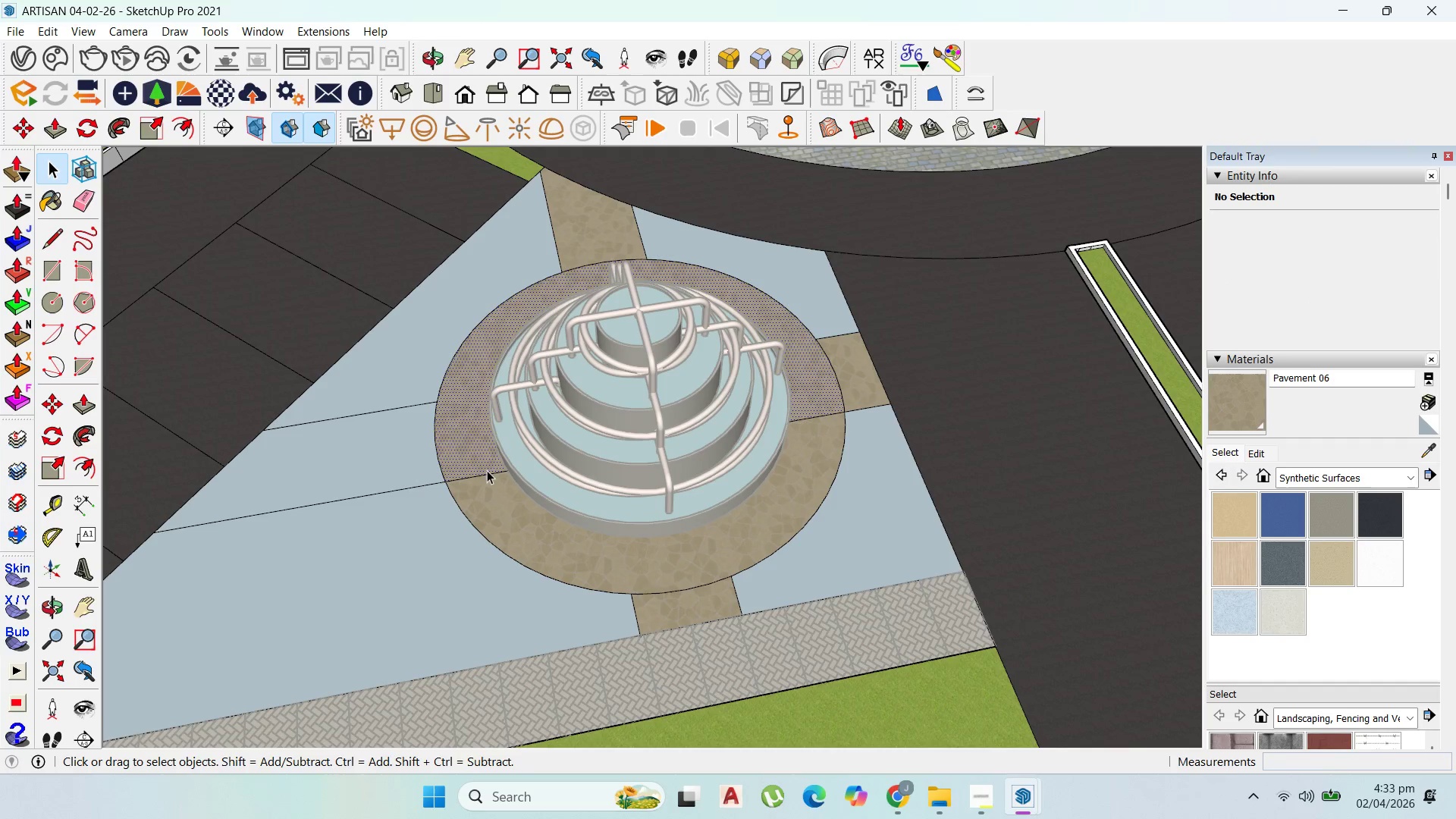 
double_click([487, 474])
 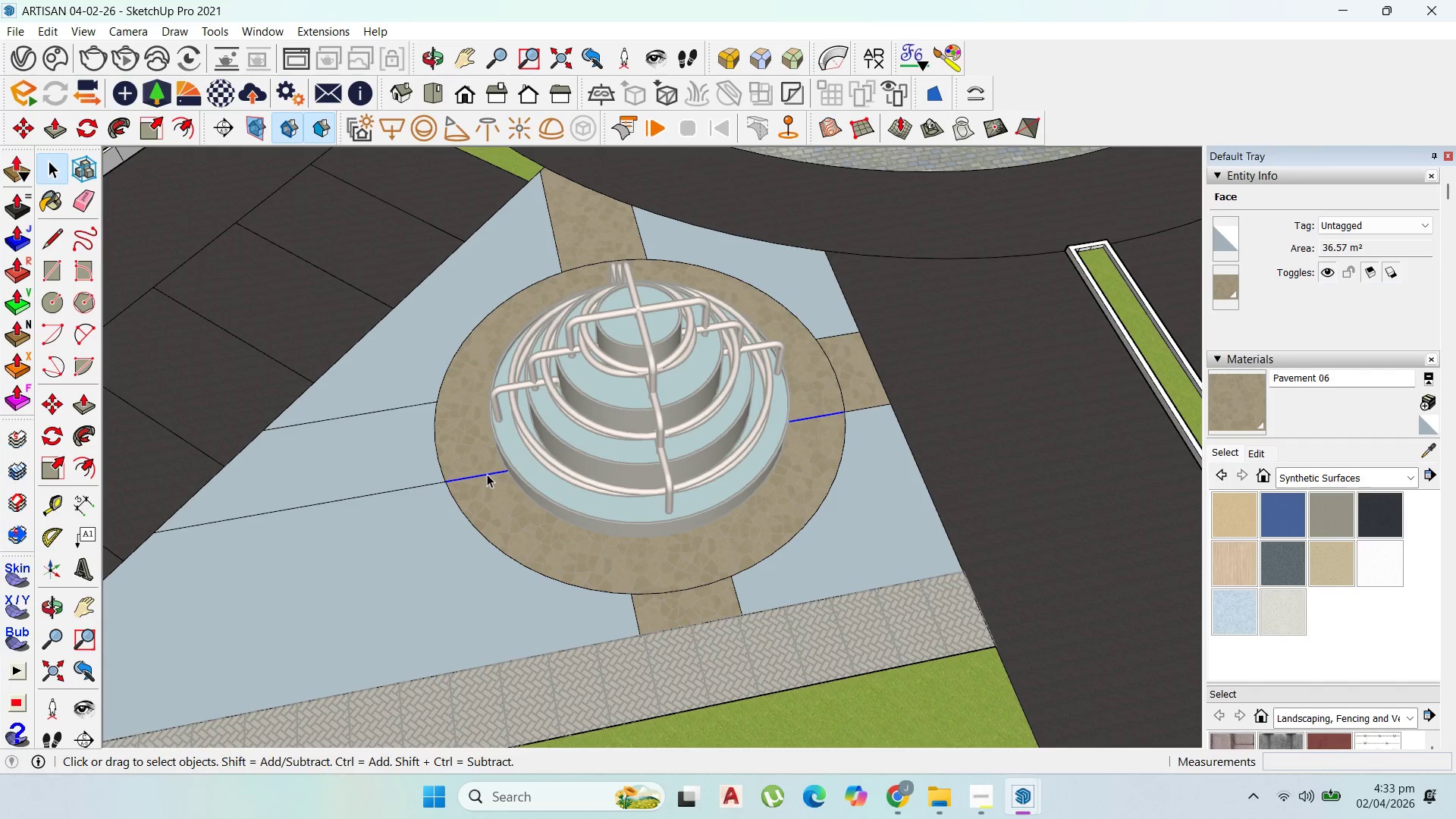 
key(Delete)
 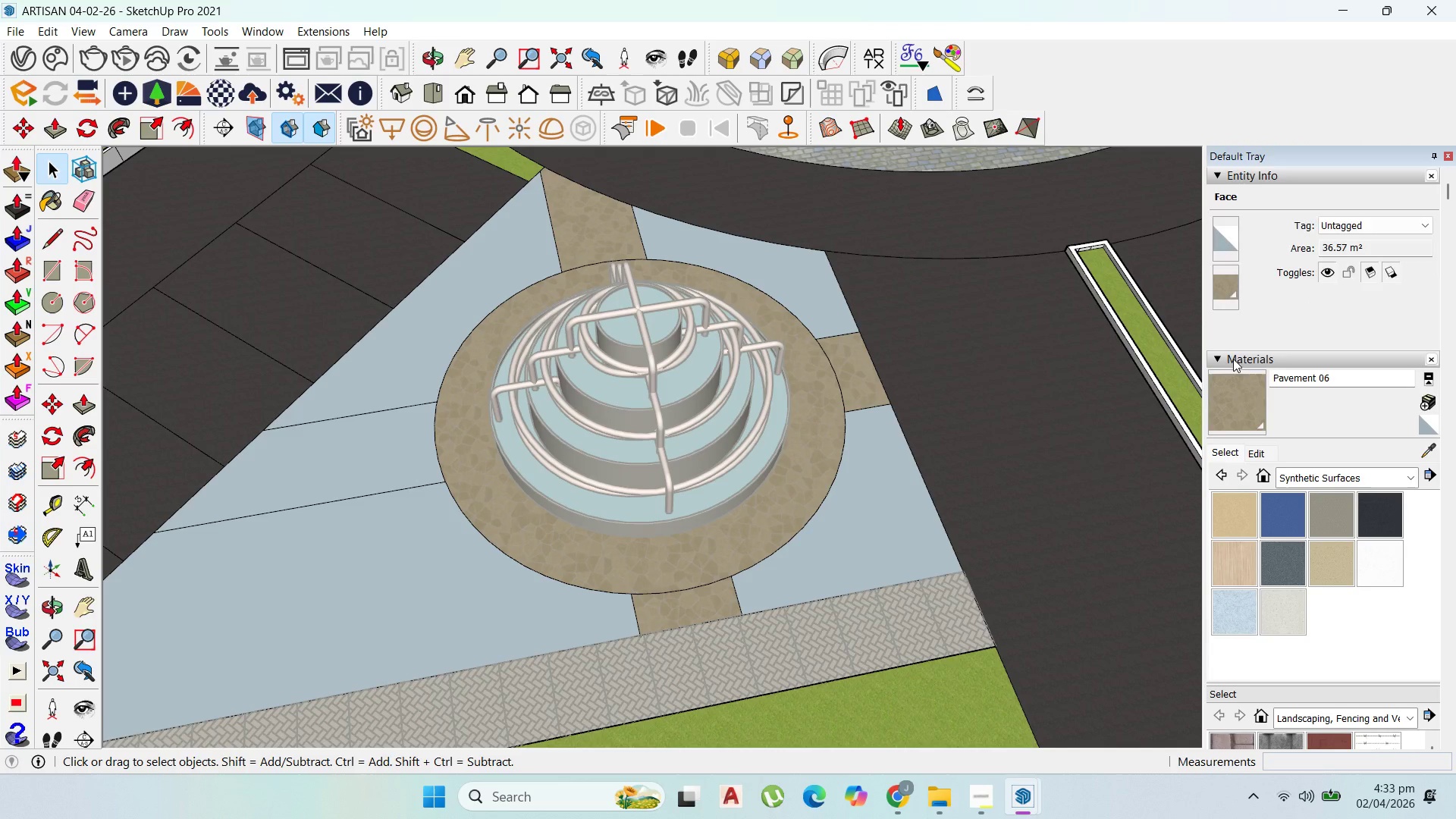 
left_click([1246, 396])
 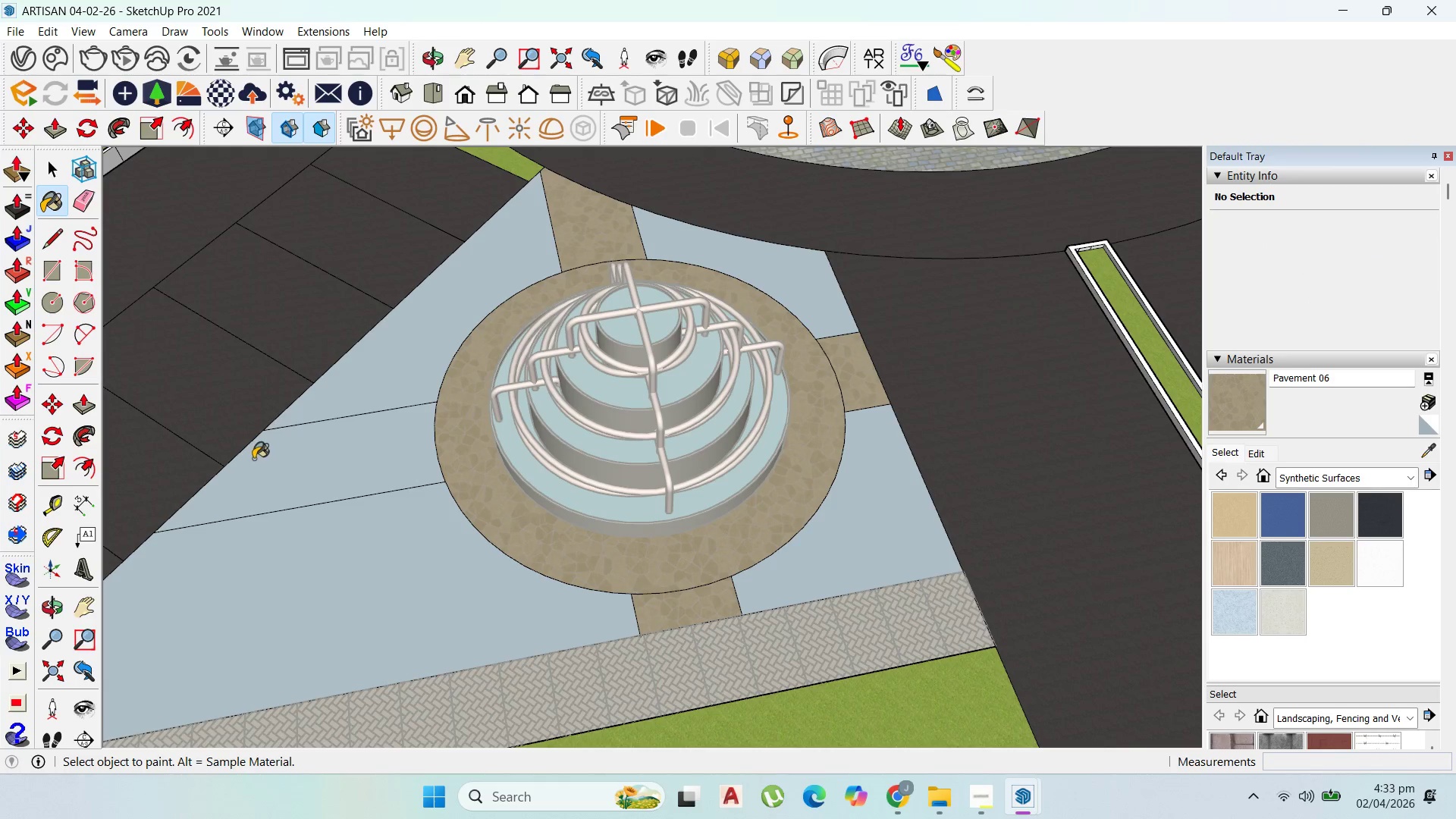 
left_click([298, 460])
 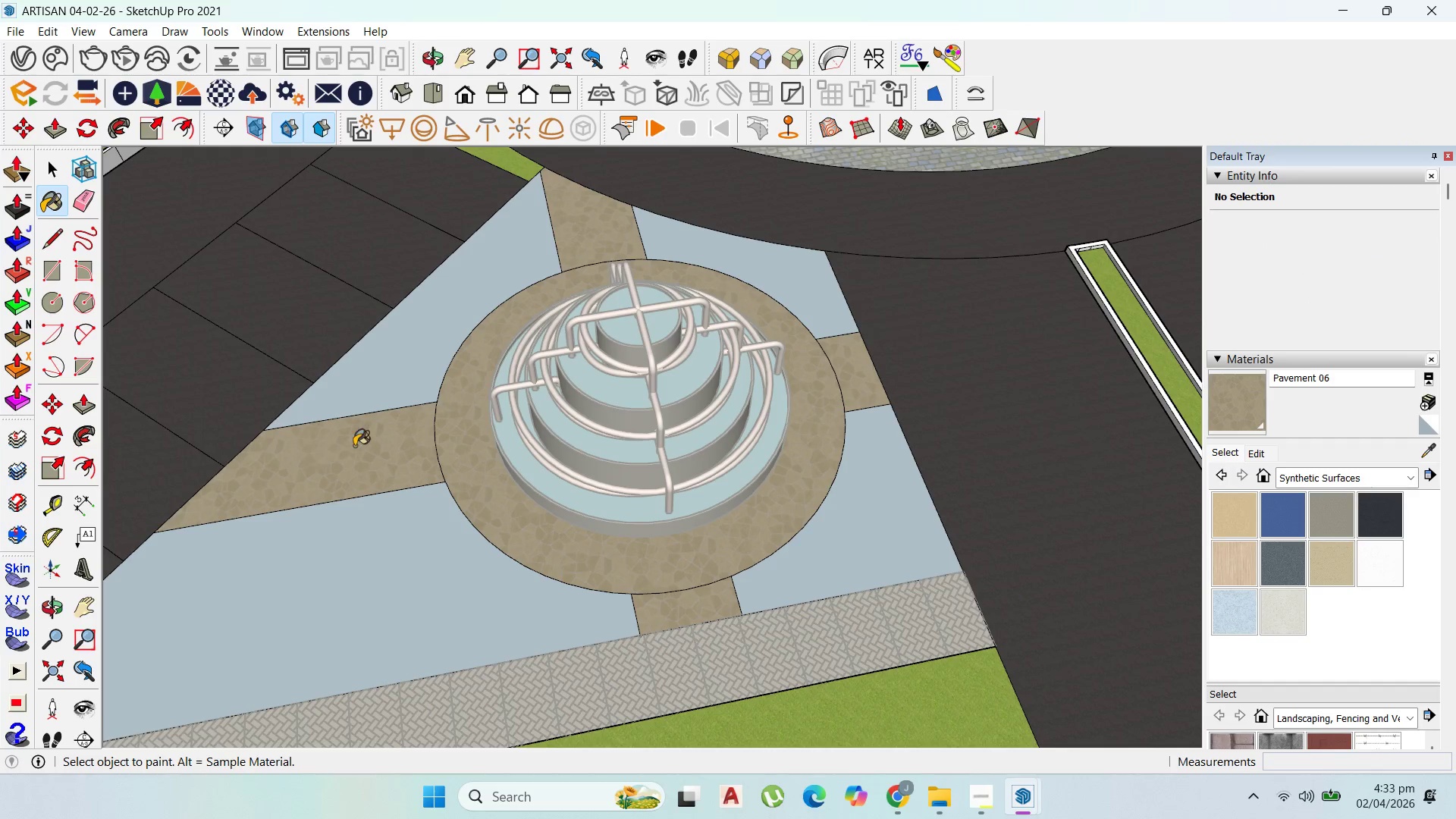 
scroll: coordinate [232, 334], scroll_direction: down, amount: 12.0
 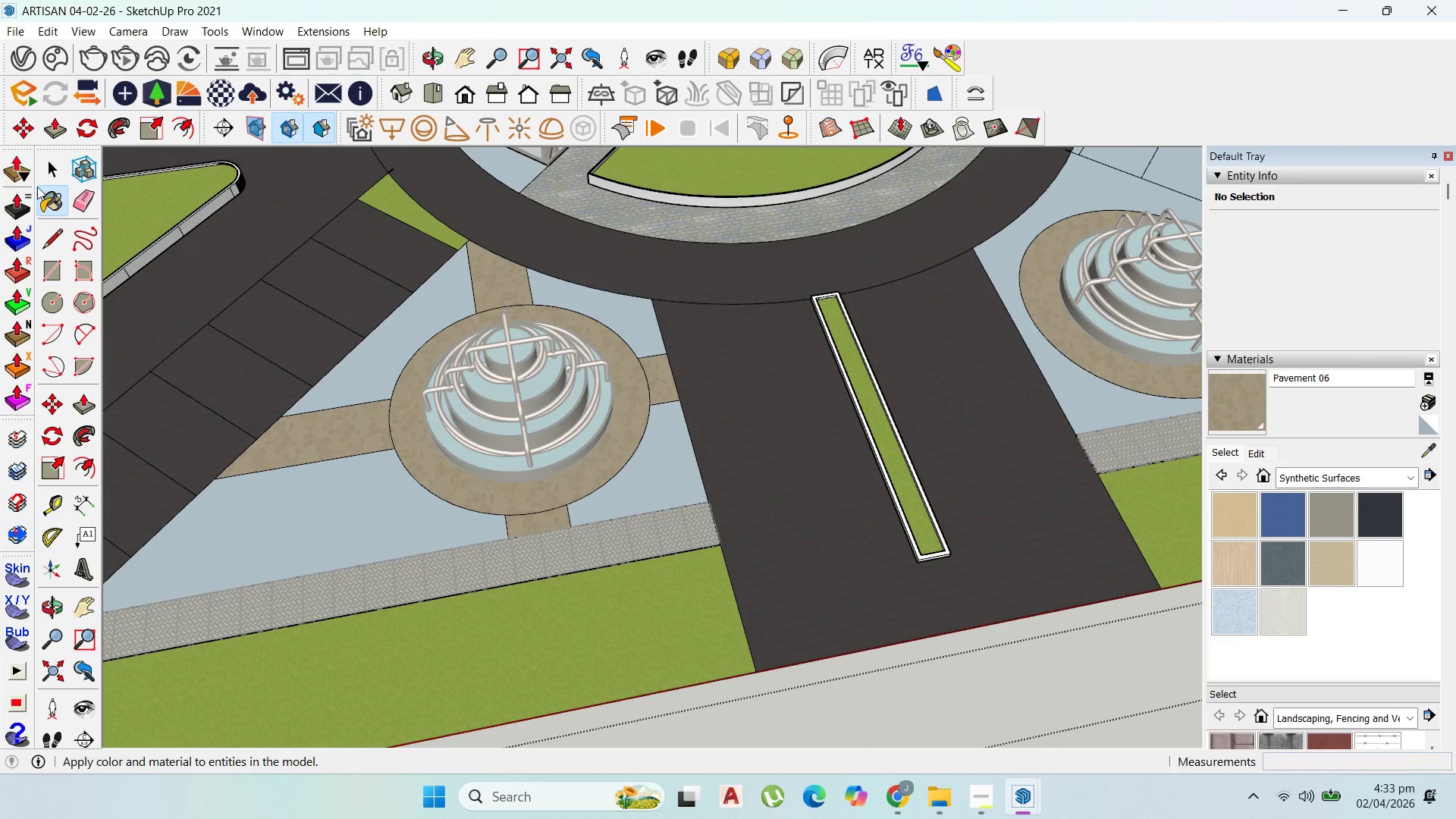 
left_click([44, 172])
 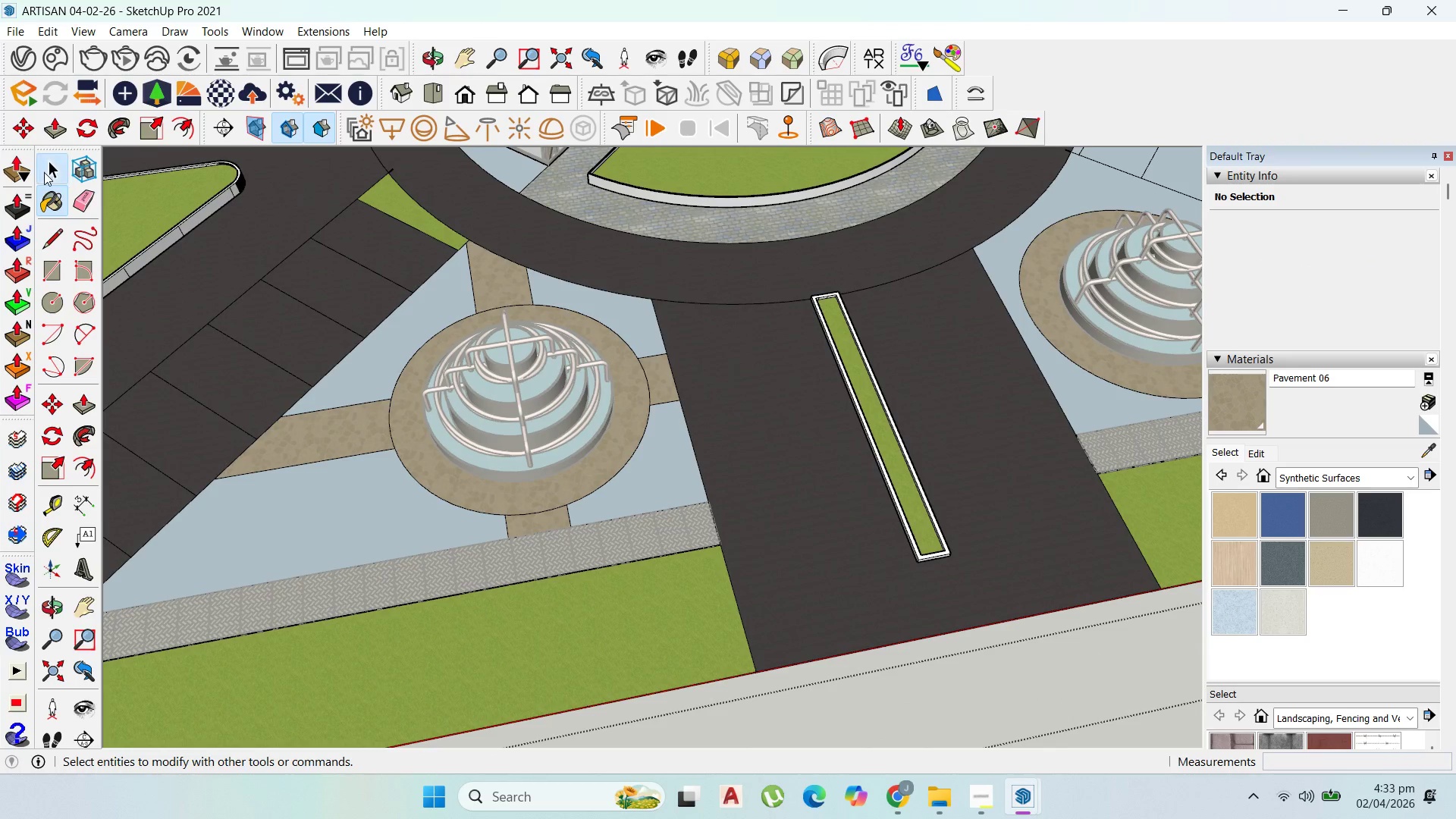 
key(Escape)
 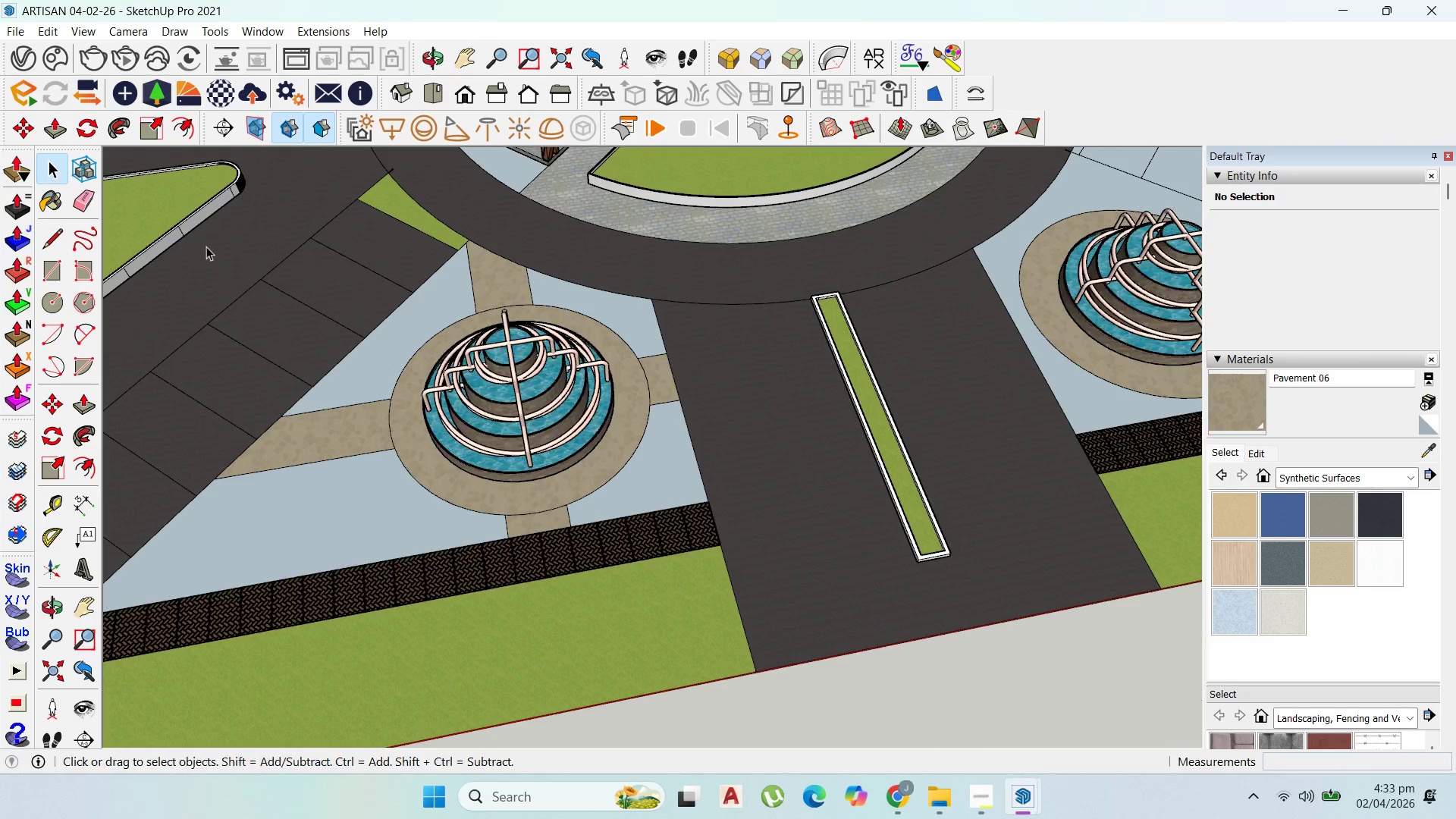 
key(Escape)
 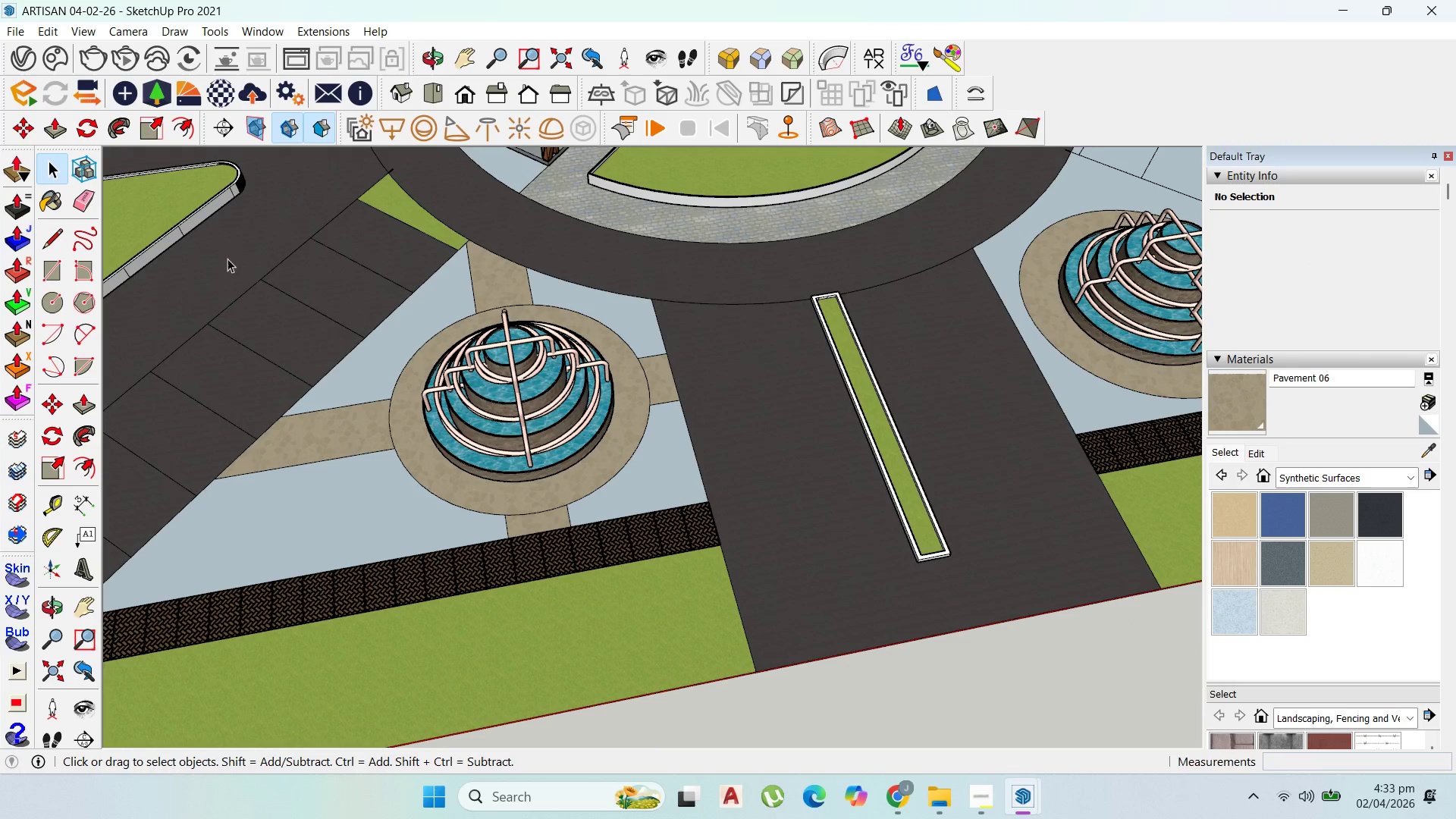 
key(Escape)
 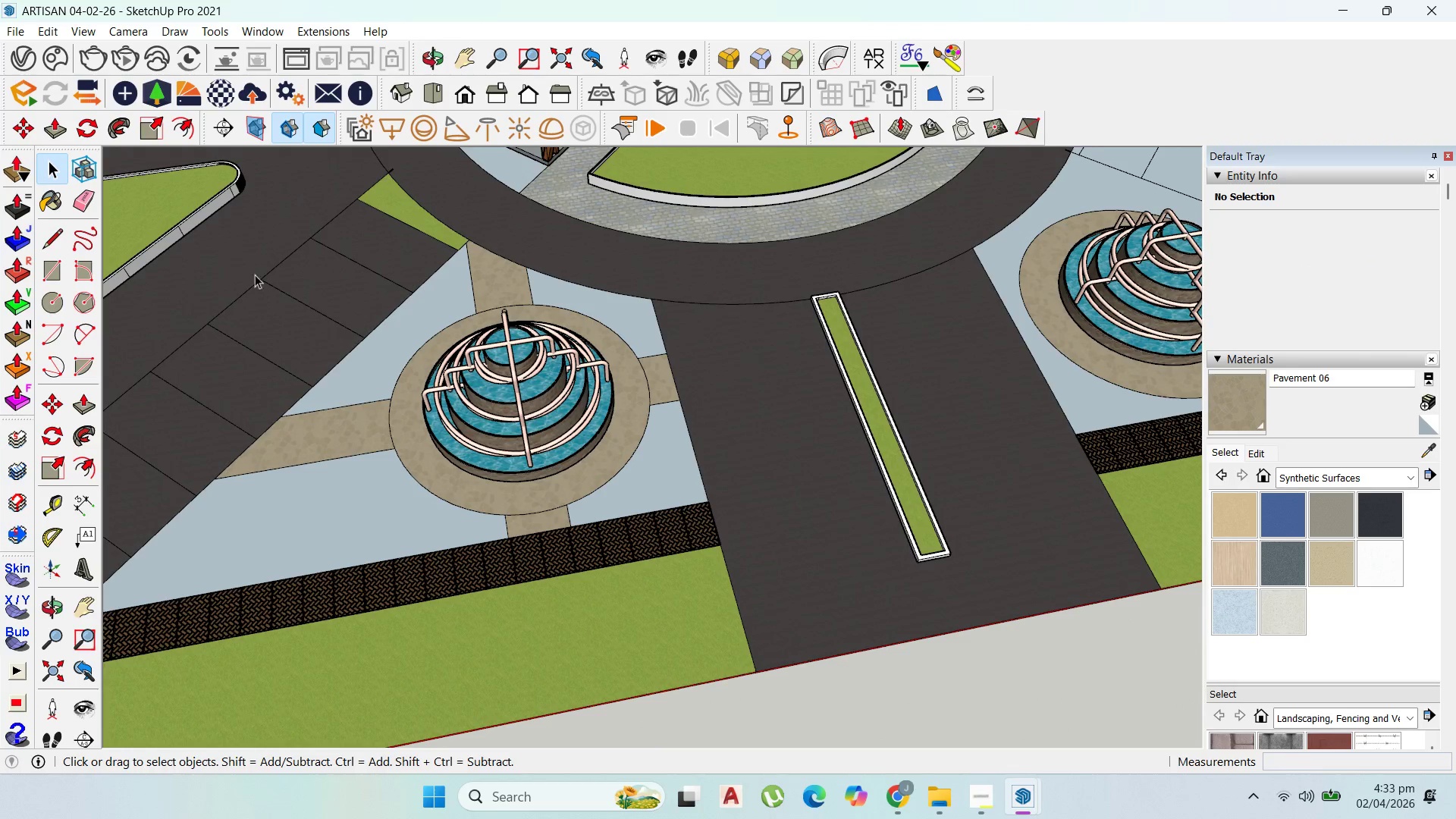 
scroll: coordinate [934, 373], scroll_direction: down, amount: 19.0
 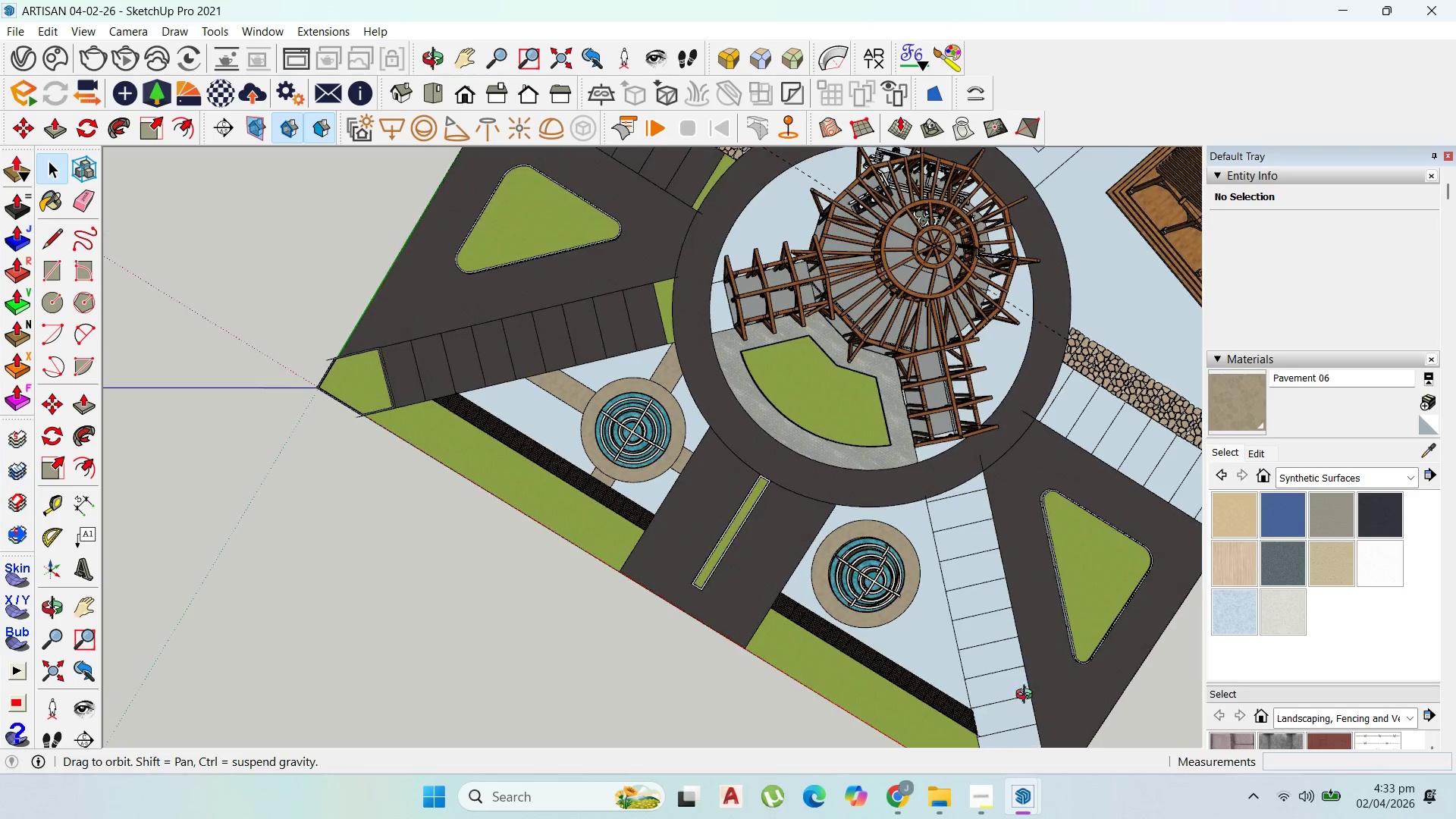 
scroll: coordinate [935, 538], scroll_direction: up, amount: 11.0
 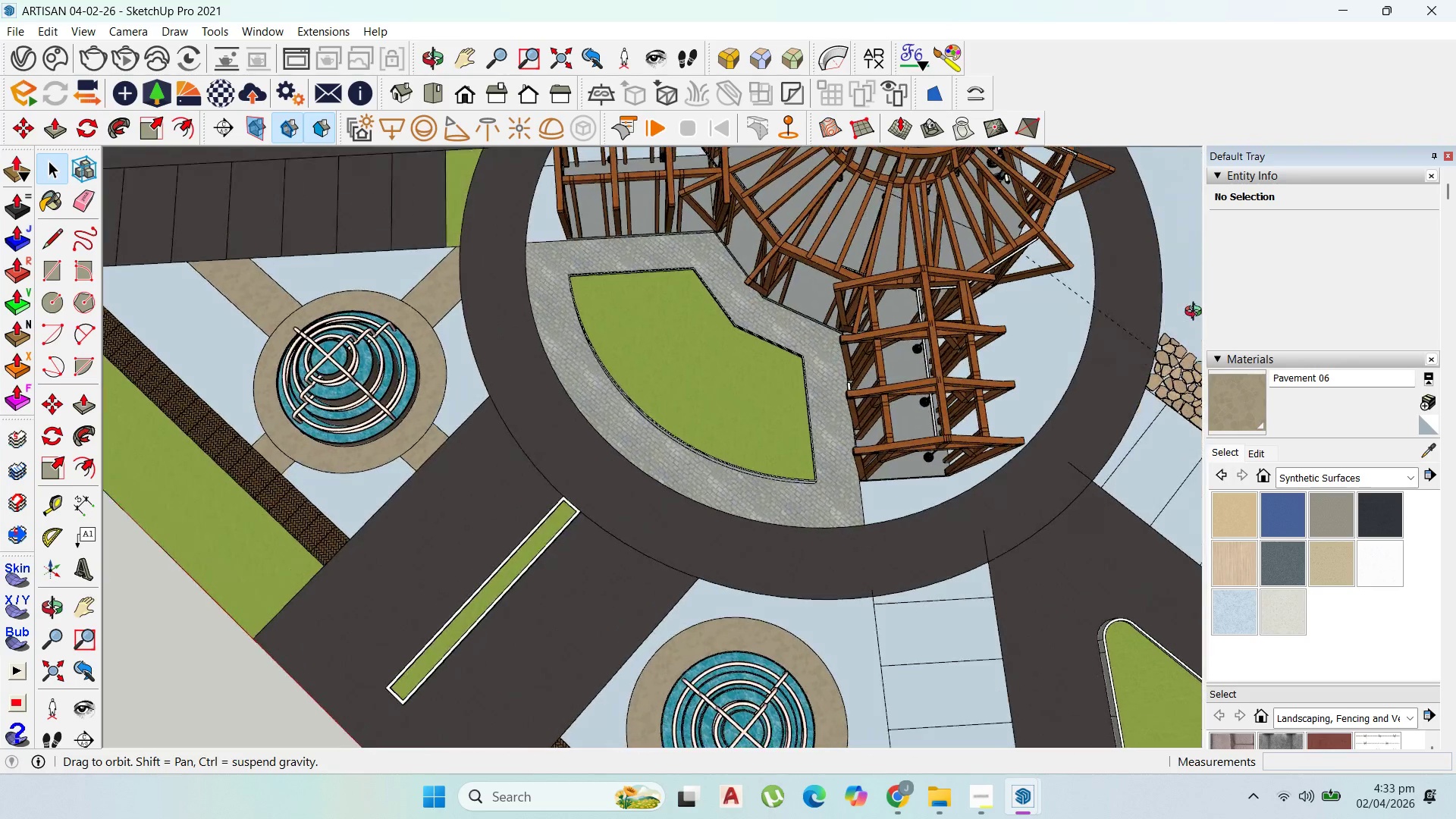 
scroll: coordinate [813, 347], scroll_direction: down, amount: 9.0
 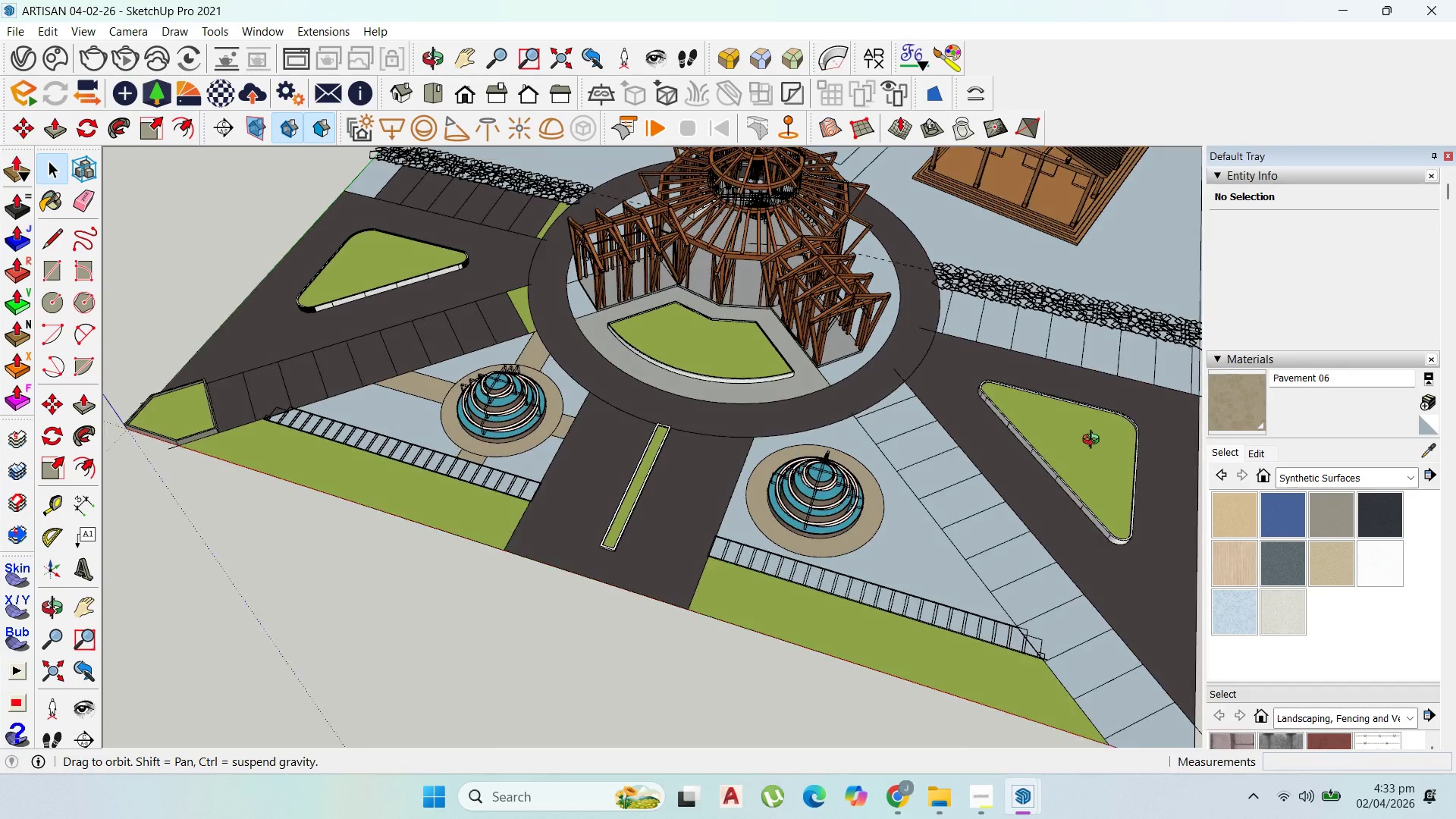 
scroll: coordinate [859, 661], scroll_direction: up, amount: 5.0
 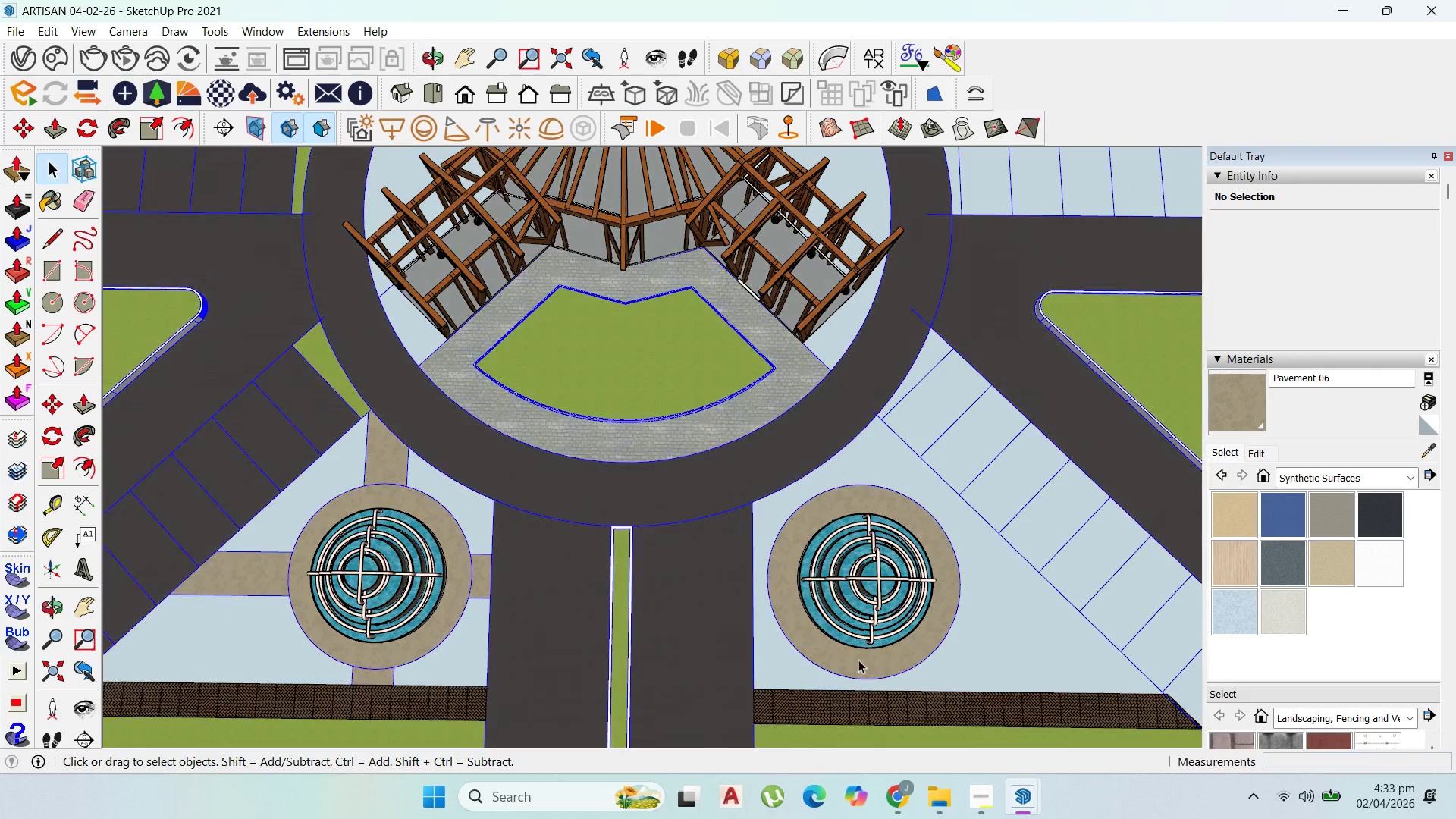 
double_click([858, 660])
 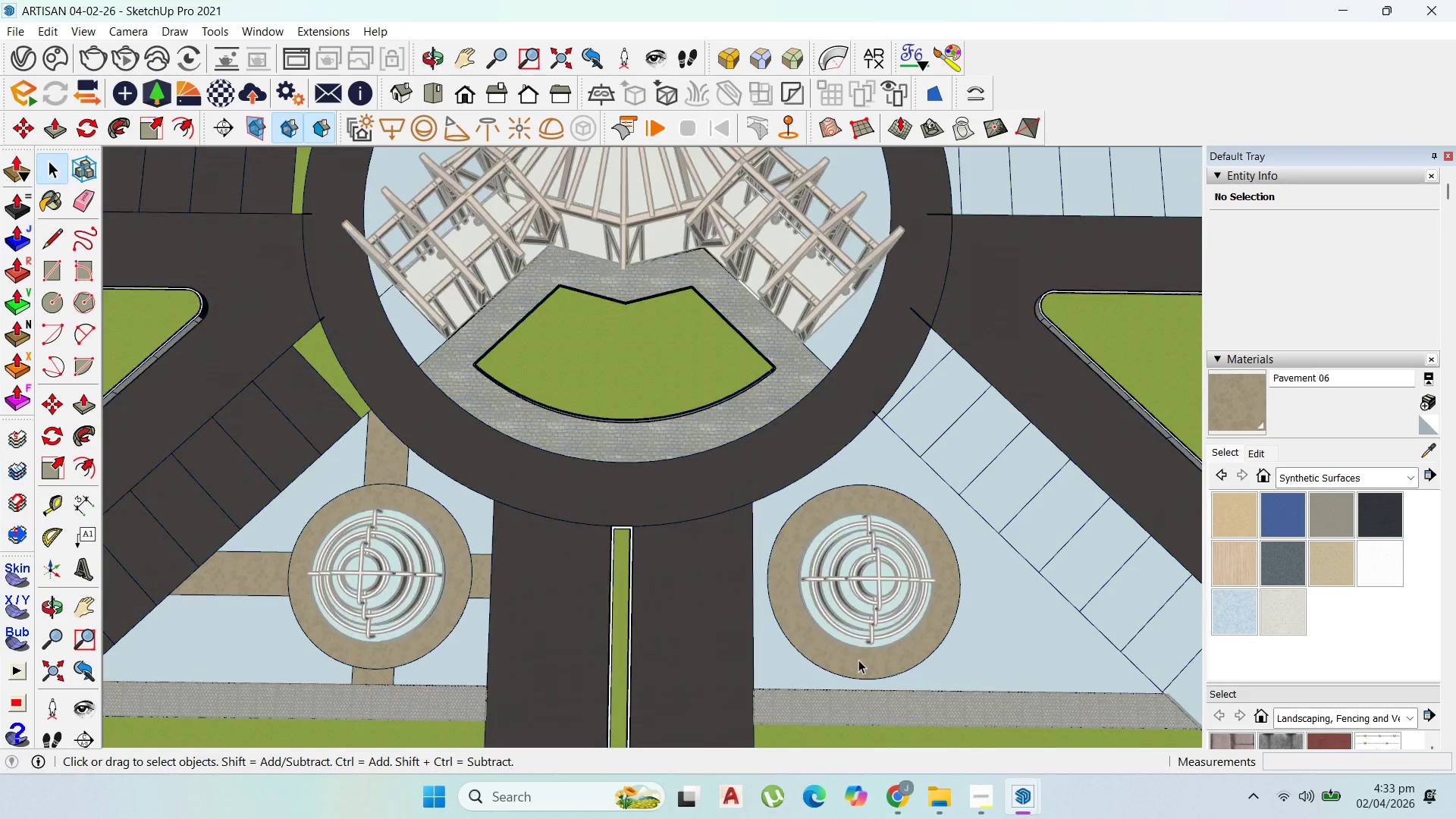 
triple_click([858, 660])
 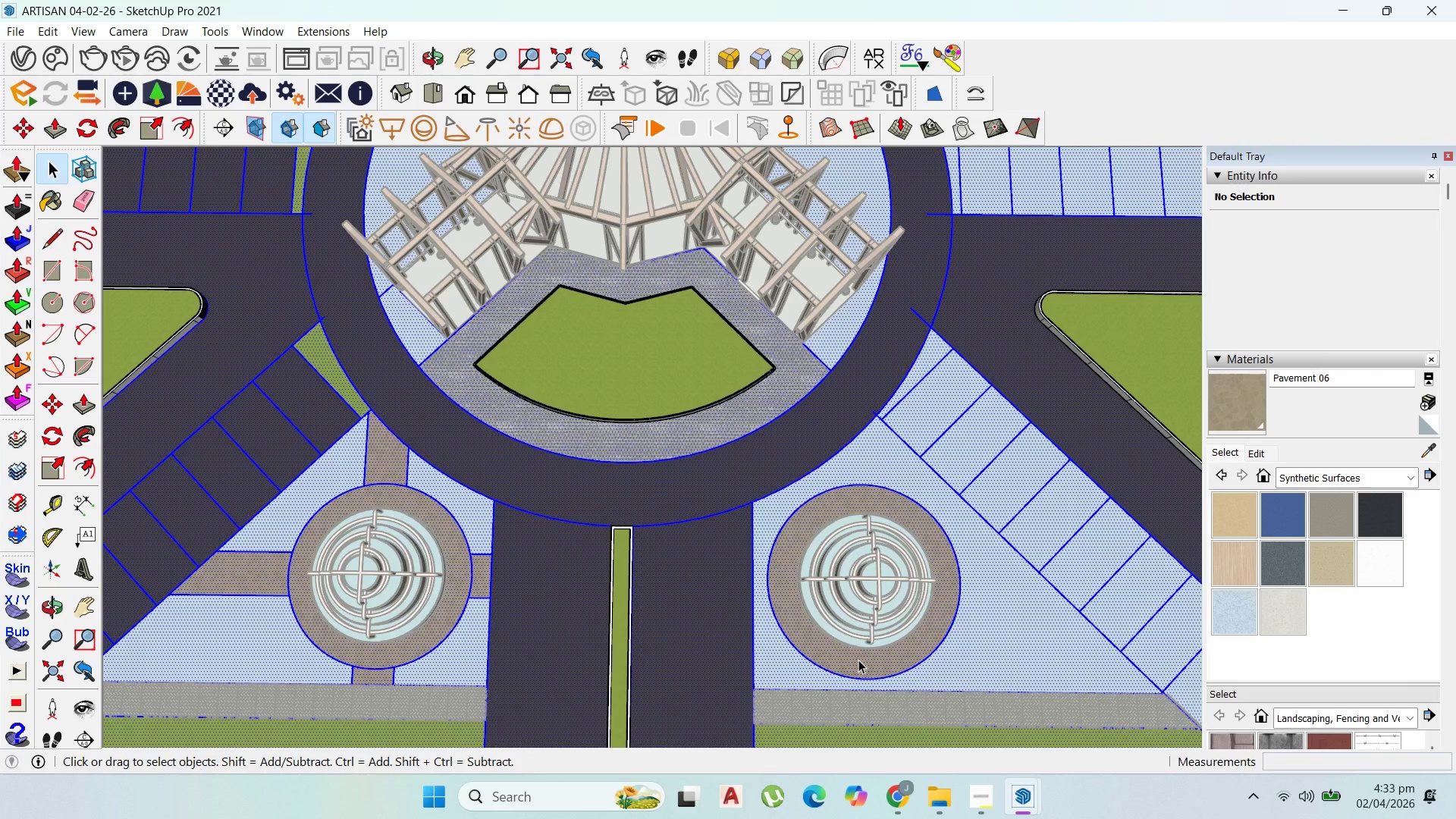 
triple_click([858, 660])
 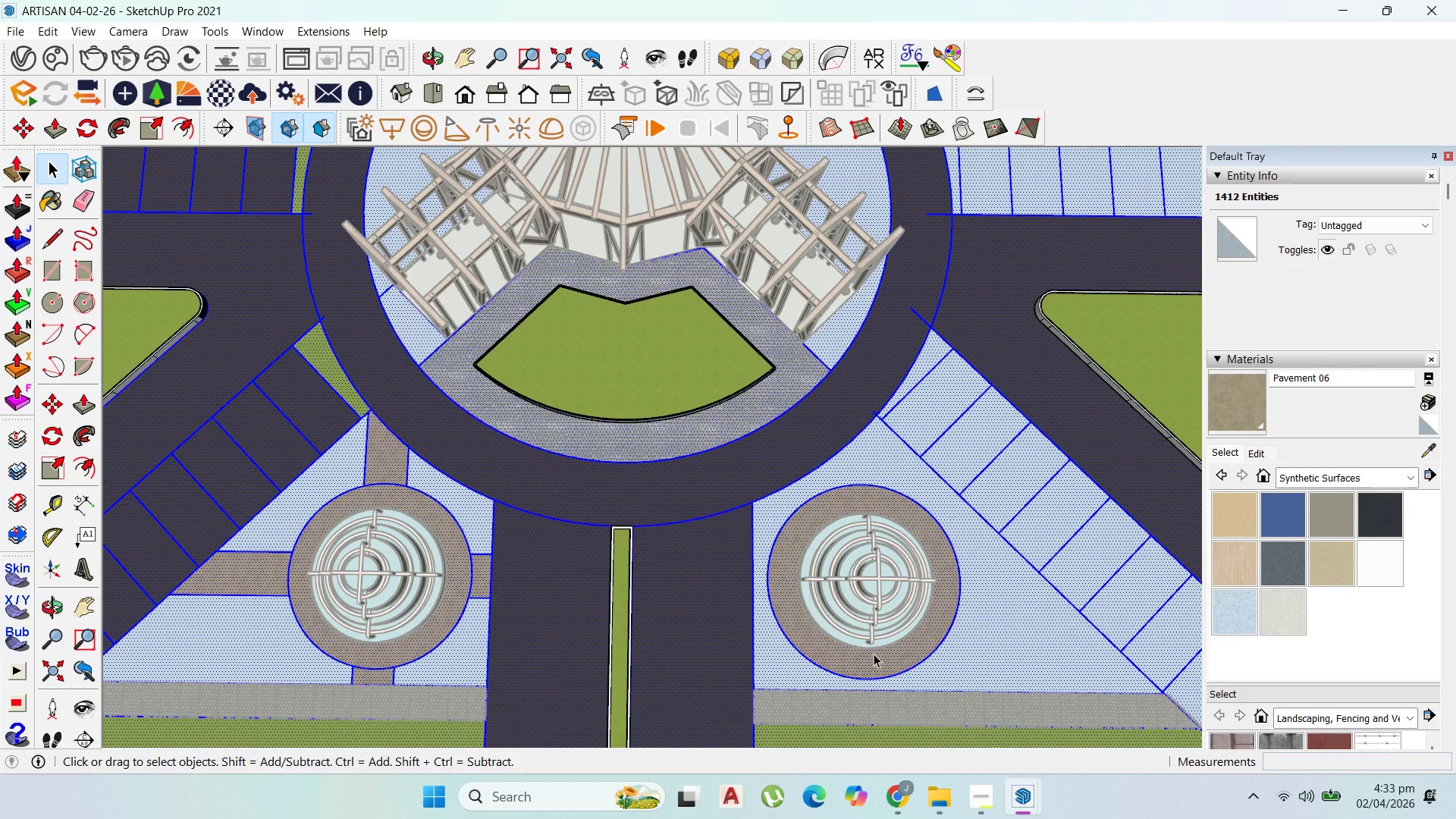 
double_click([875, 654])
 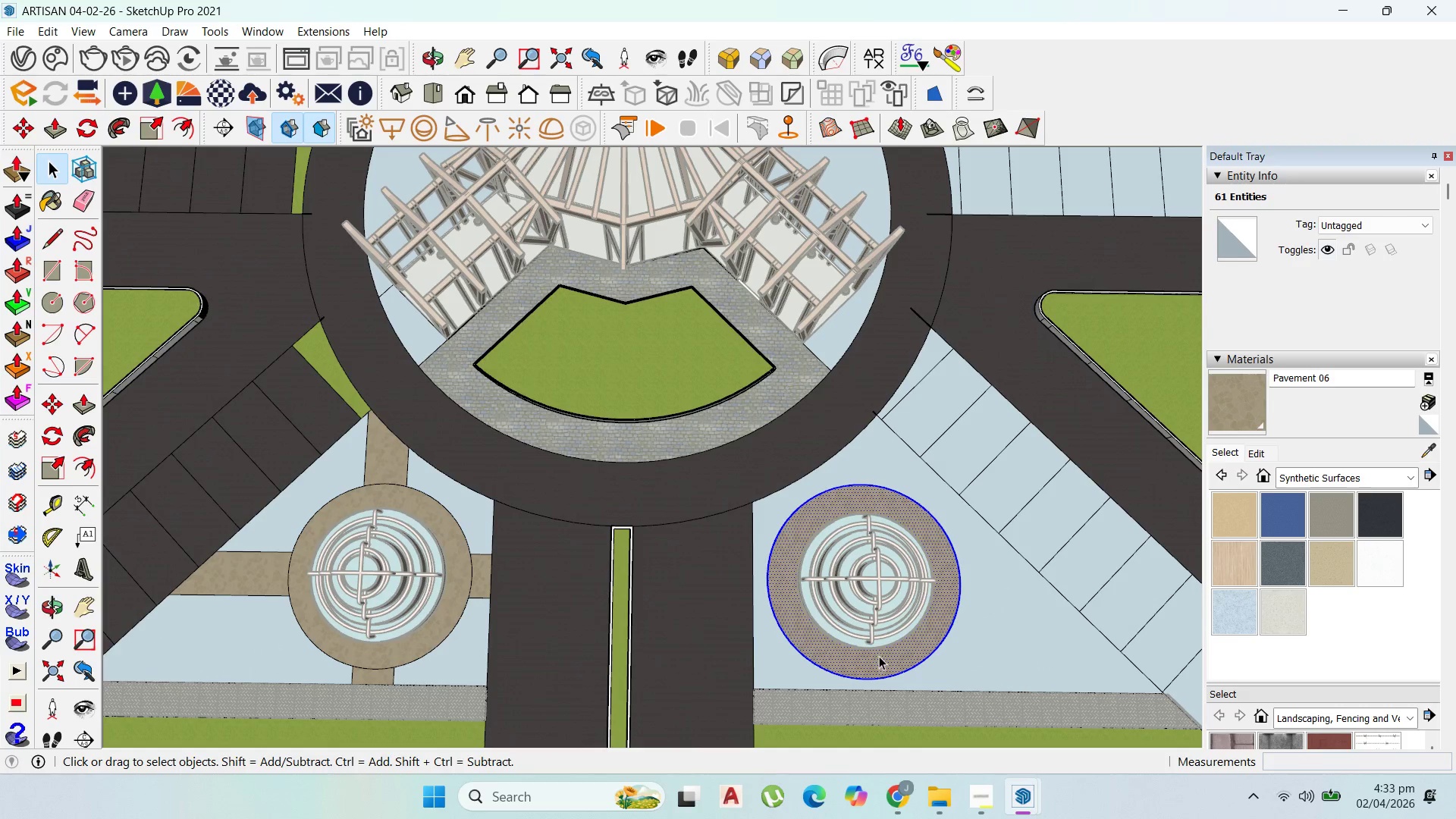 
hold_key(key=ShiftLeft, duration=1.52)
left_click([878, 653])
 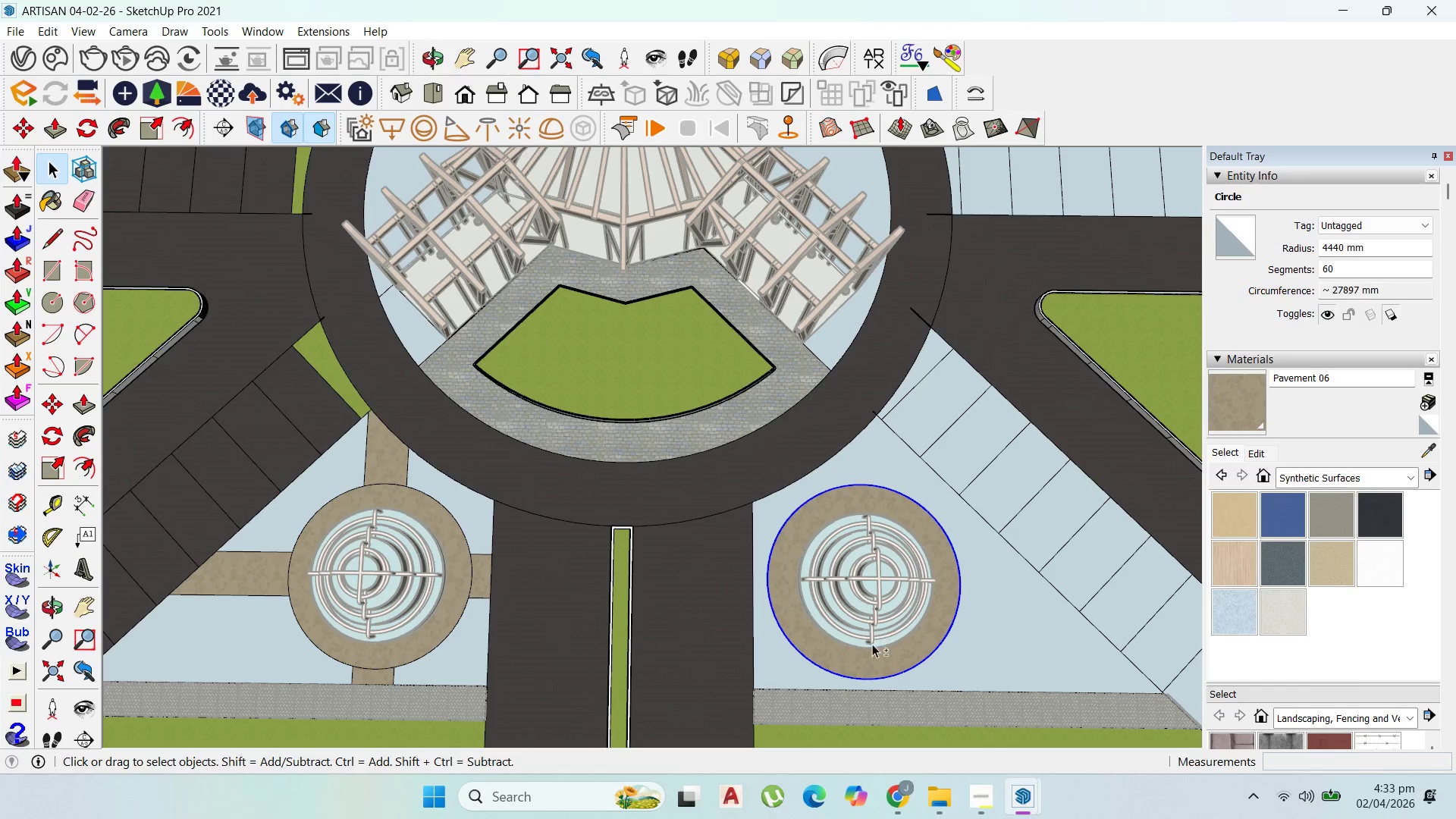 
hold_key(key=ShiftLeft, duration=0.34)
 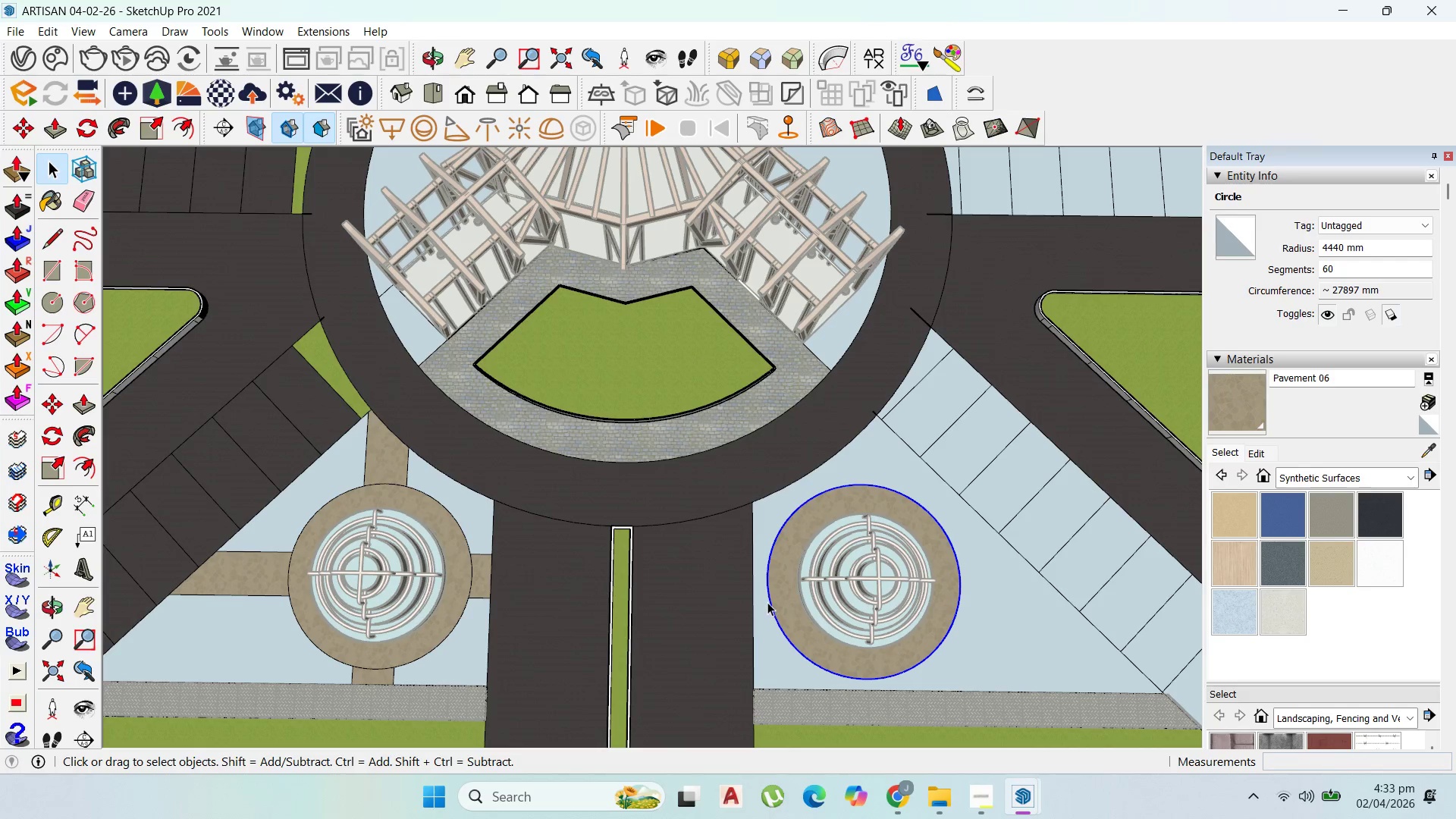 
key(M)
 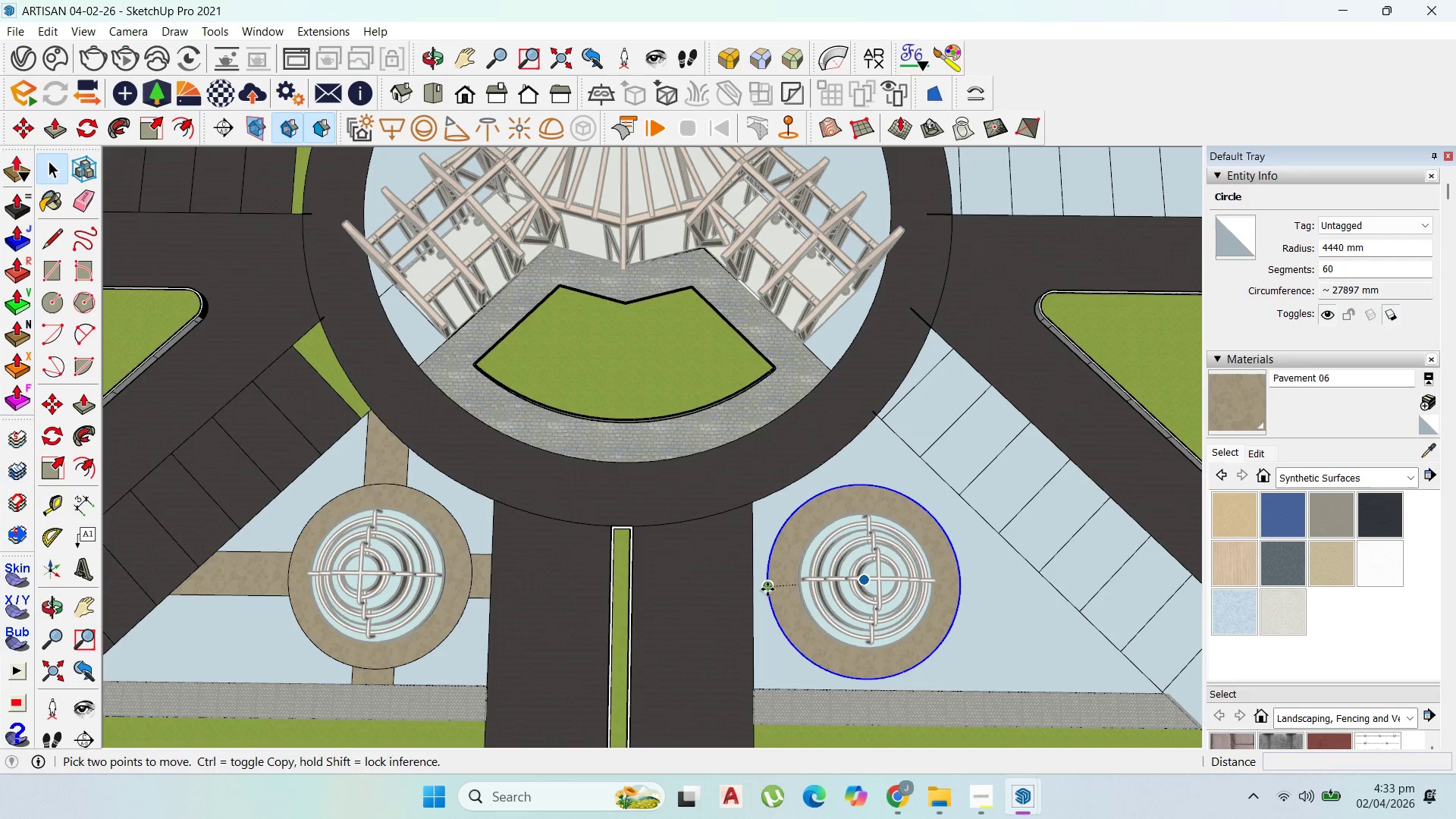 
left_click([767, 588])
 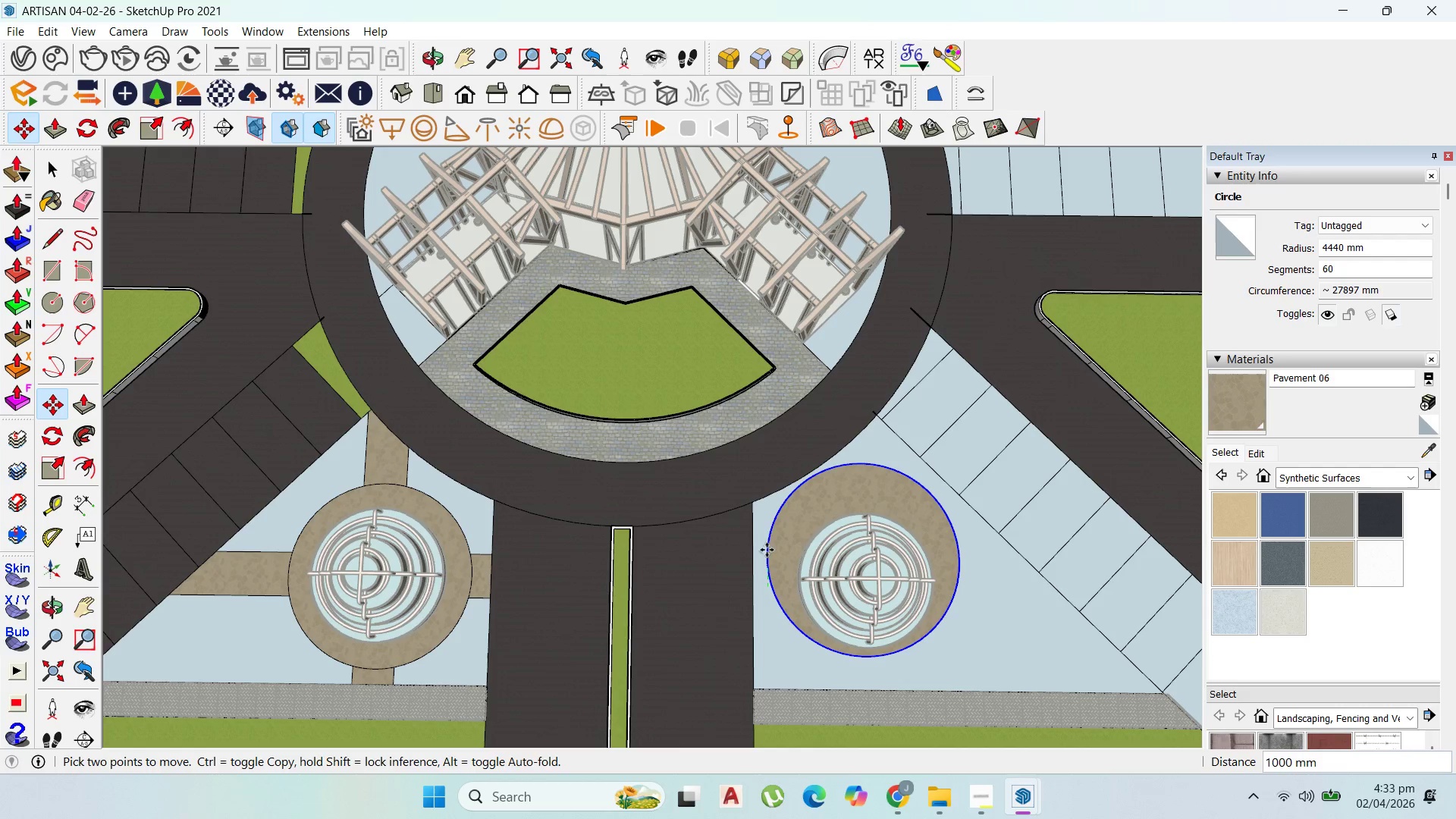 
hold_key(key=ShiftLeft, duration=1.52)
 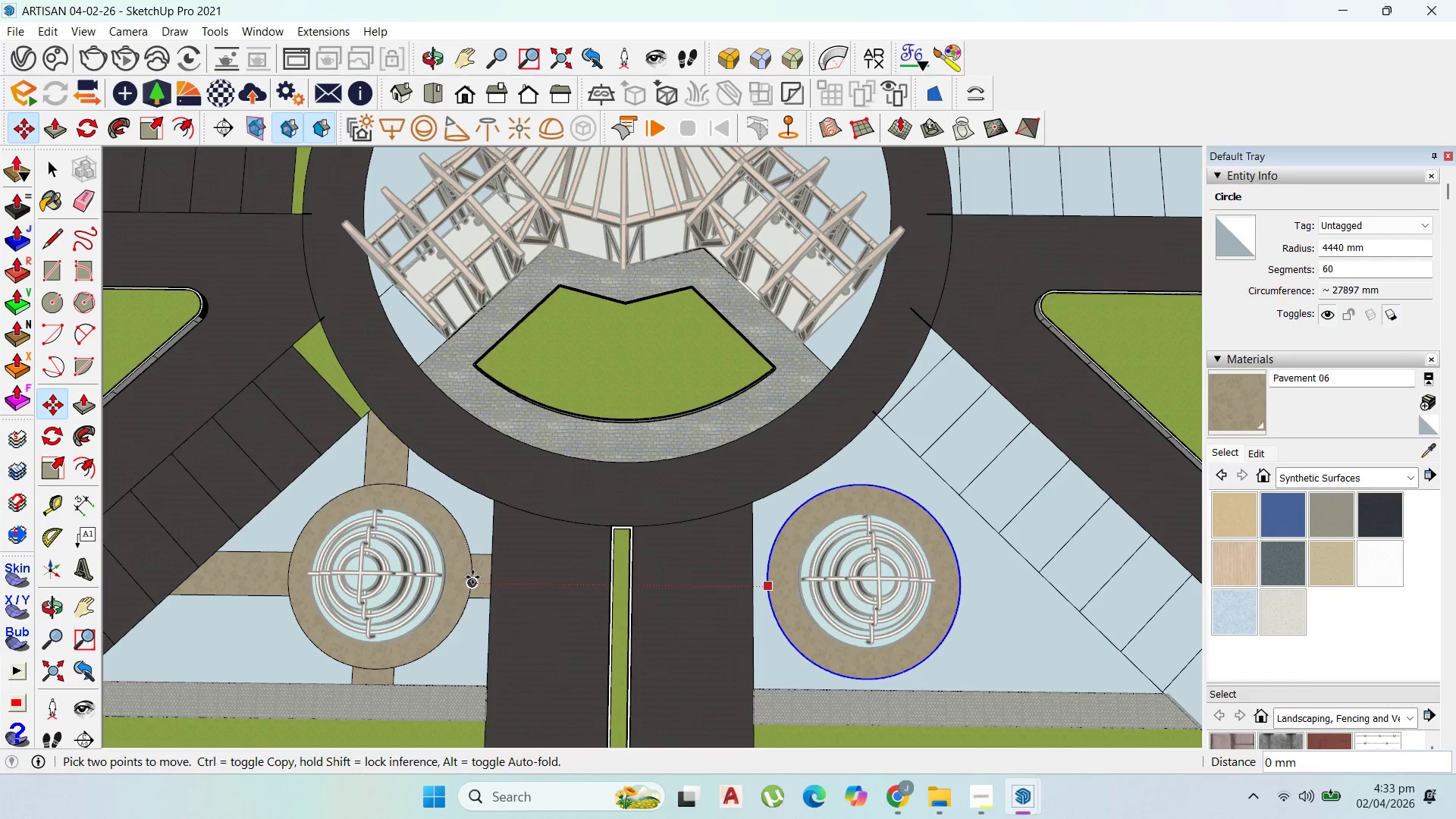 
hold_key(key=ShiftLeft, duration=1.5)
 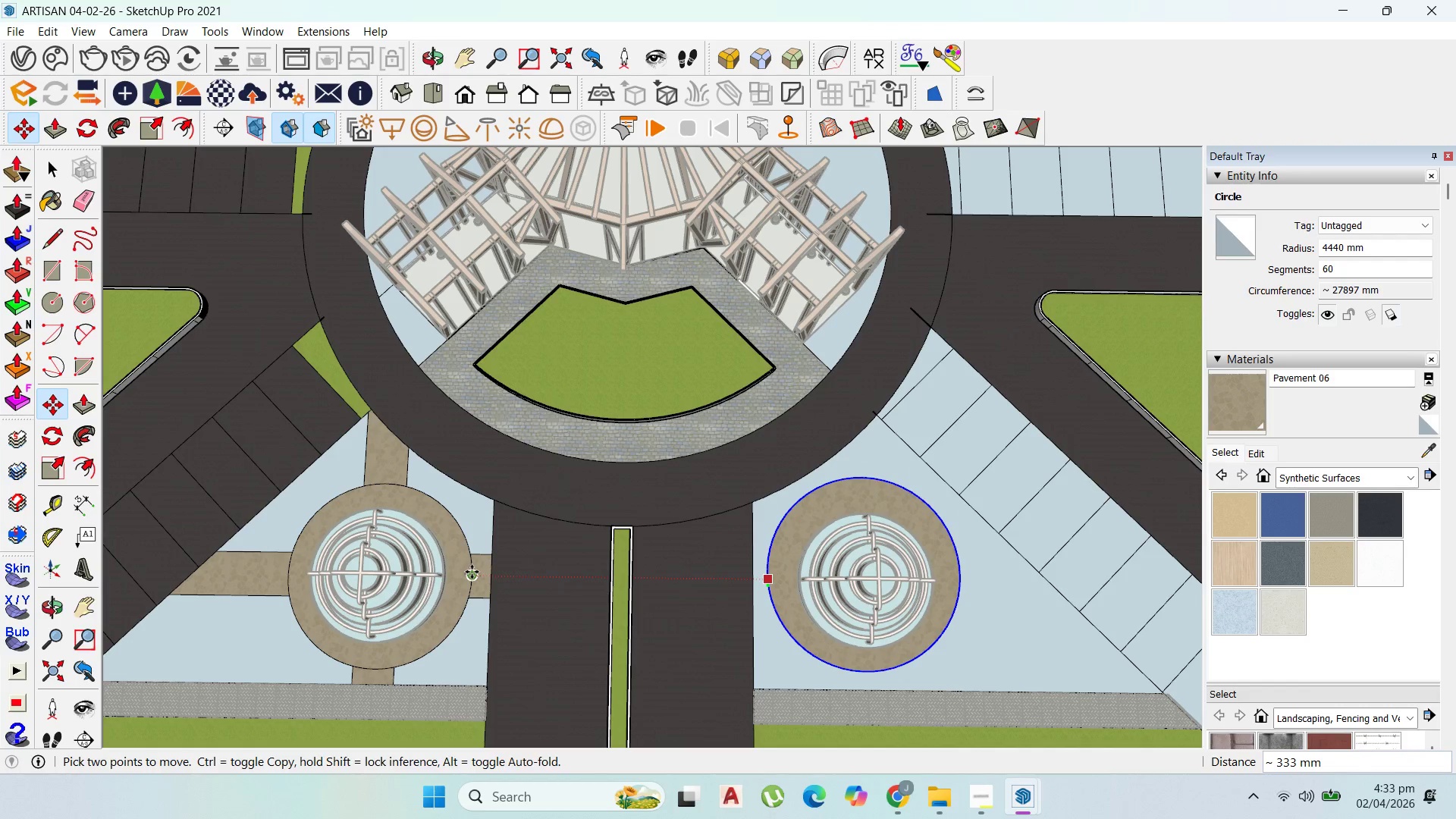 
hold_key(key=ShiftLeft, duration=1.31)
left_click([472, 572])
 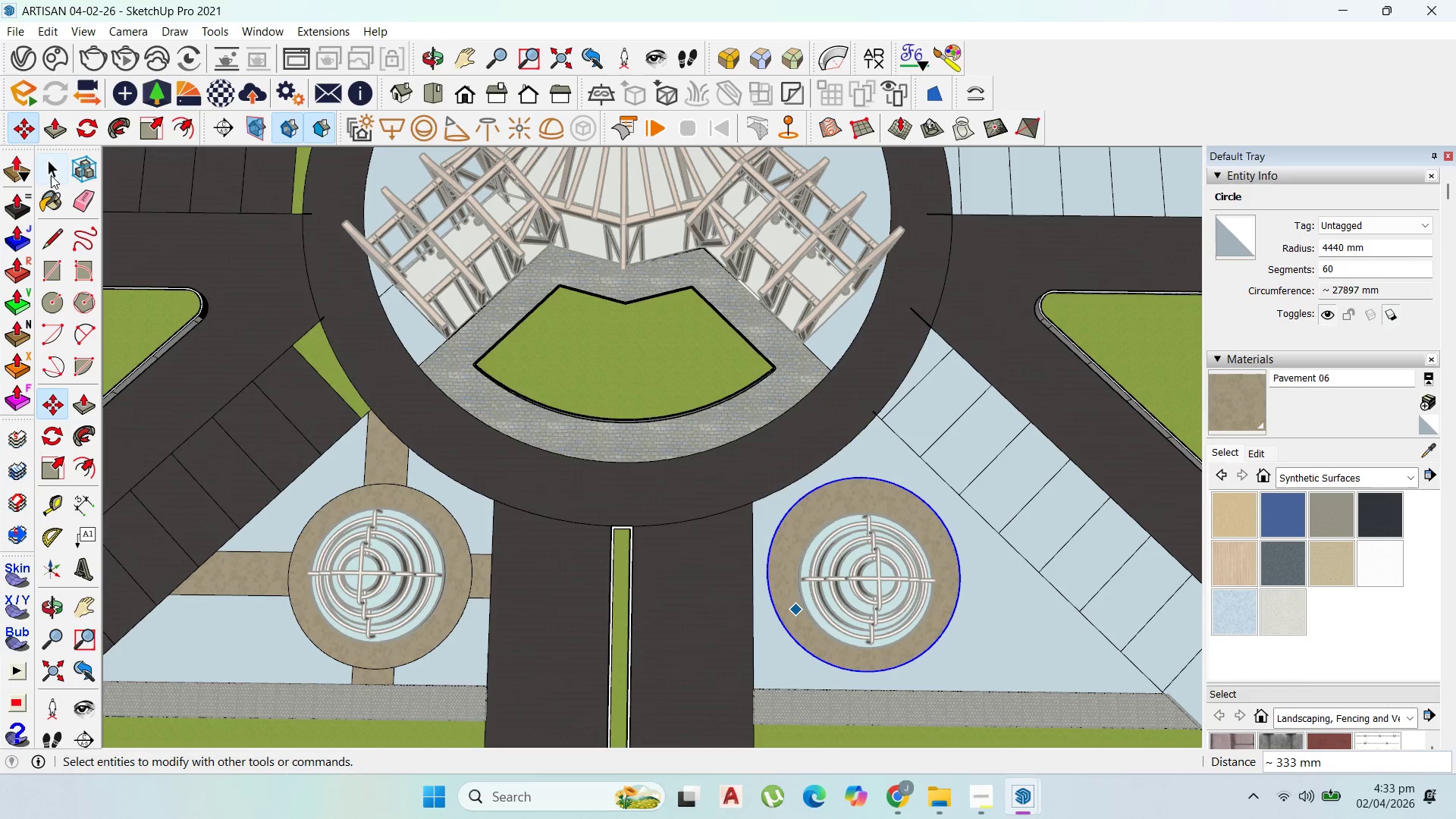 
left_click_drag(start_coordinate=[50, 163], to_coordinate=[48, 167])
 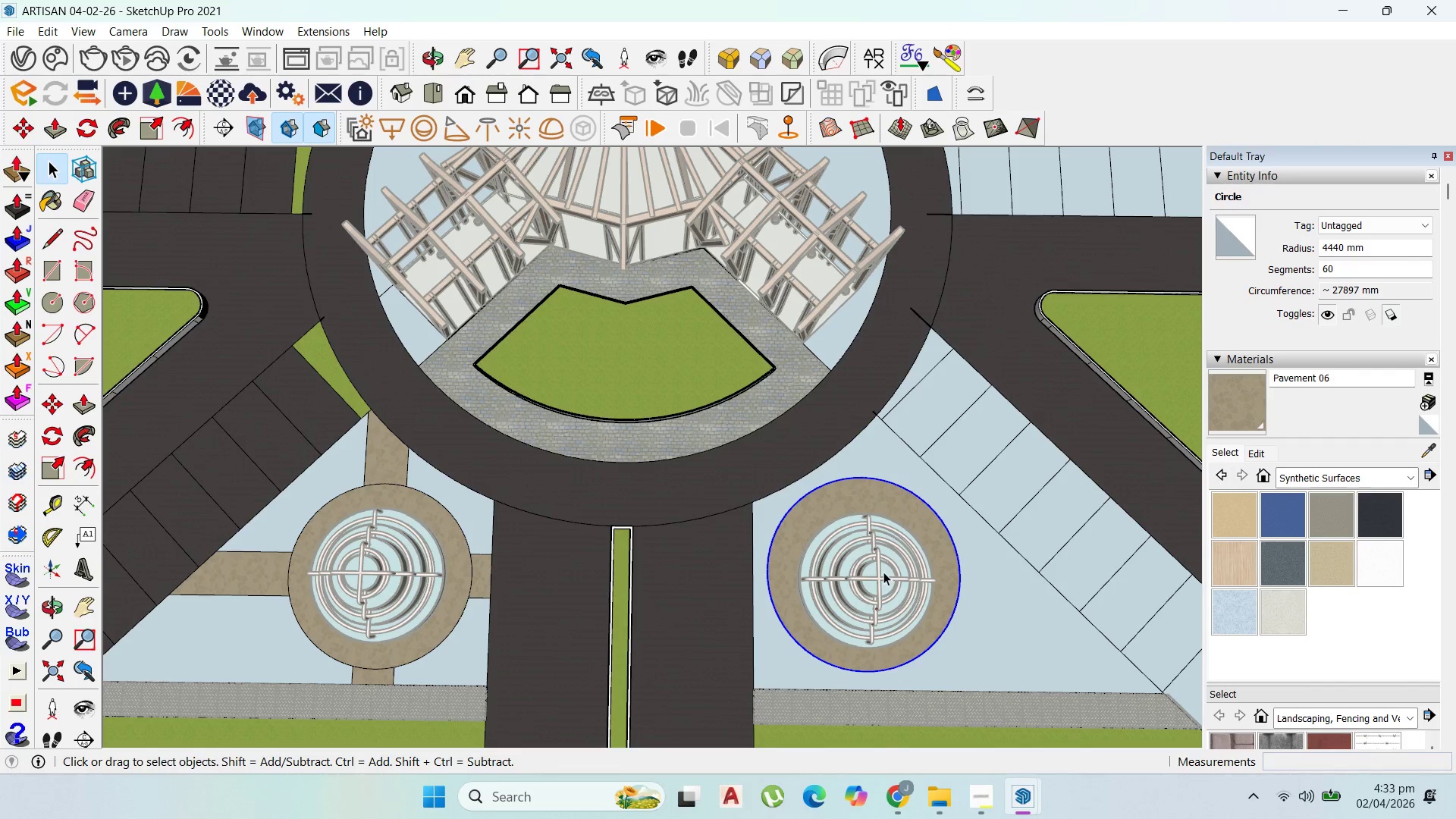 
key(Escape)
 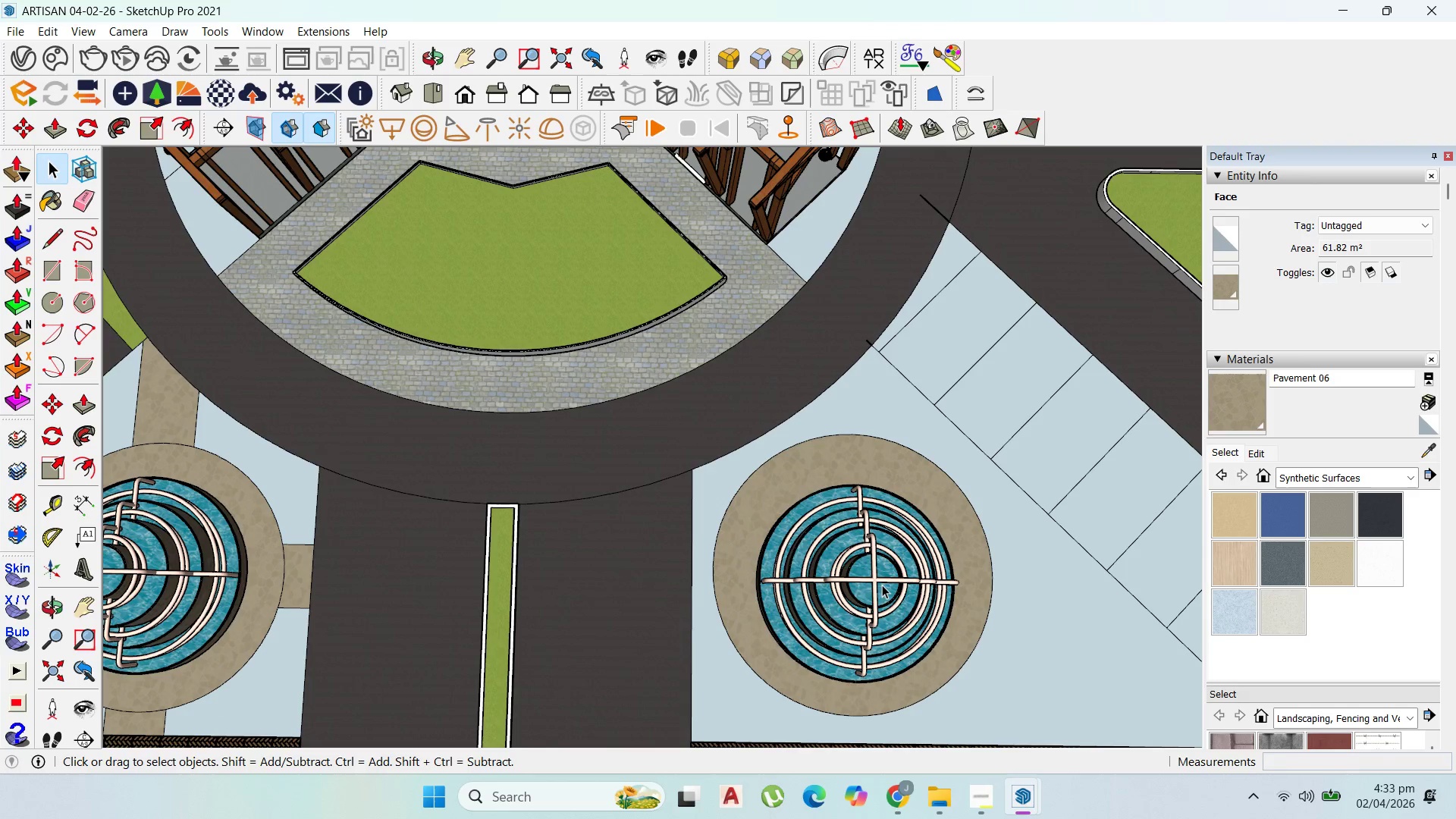 
scroll: coordinate [881, 582], scroll_direction: up, amount: 5.0
 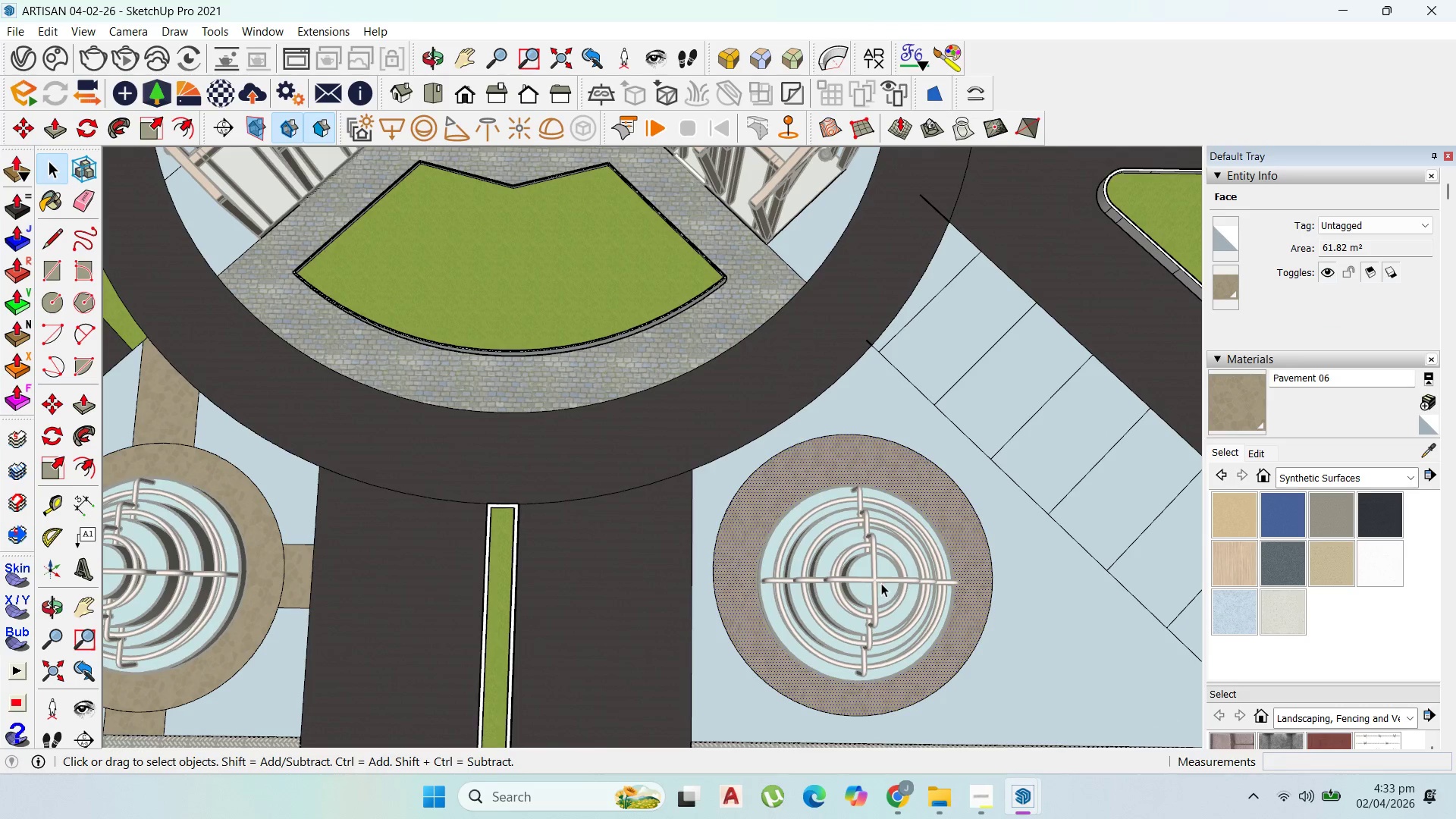 
key(Escape)
 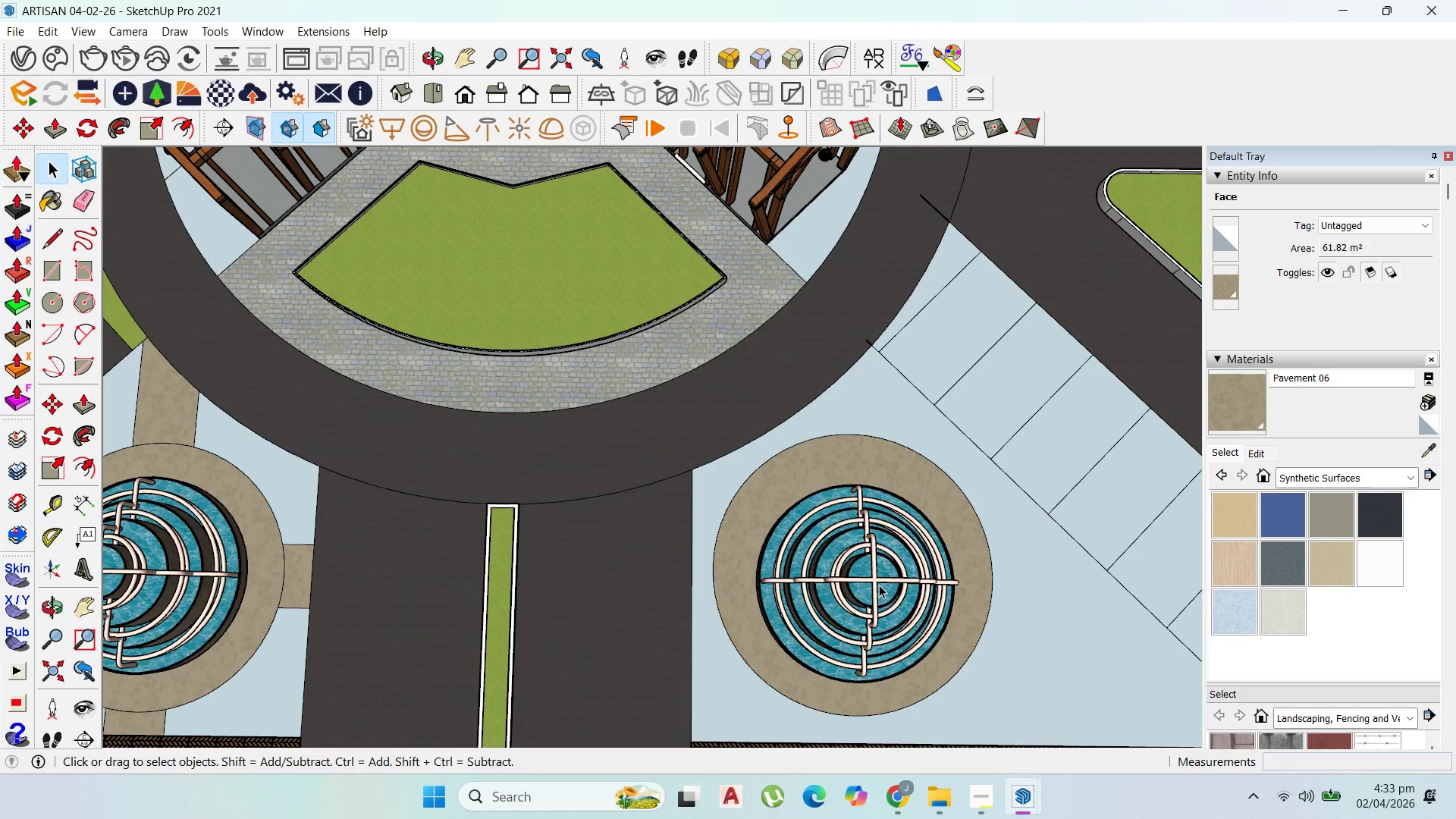 
left_click([877, 584])
 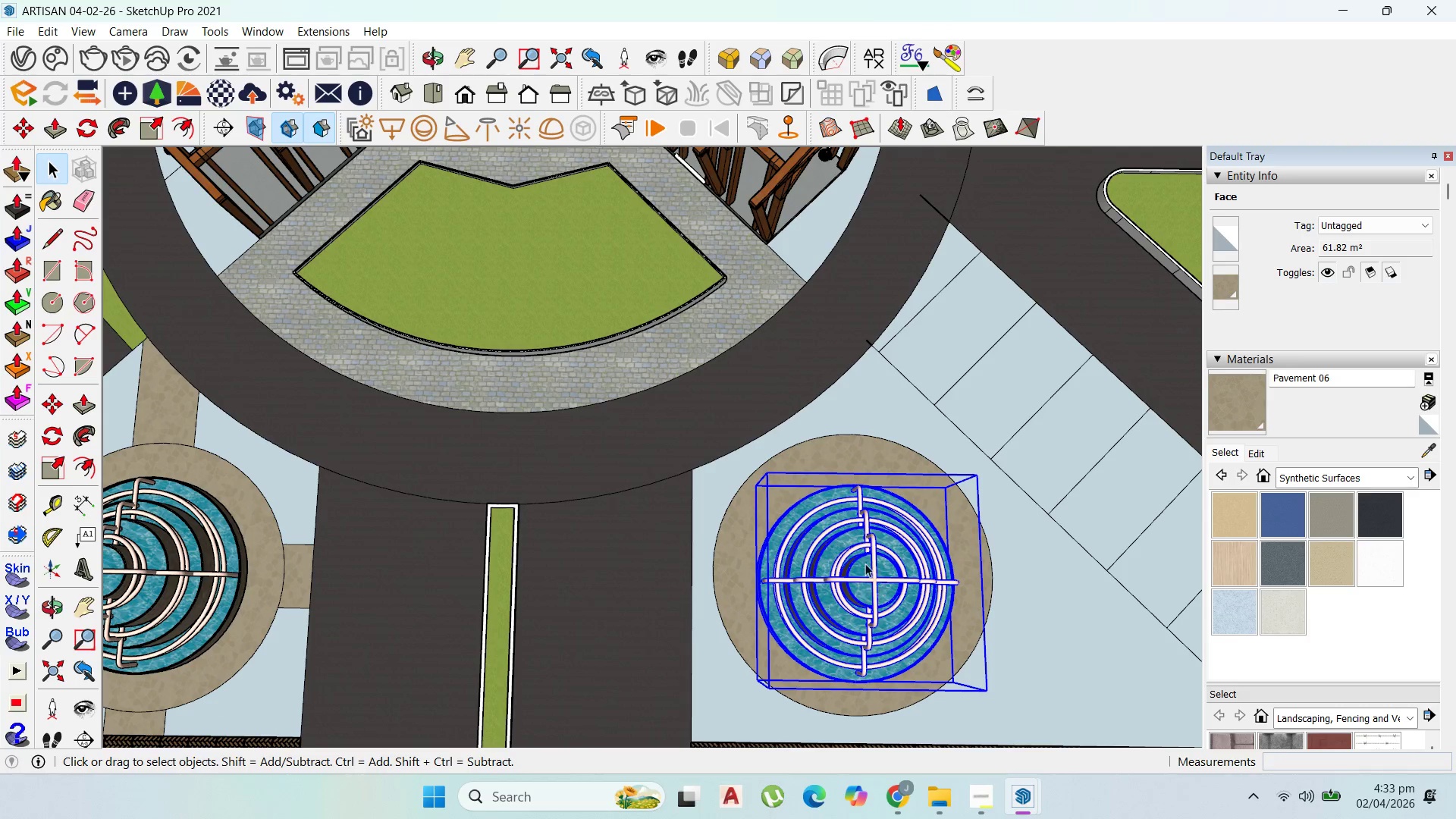 
scroll: coordinate [774, 509], scroll_direction: down, amount: 4.0
 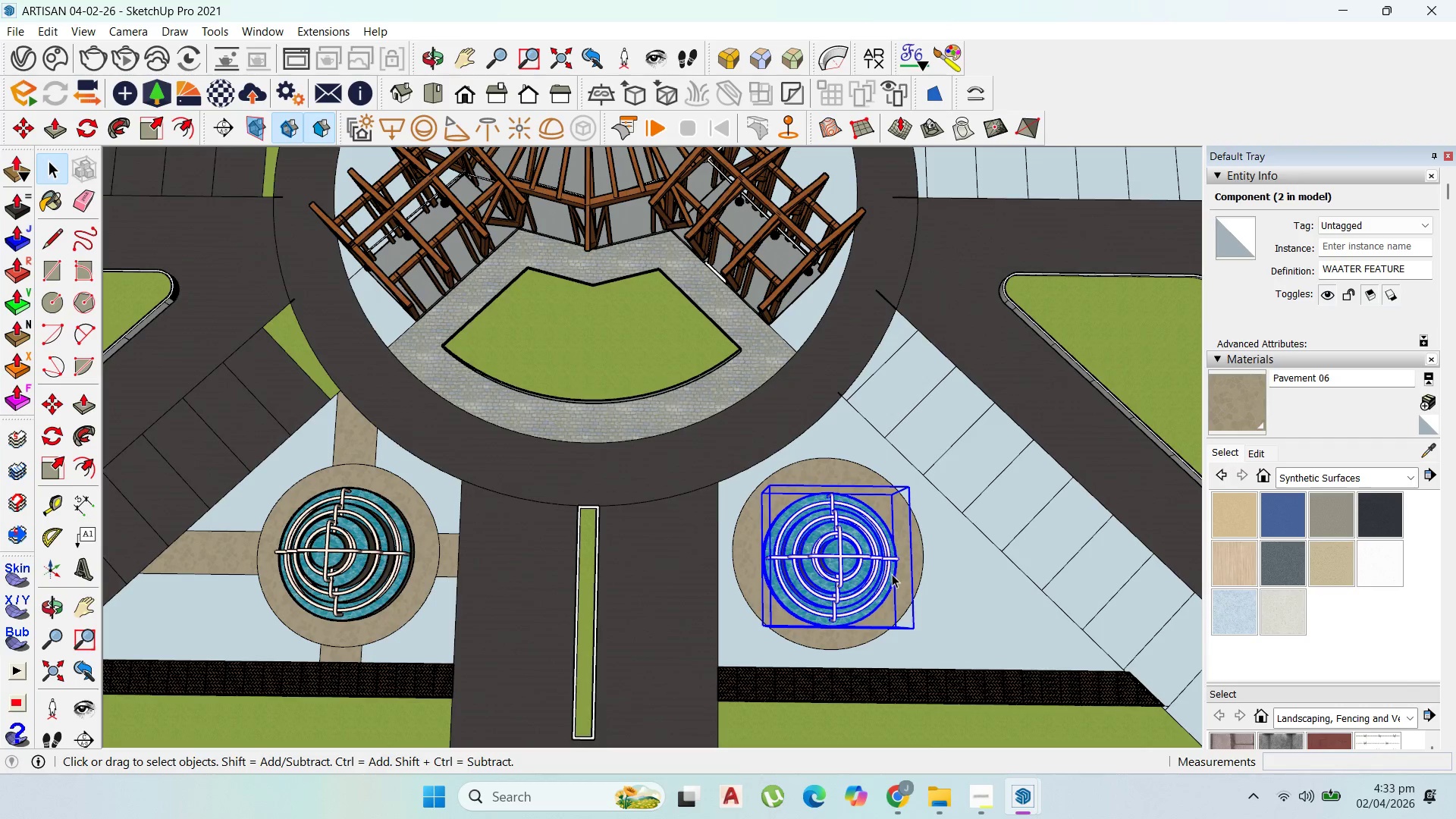 
key(M)
 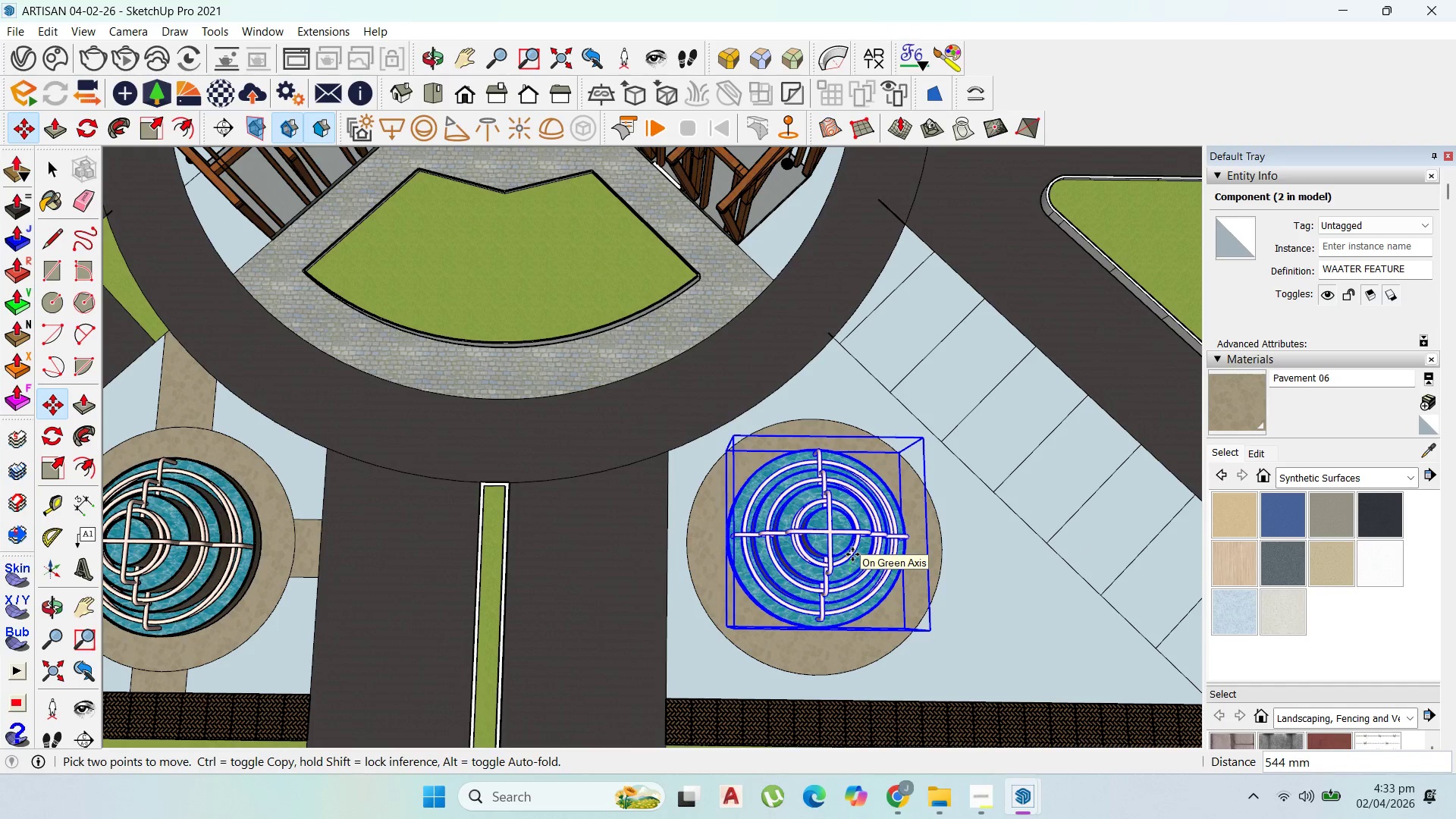 
scroll: coordinate [853, 556], scroll_direction: up, amount: 7.0
 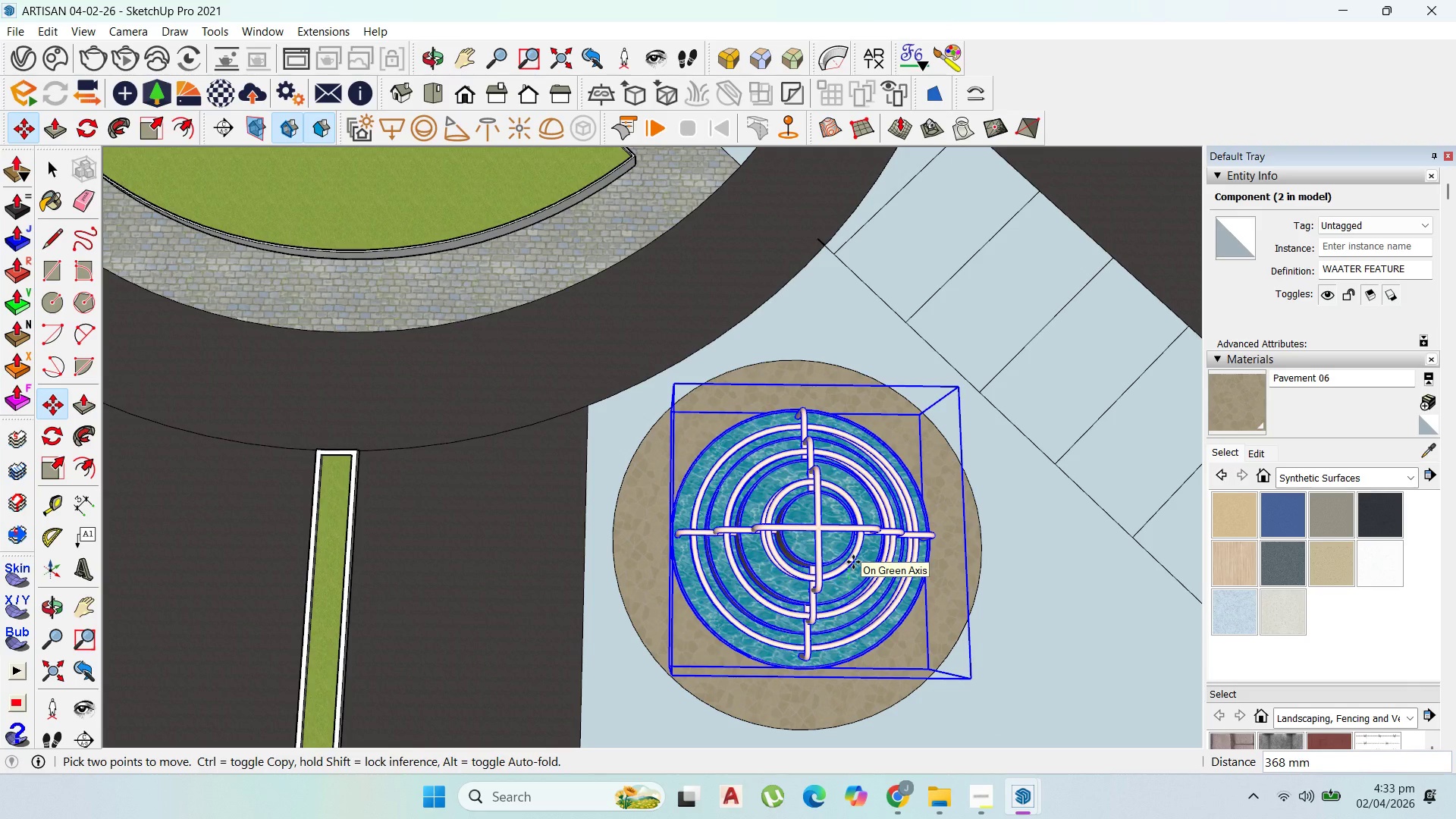 
left_click([853, 562])
 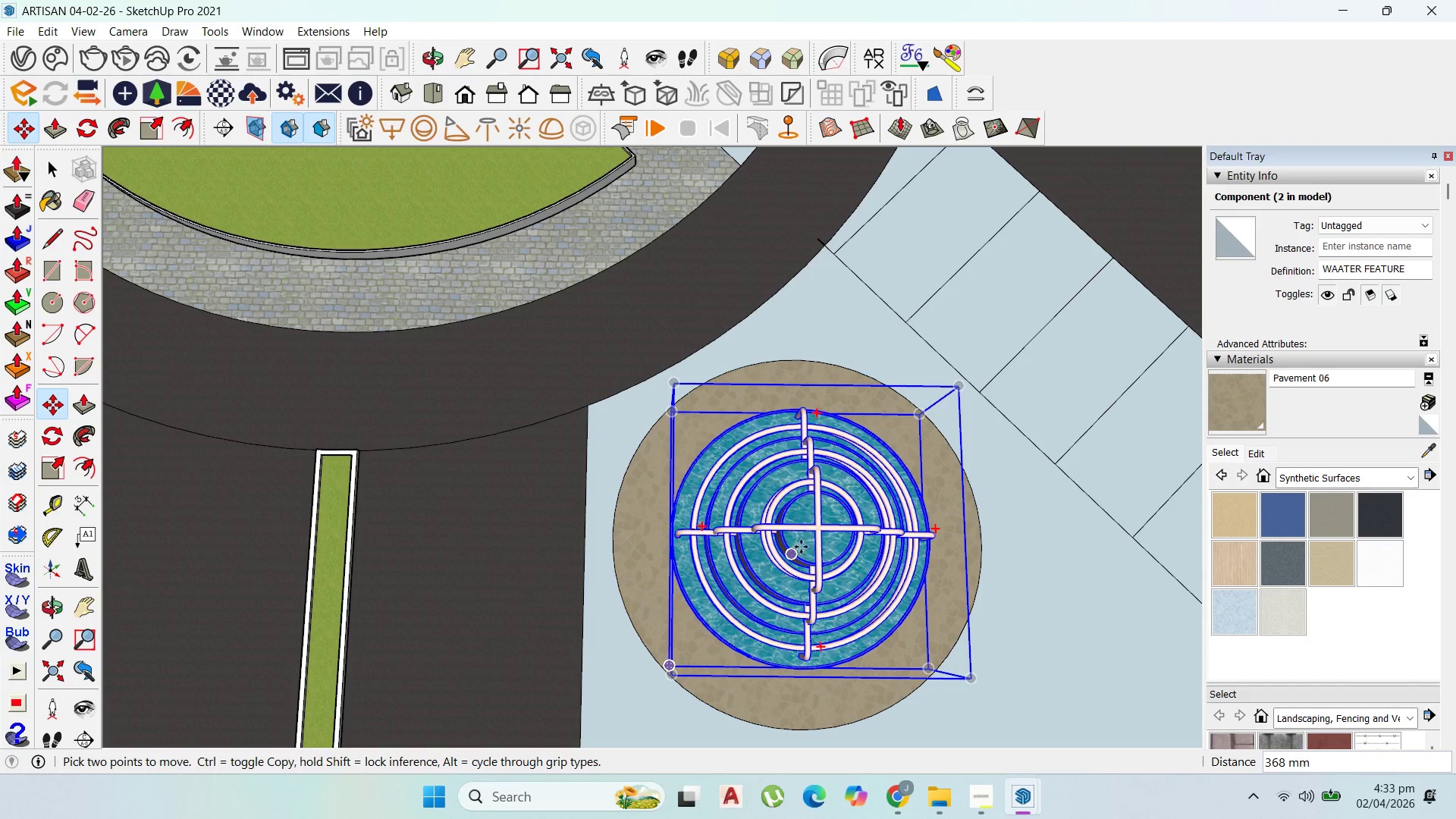 
left_click([802, 545])
 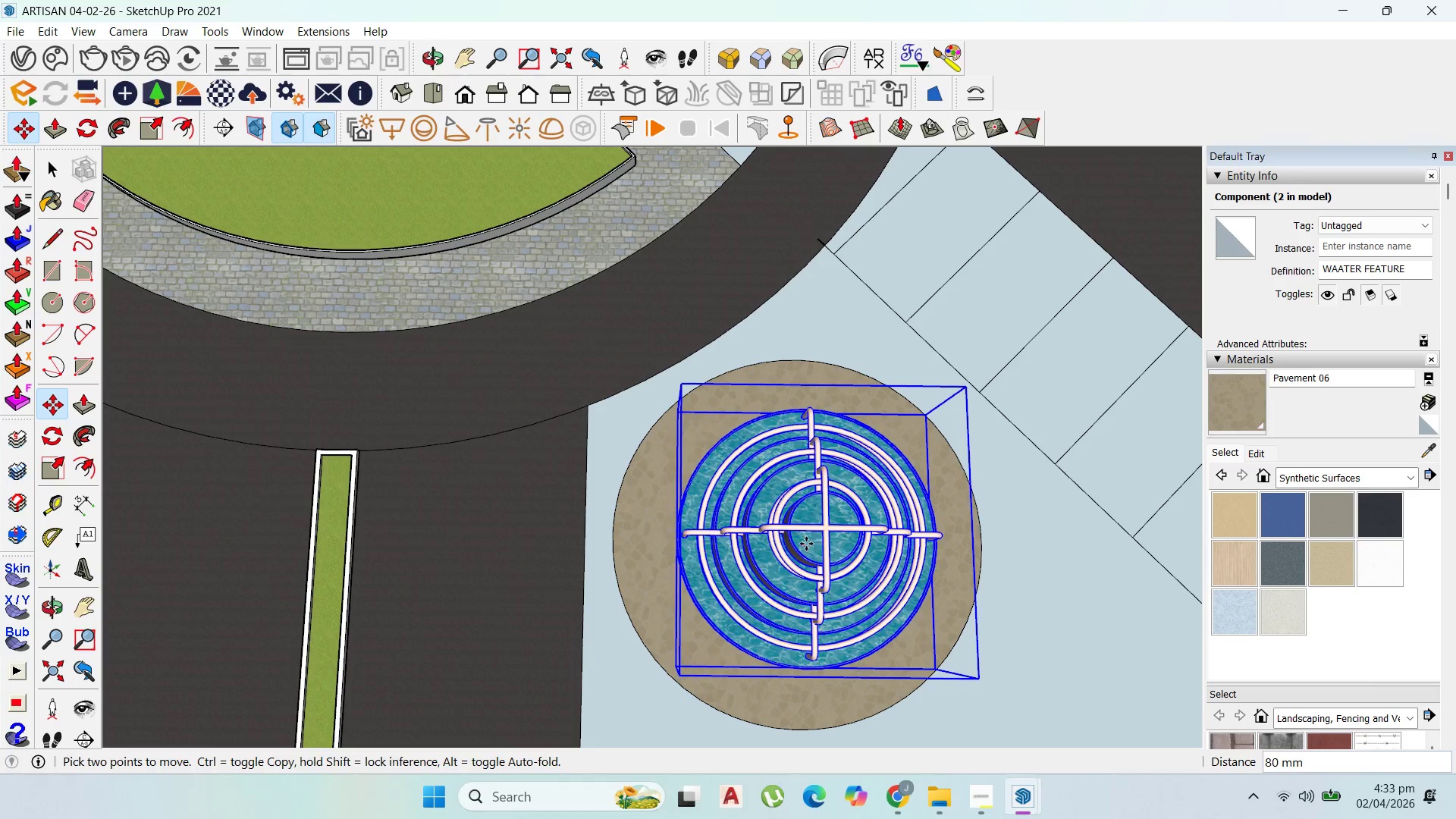 
left_click([806, 544])
 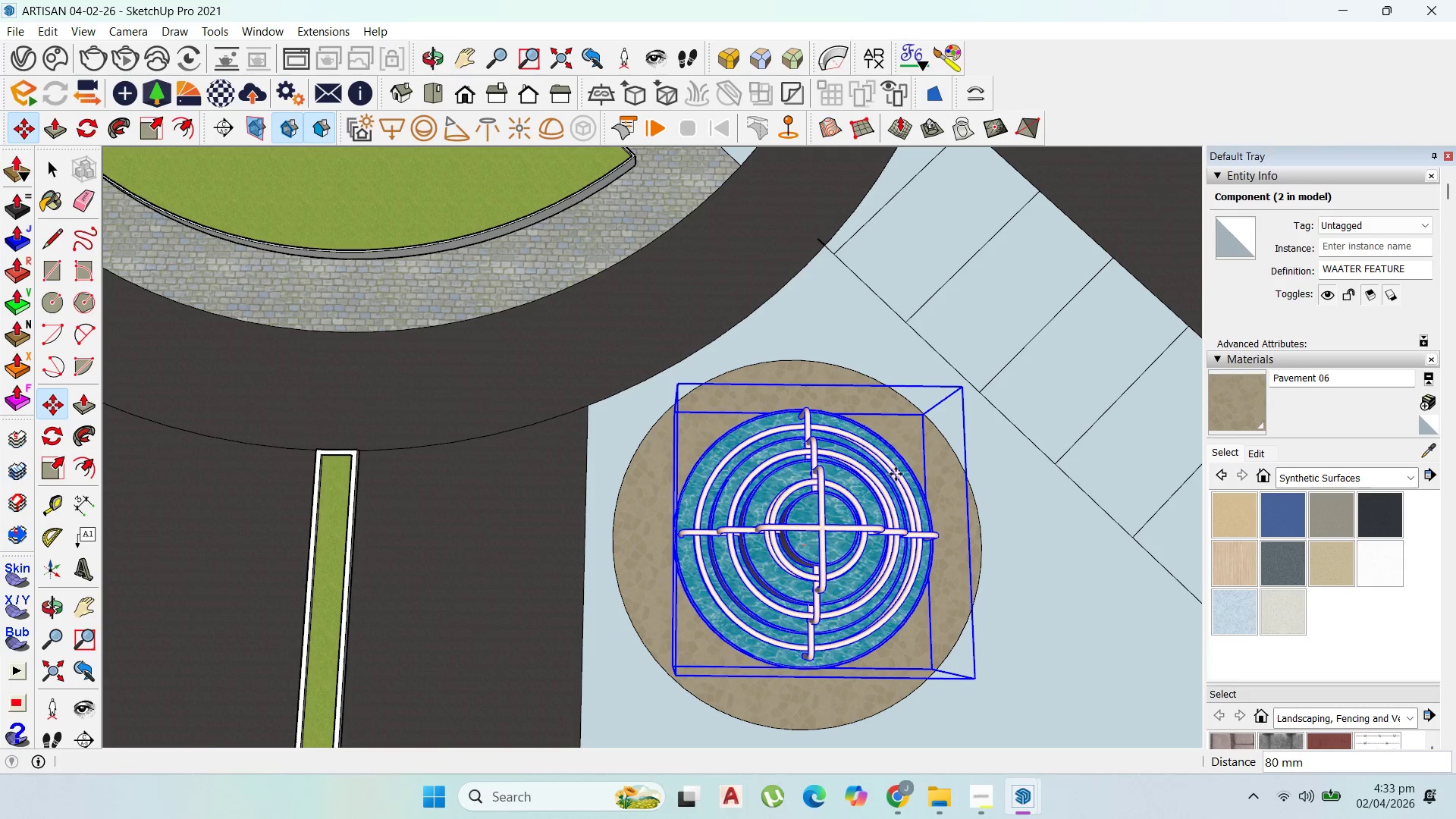 
scroll: coordinate [937, 451], scroll_direction: down, amount: 19.0
 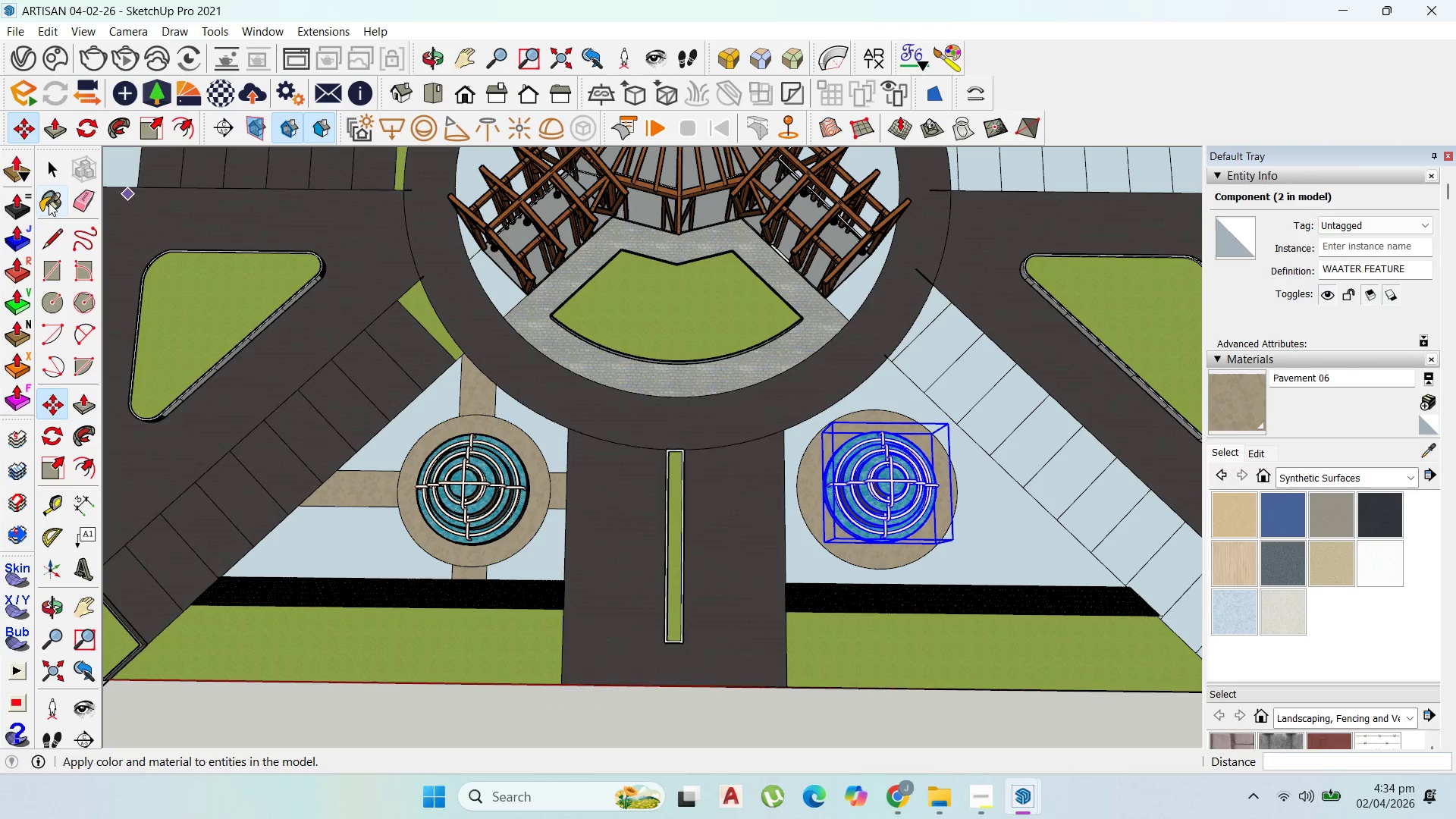 
left_click([807, 564])
 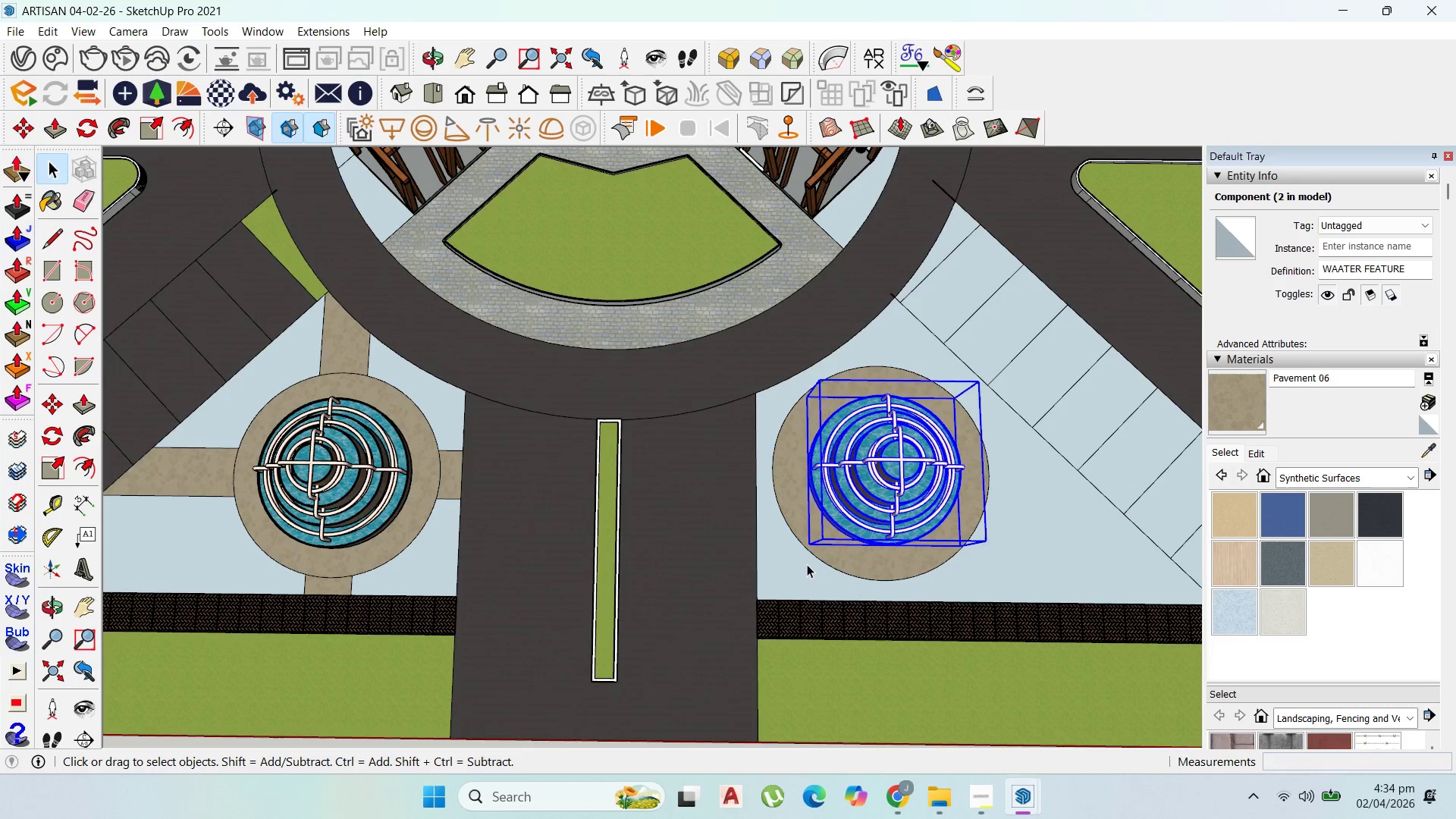 
scroll: coordinate [860, 537], scroll_direction: up, amount: 3.0
 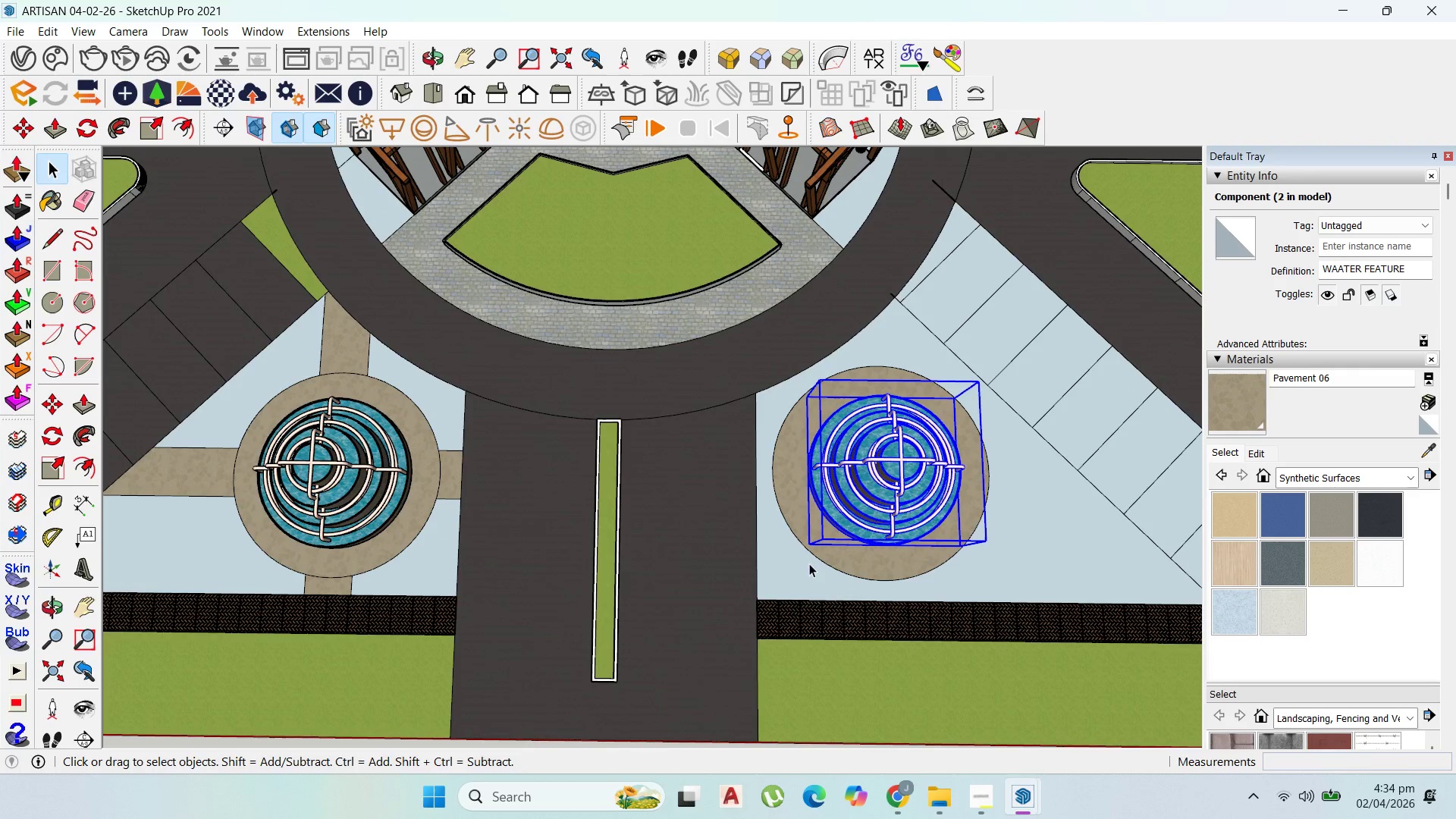 
double_click([807, 564])
 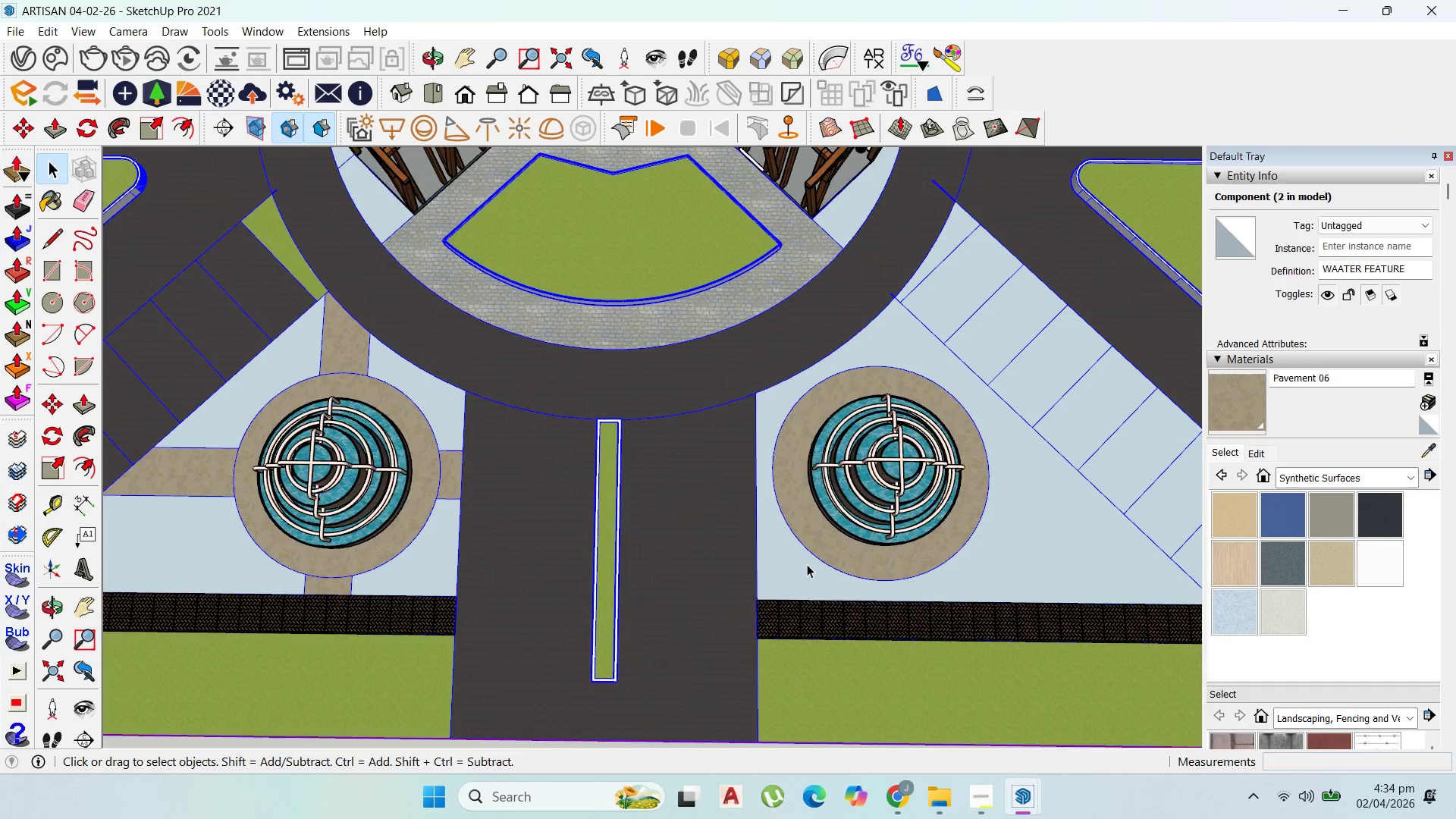 
triple_click([807, 564])
 